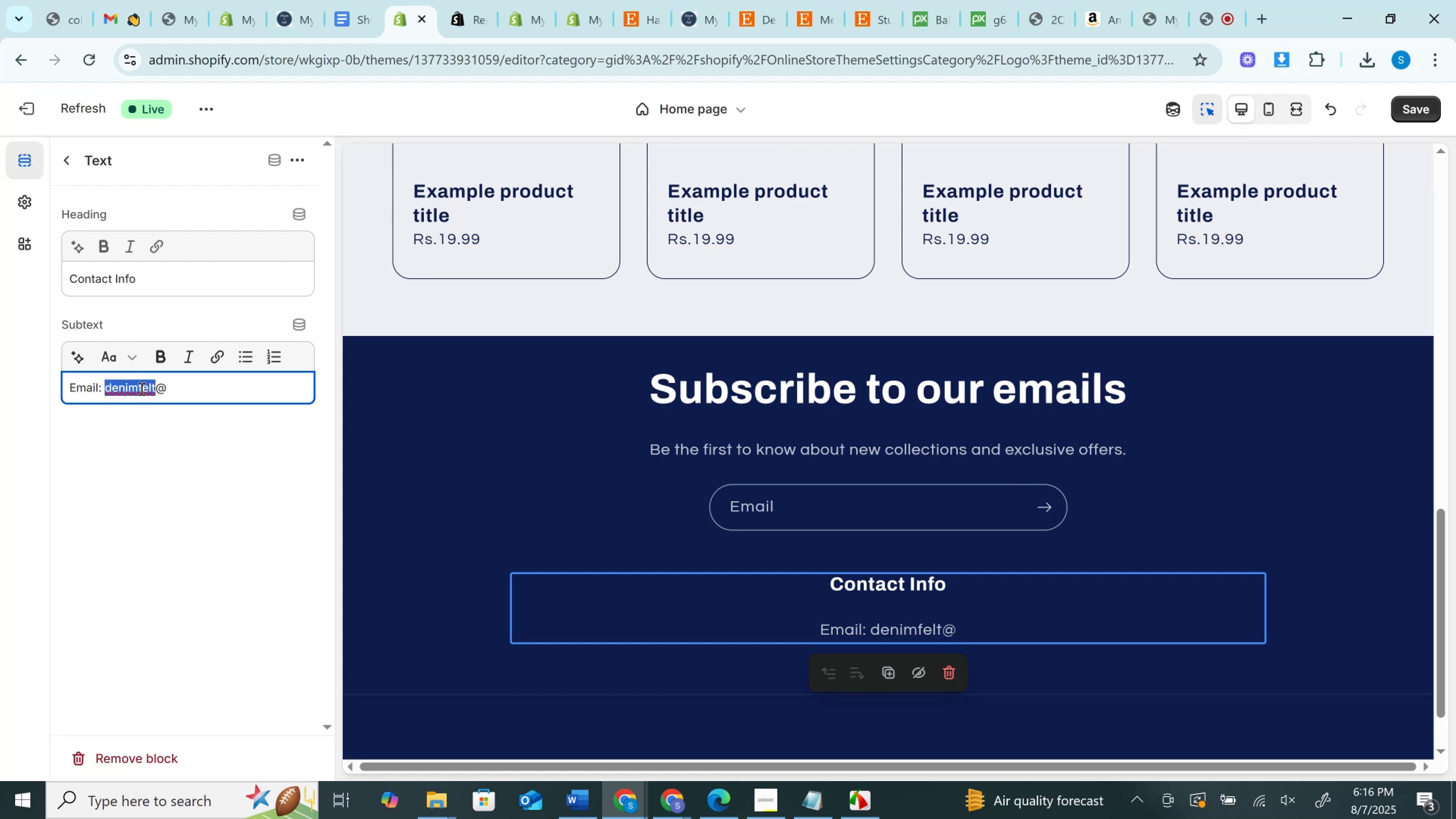 
type(info)
 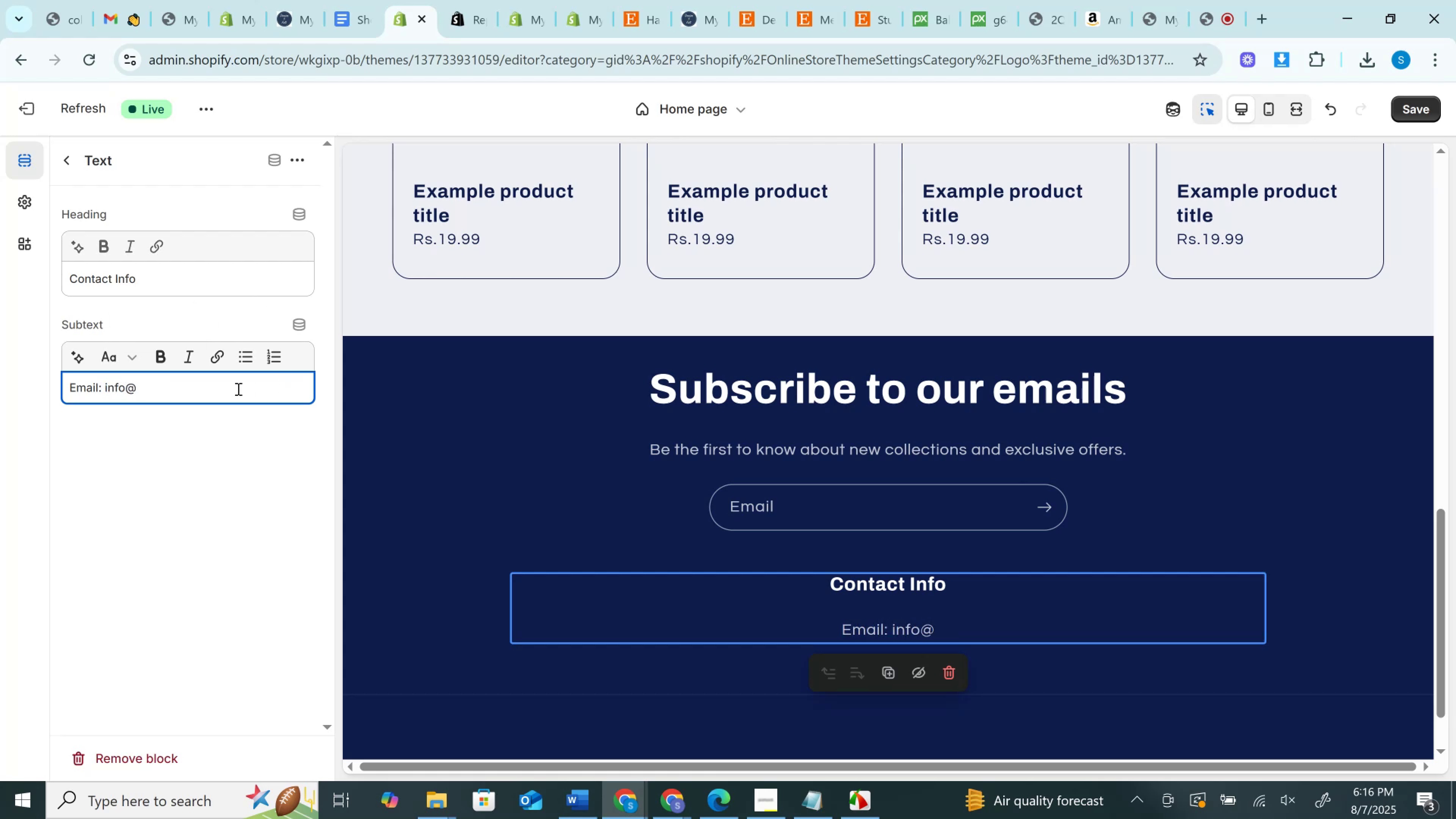 
left_click([224, 389])
 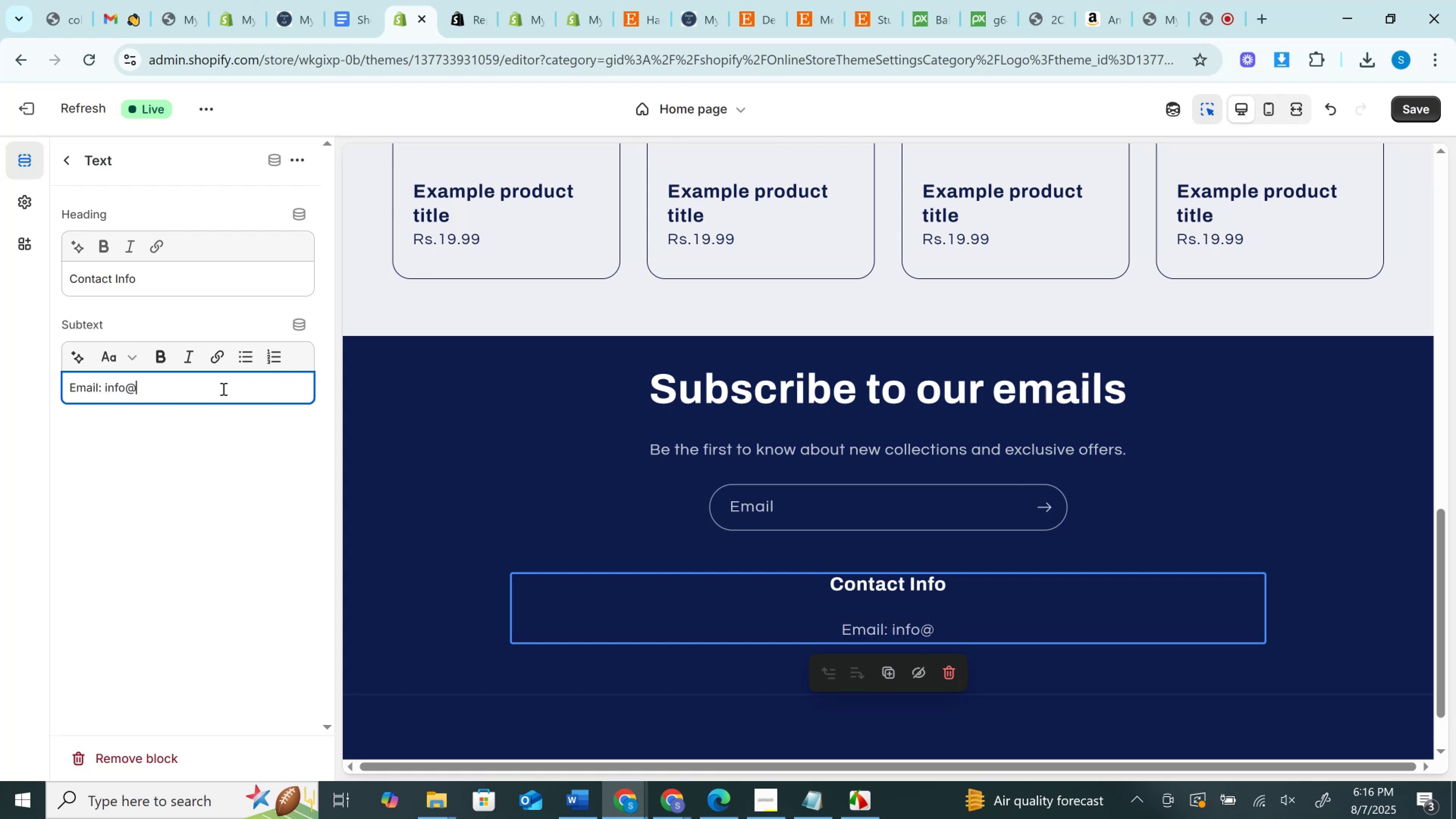 
key(Control+V)
 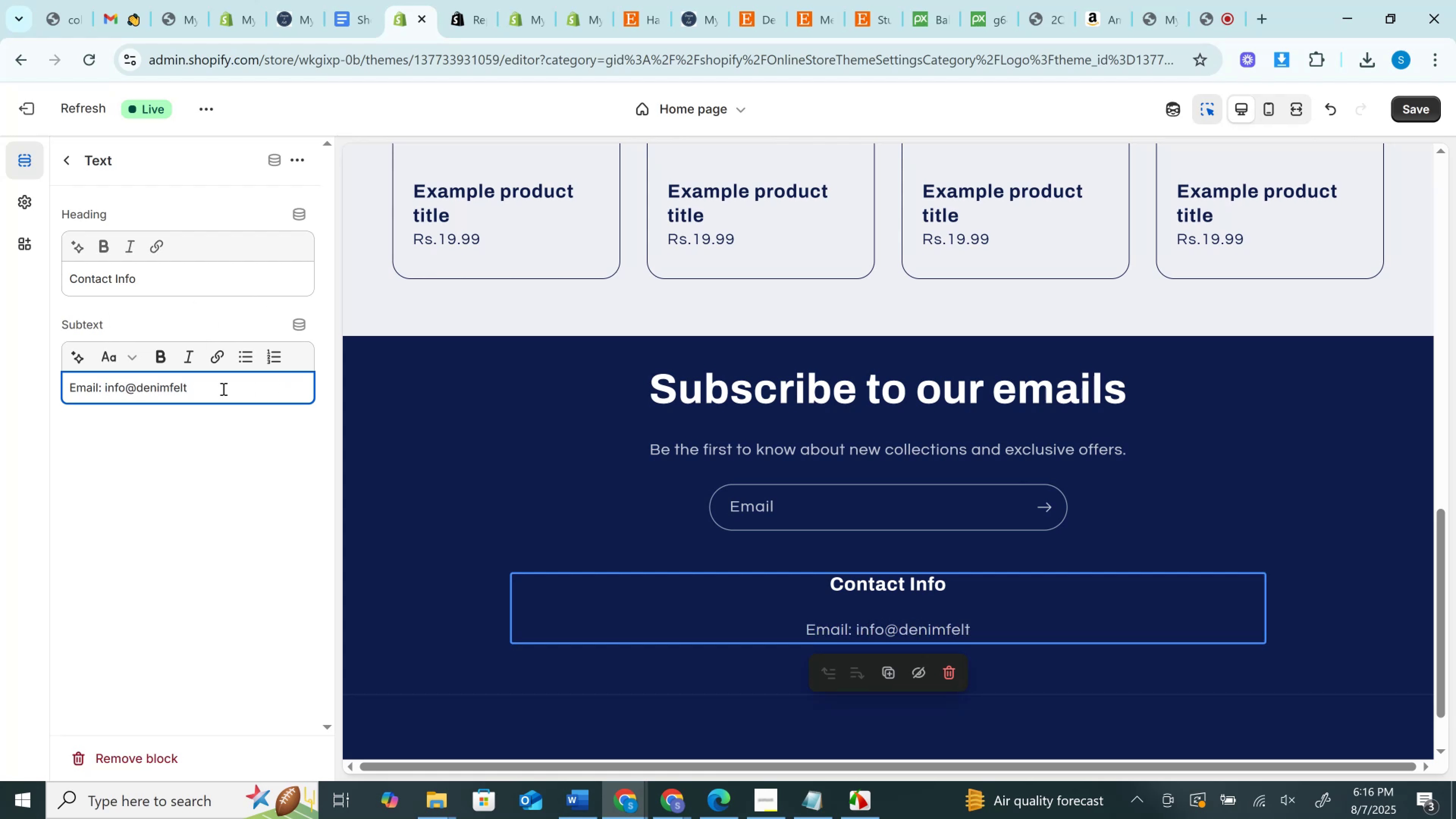 
type(.com)
 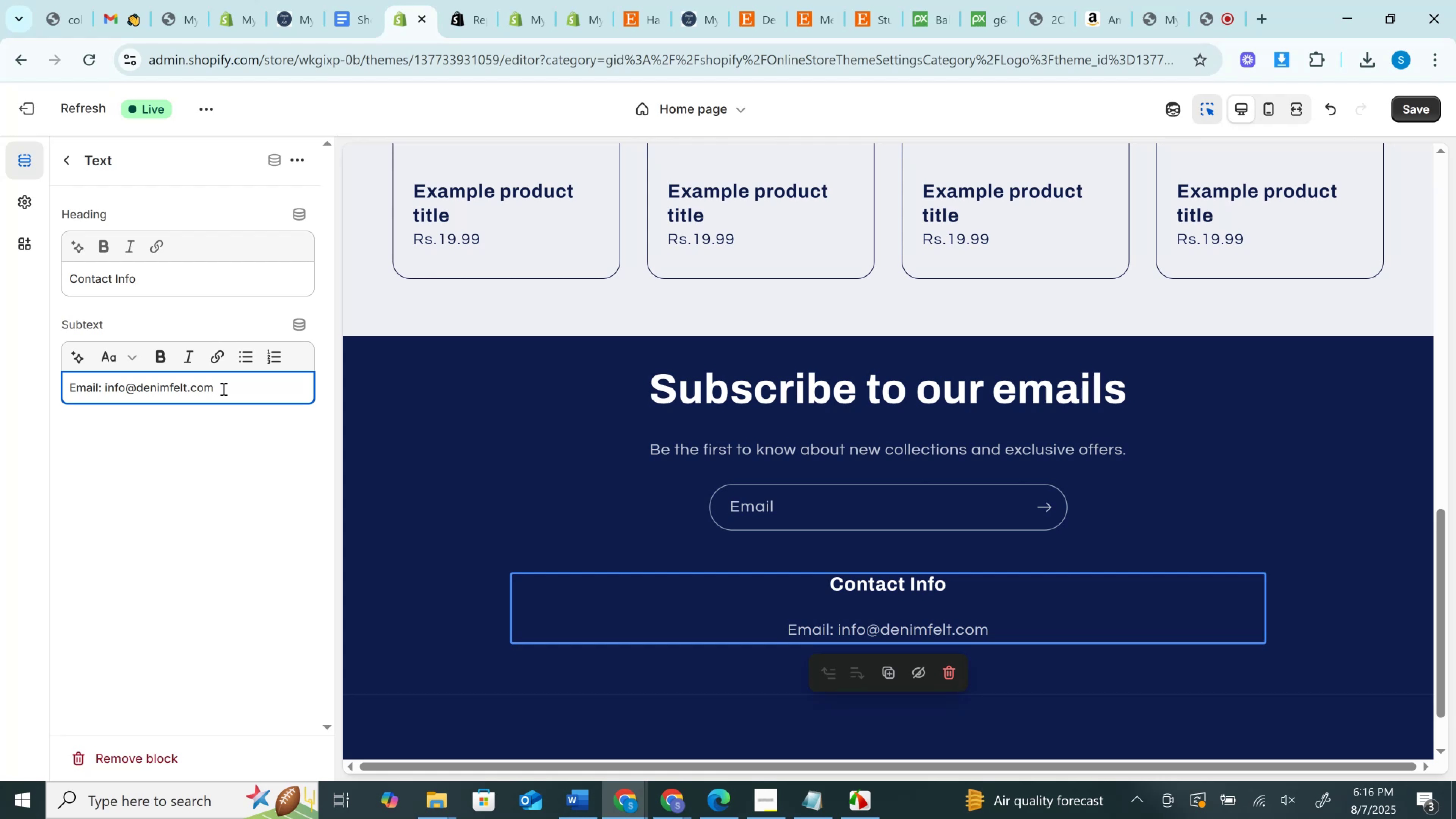 
left_click_drag(start_coordinate=[223, 389], to_coordinate=[104, 390])
 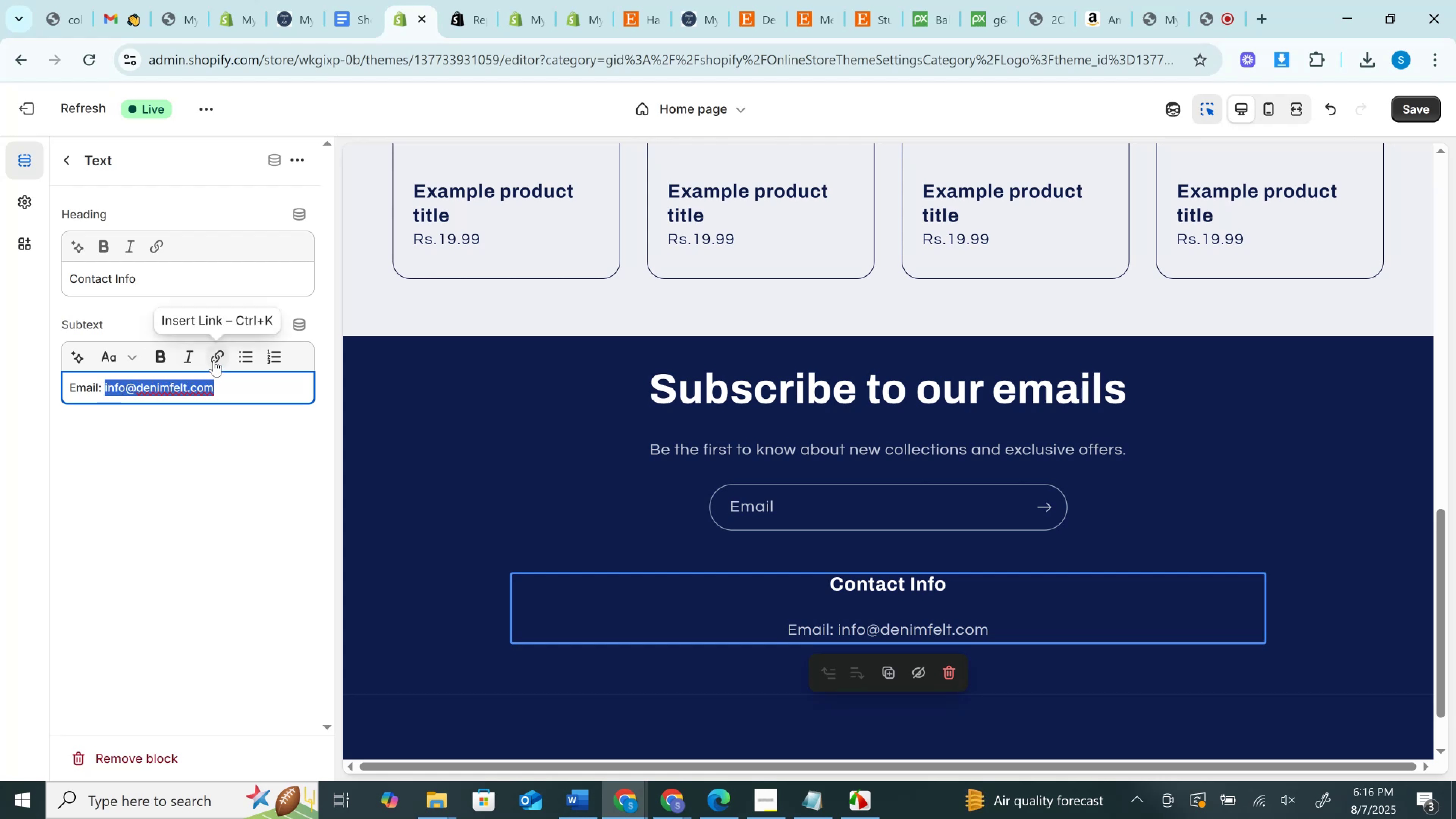 
left_click([214, 360])
 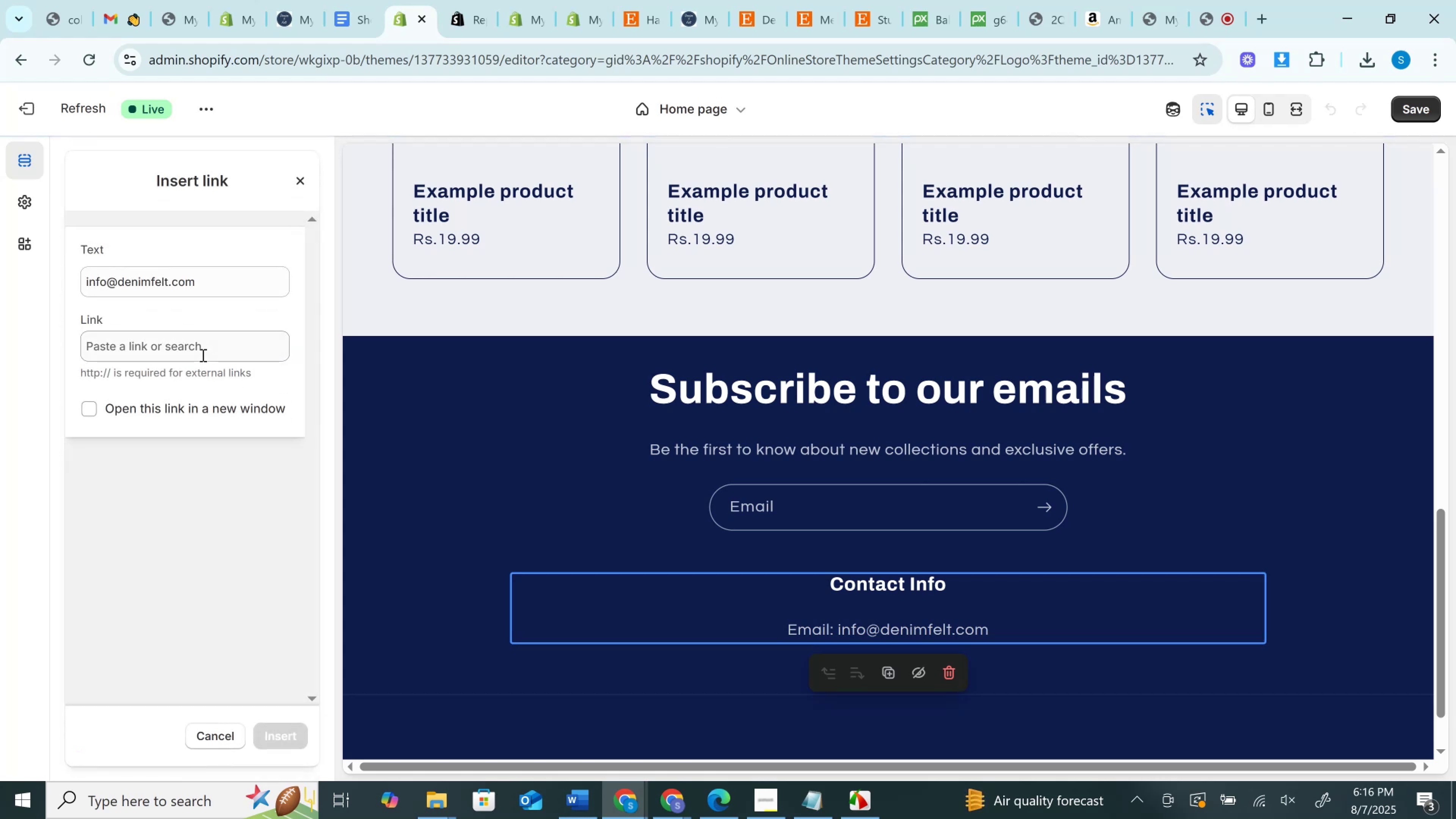 
left_click([202, 356])
 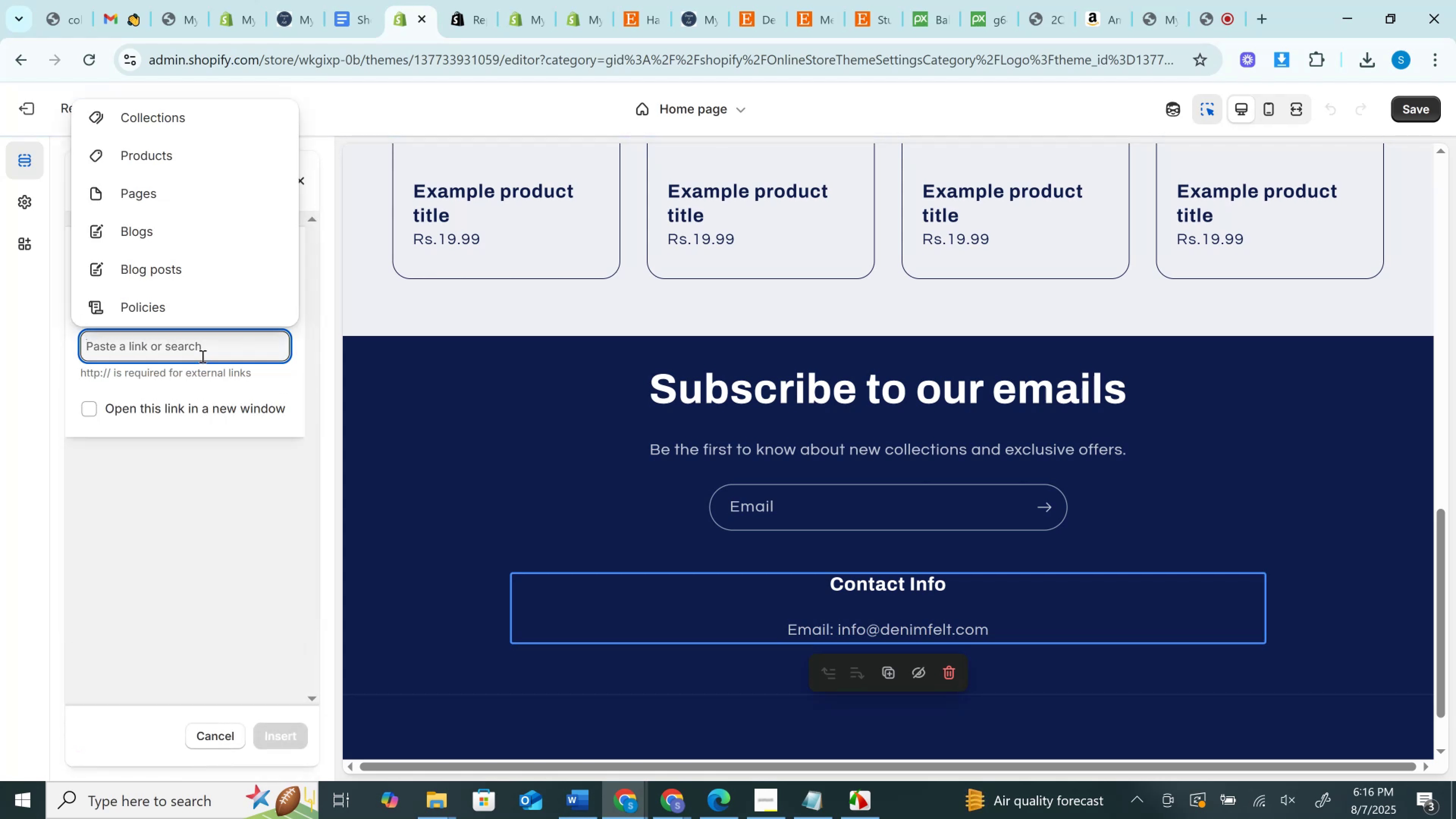 
scroll: coordinate [202, 356], scroll_direction: up, amount: 2.0
 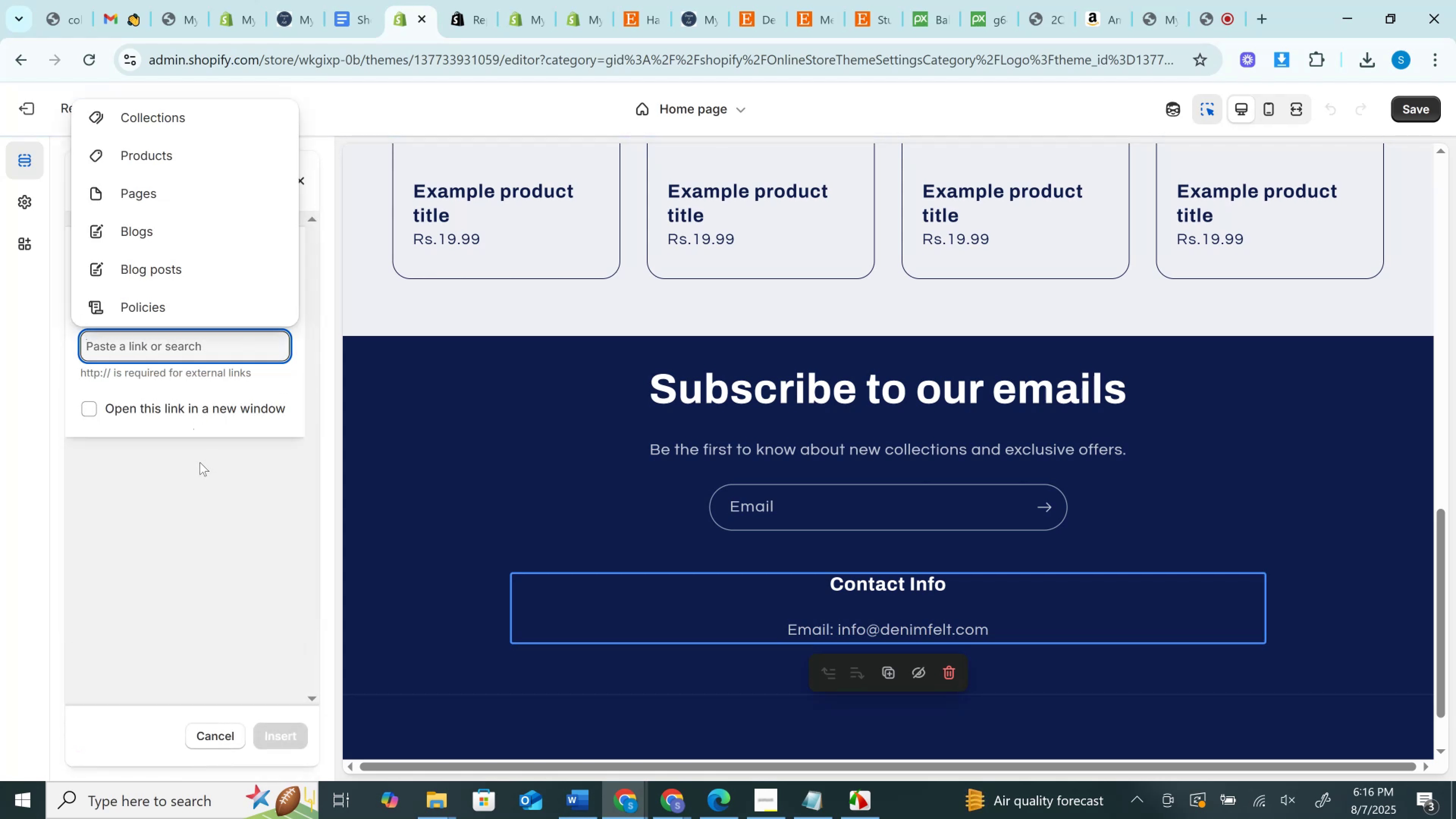 
left_click([200, 462])
 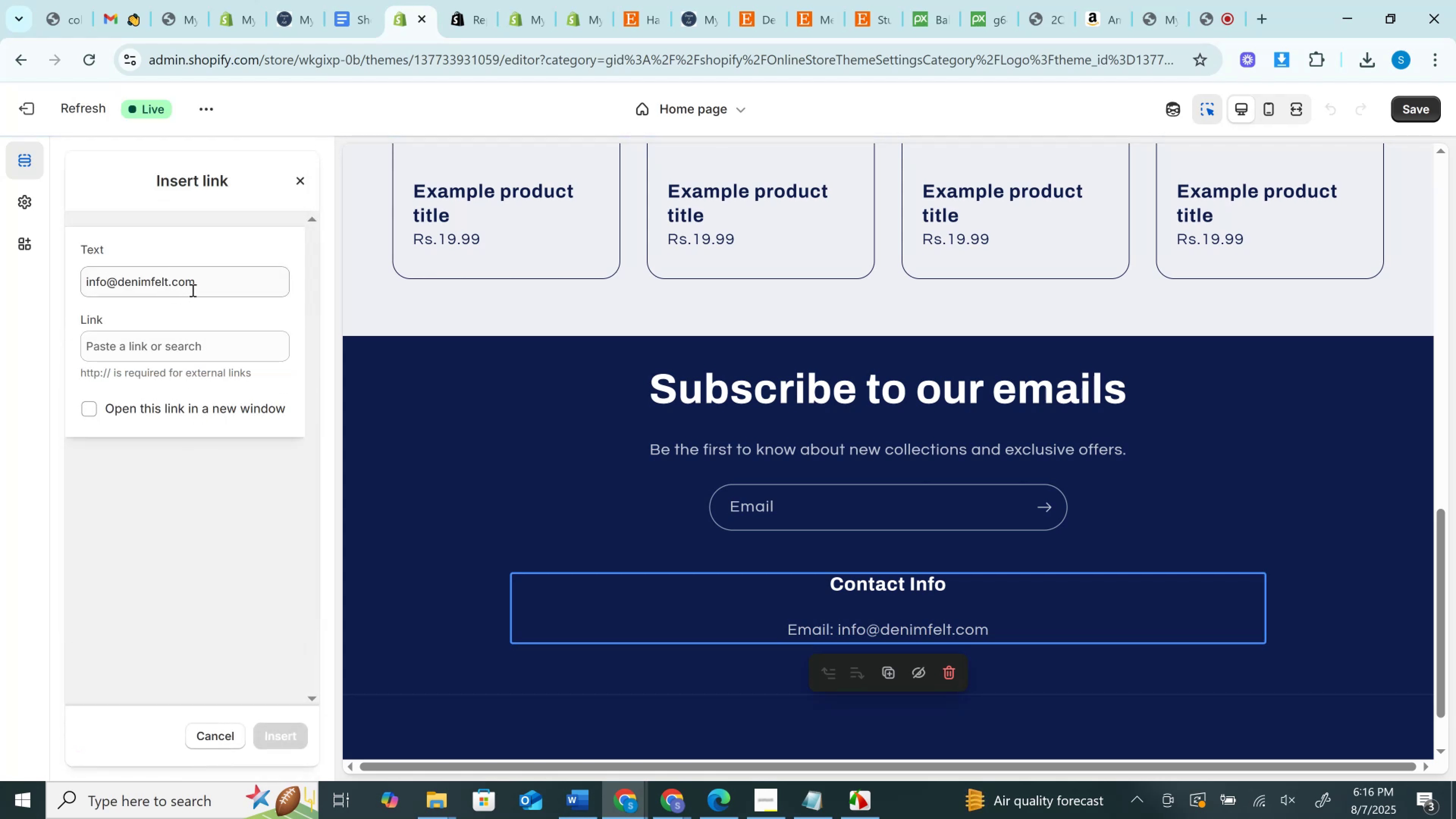 
left_click_drag(start_coordinate=[204, 290], to_coordinate=[66, 280])
 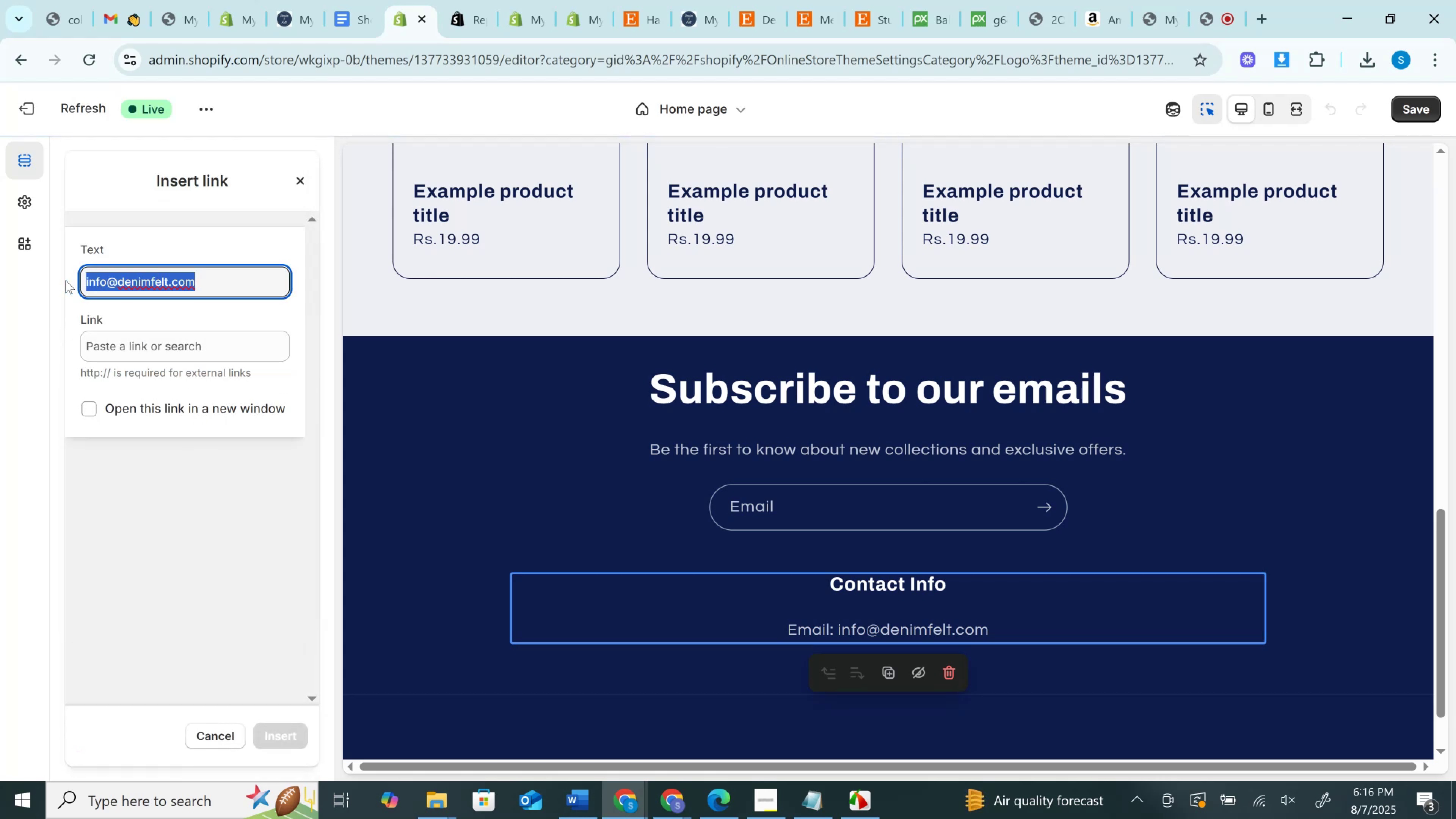 
key(Control+C)
 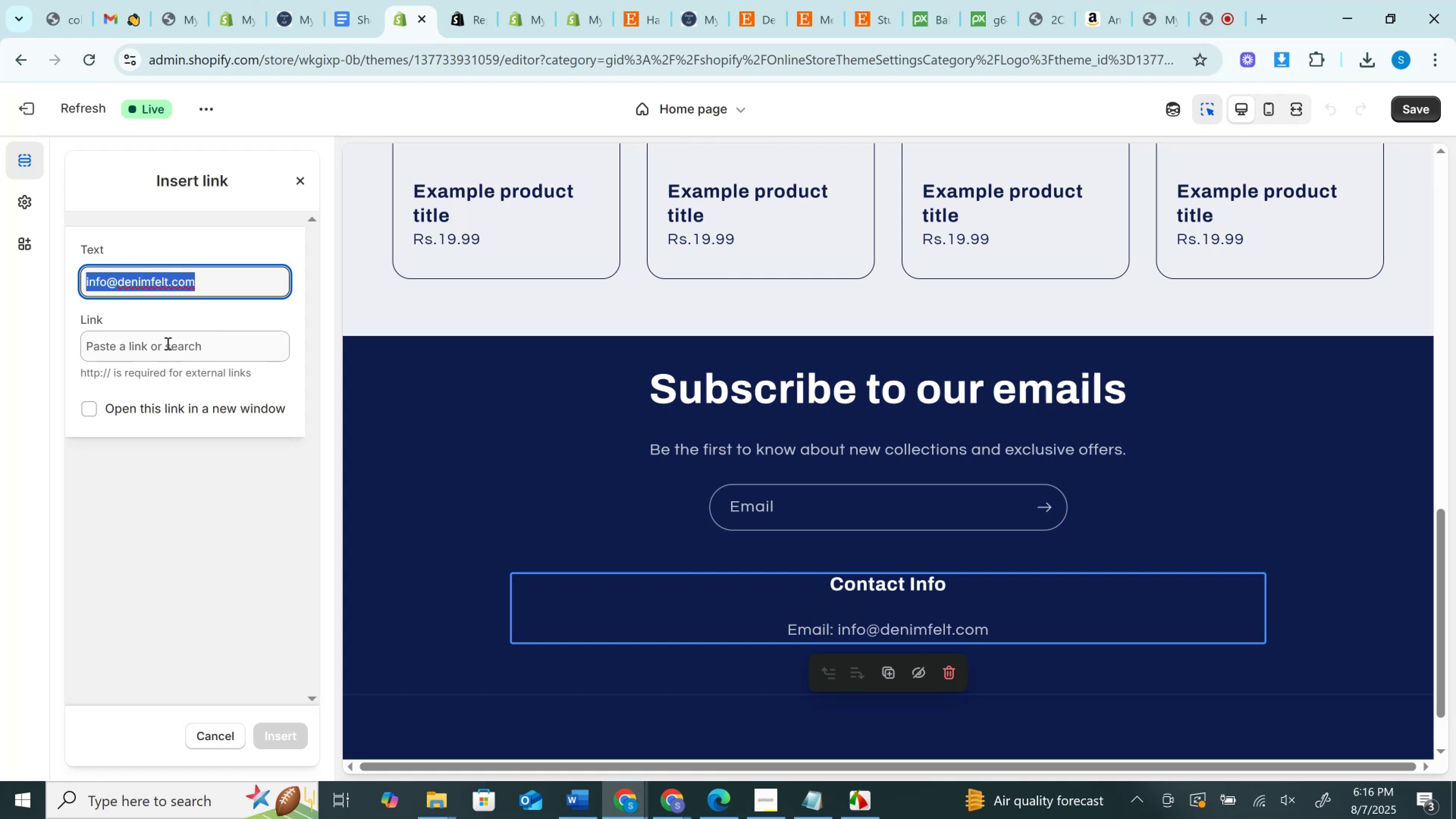 
key(Control+V)
 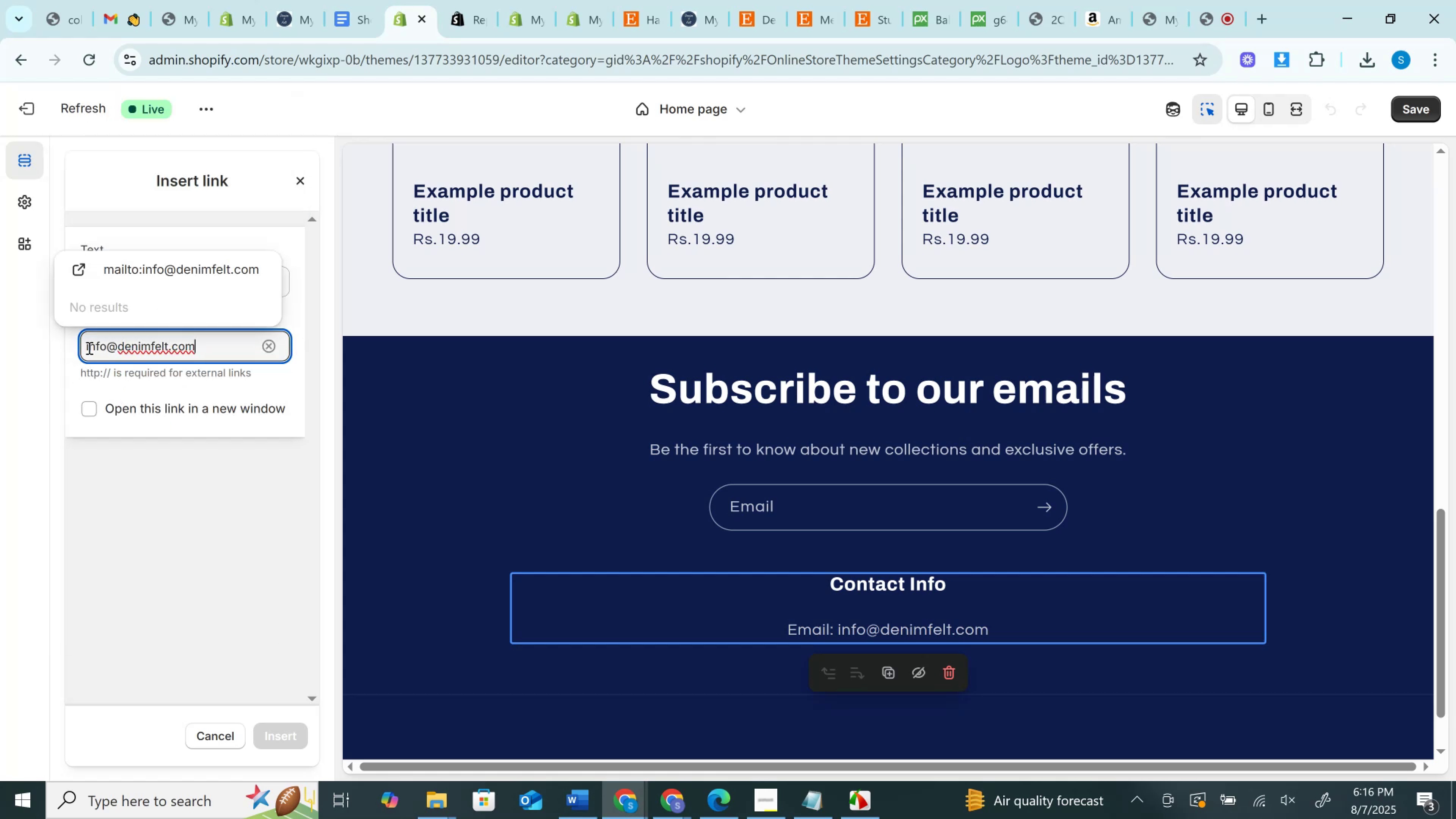 
left_click([86, 348])
 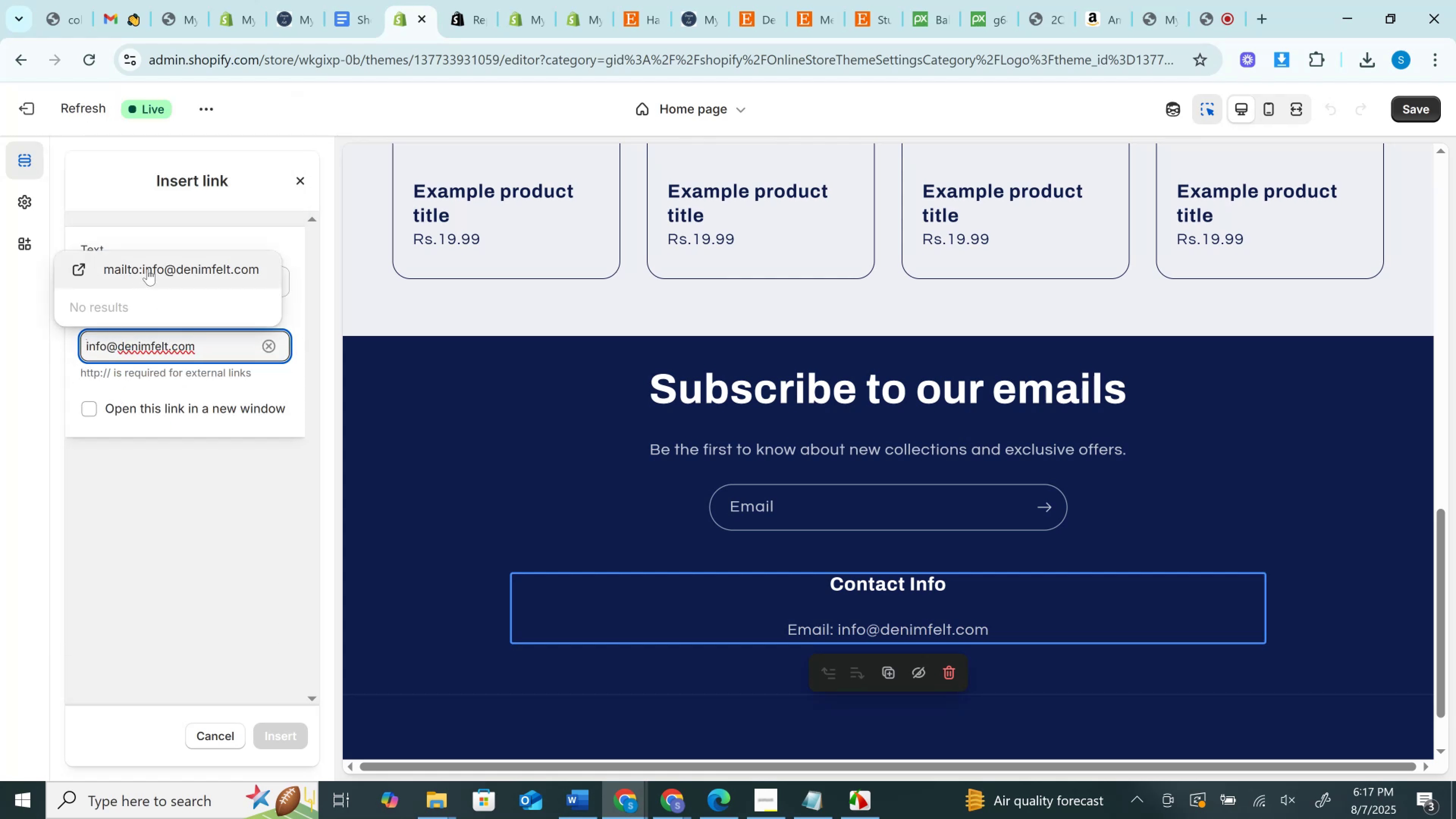 
left_click([147, 269])
 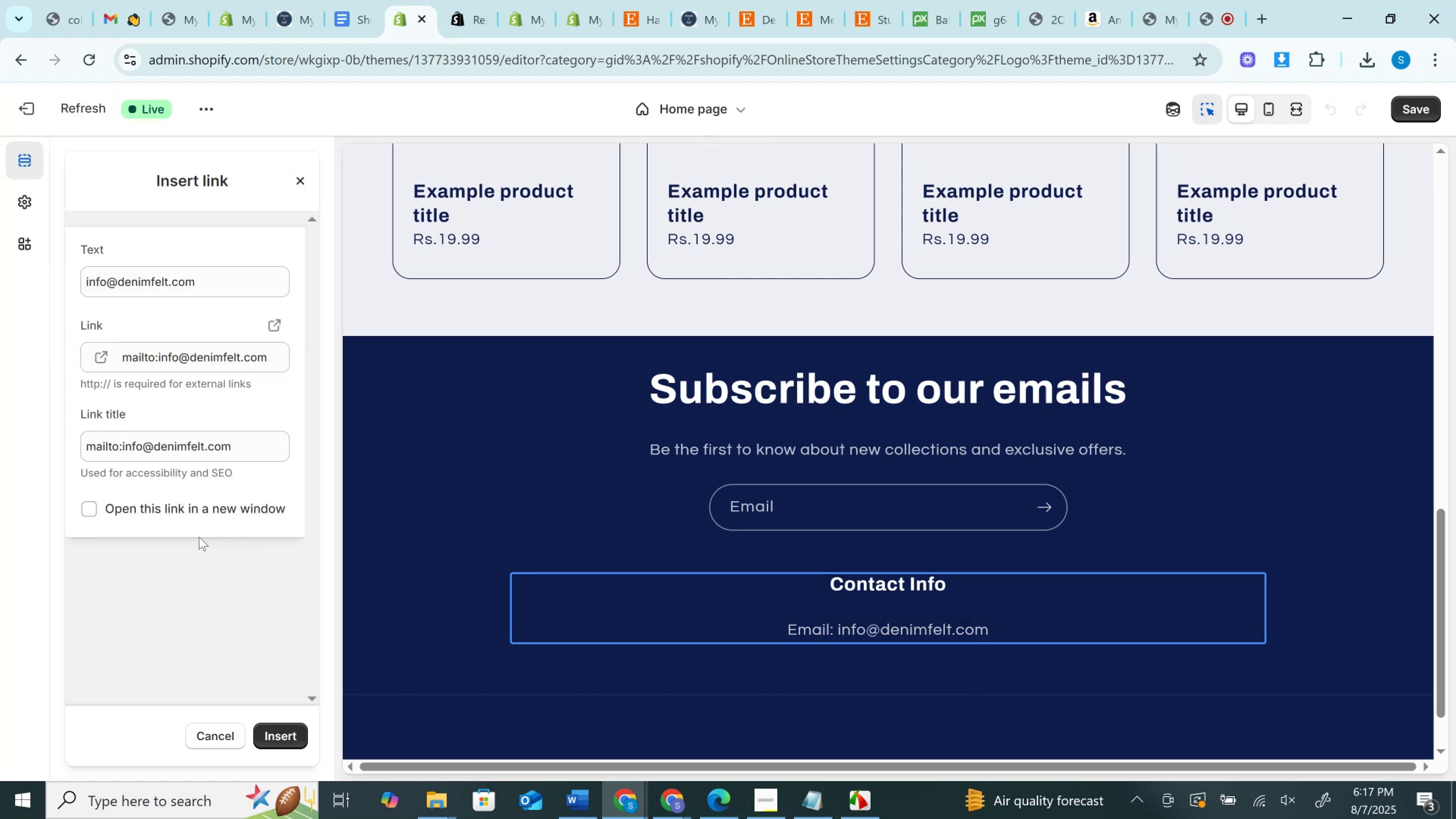 
left_click([112, 511])
 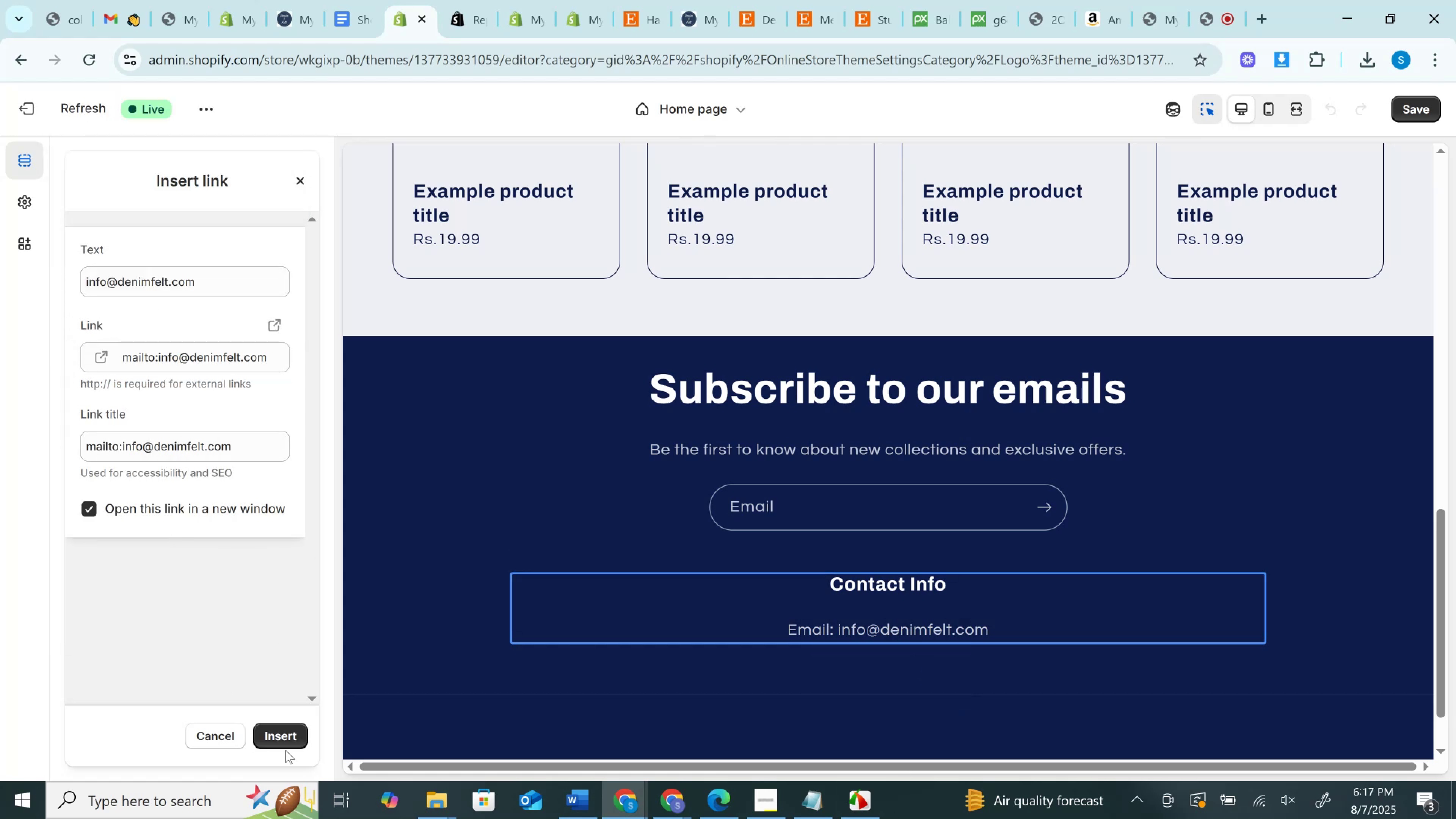 
left_click([283, 739])
 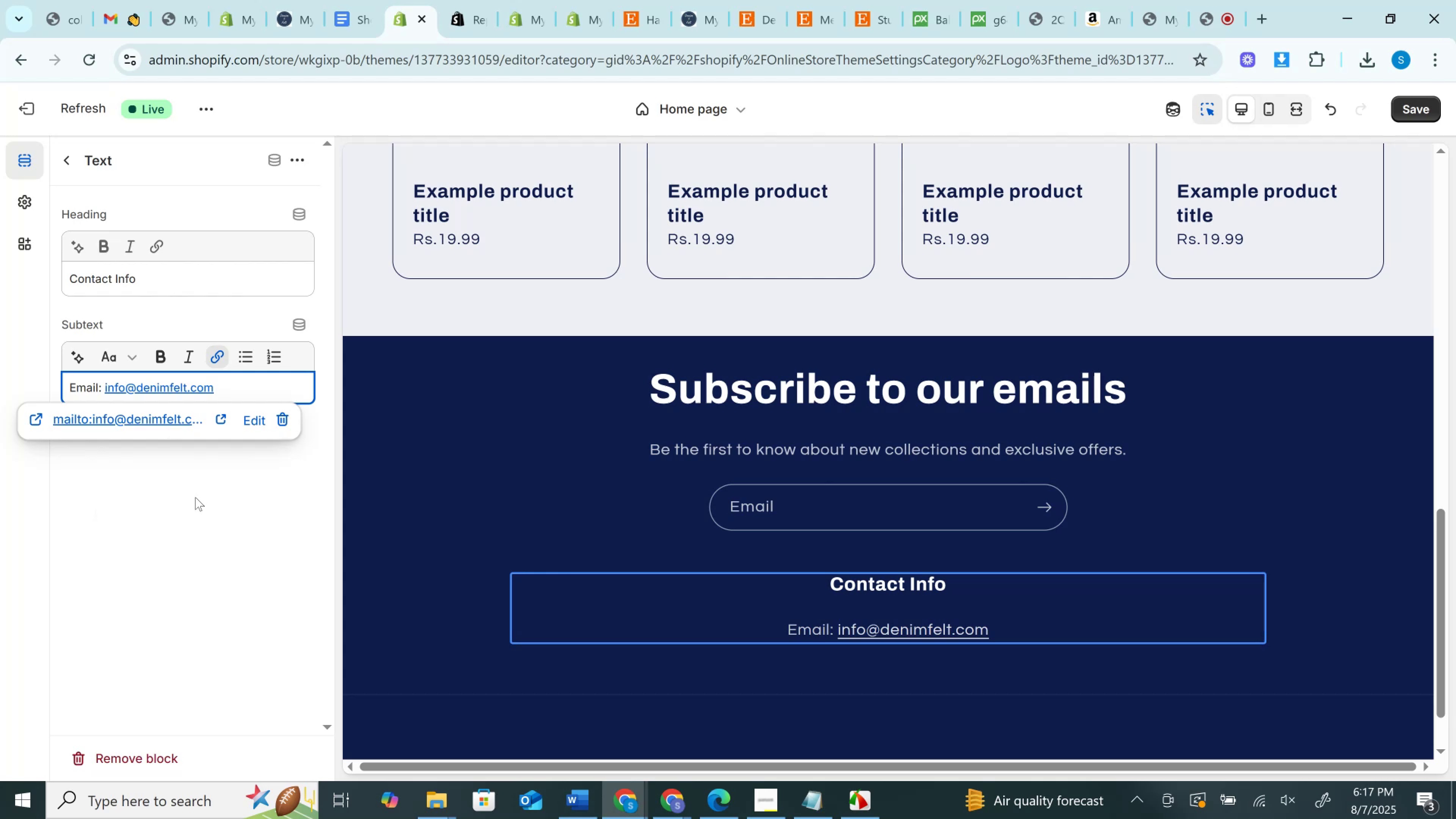 
left_click([195, 497])
 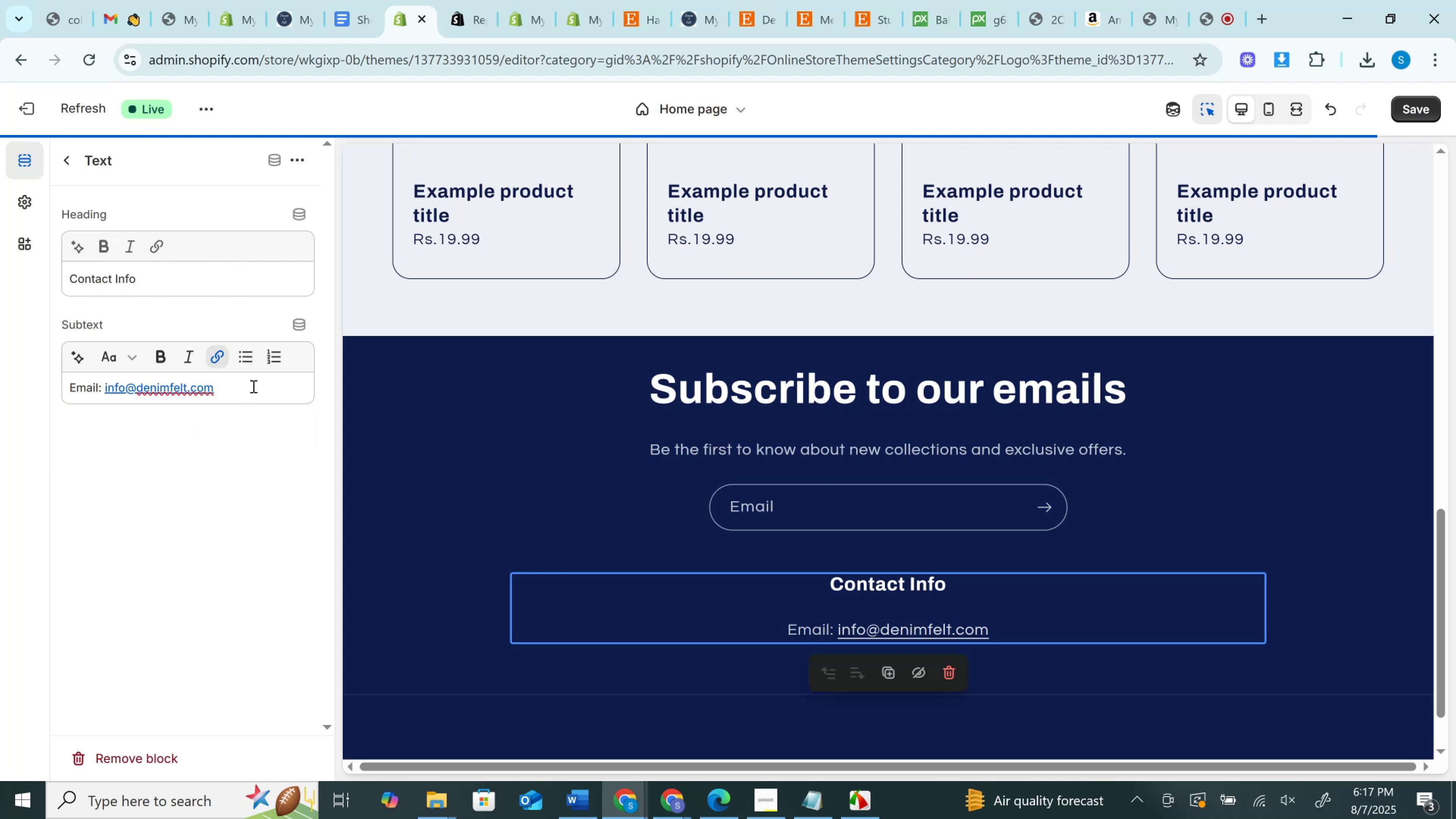 
left_click([253, 386])
 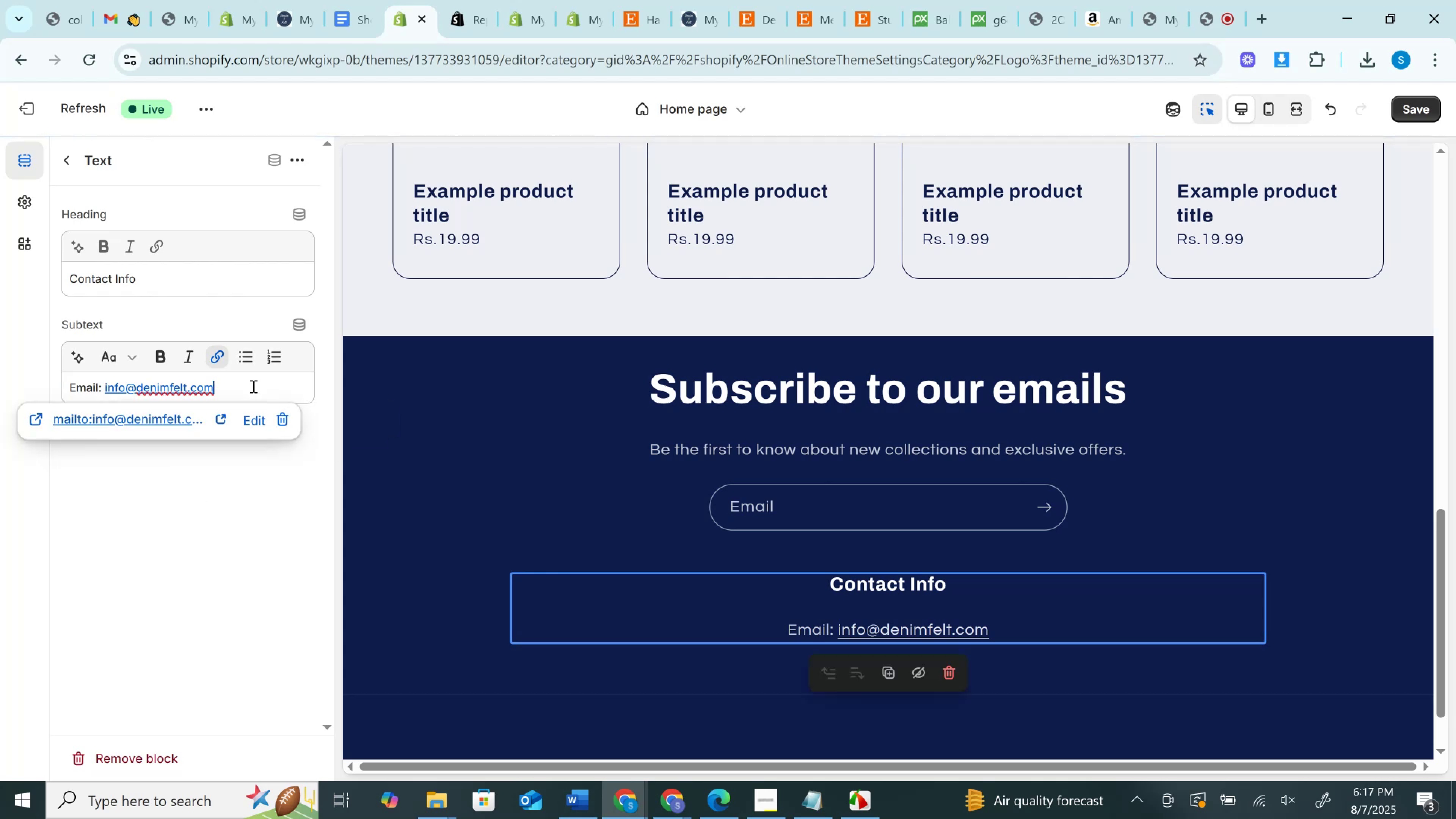 
key(Shift+Enter)
 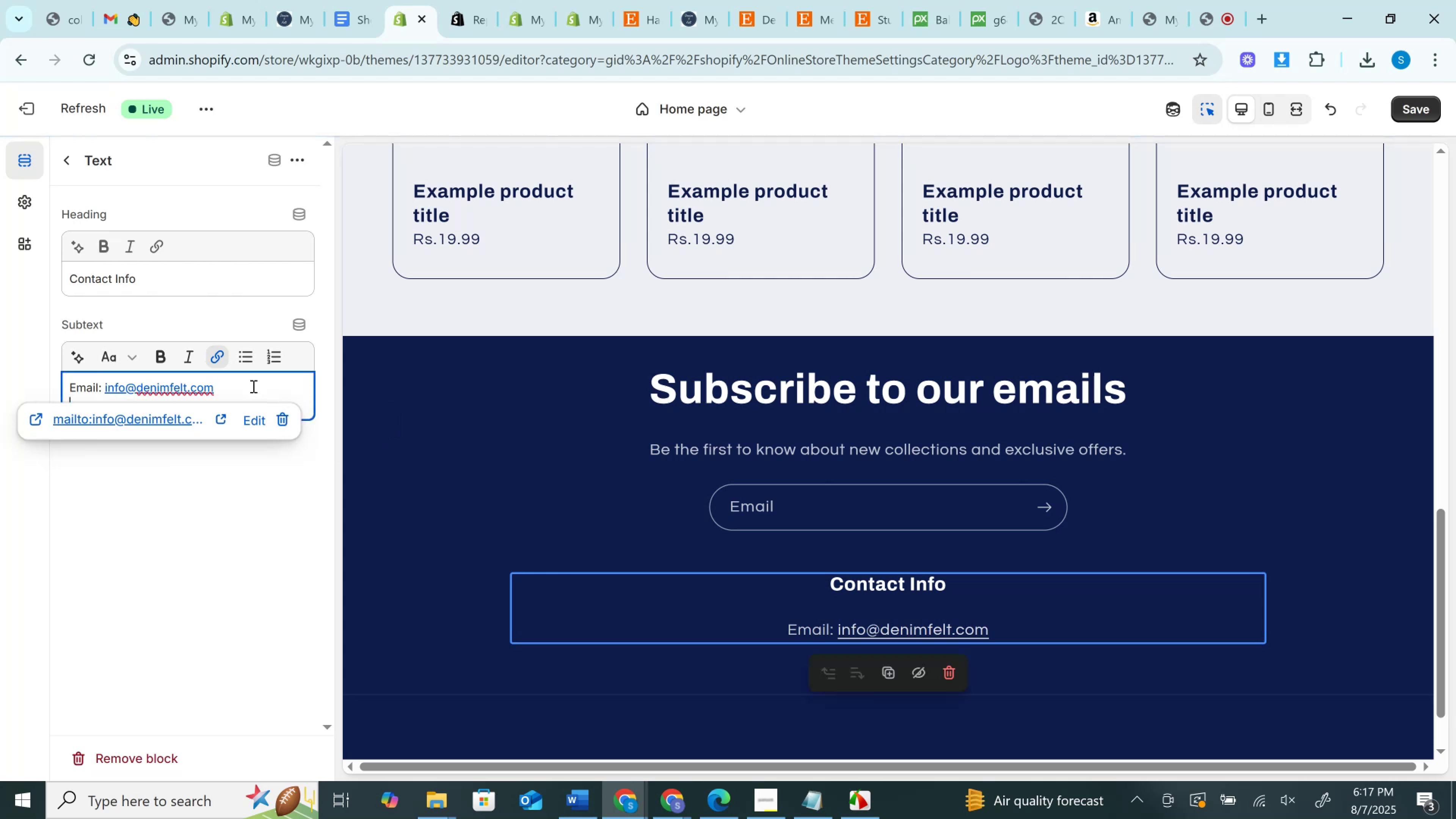 
type(Phone)
 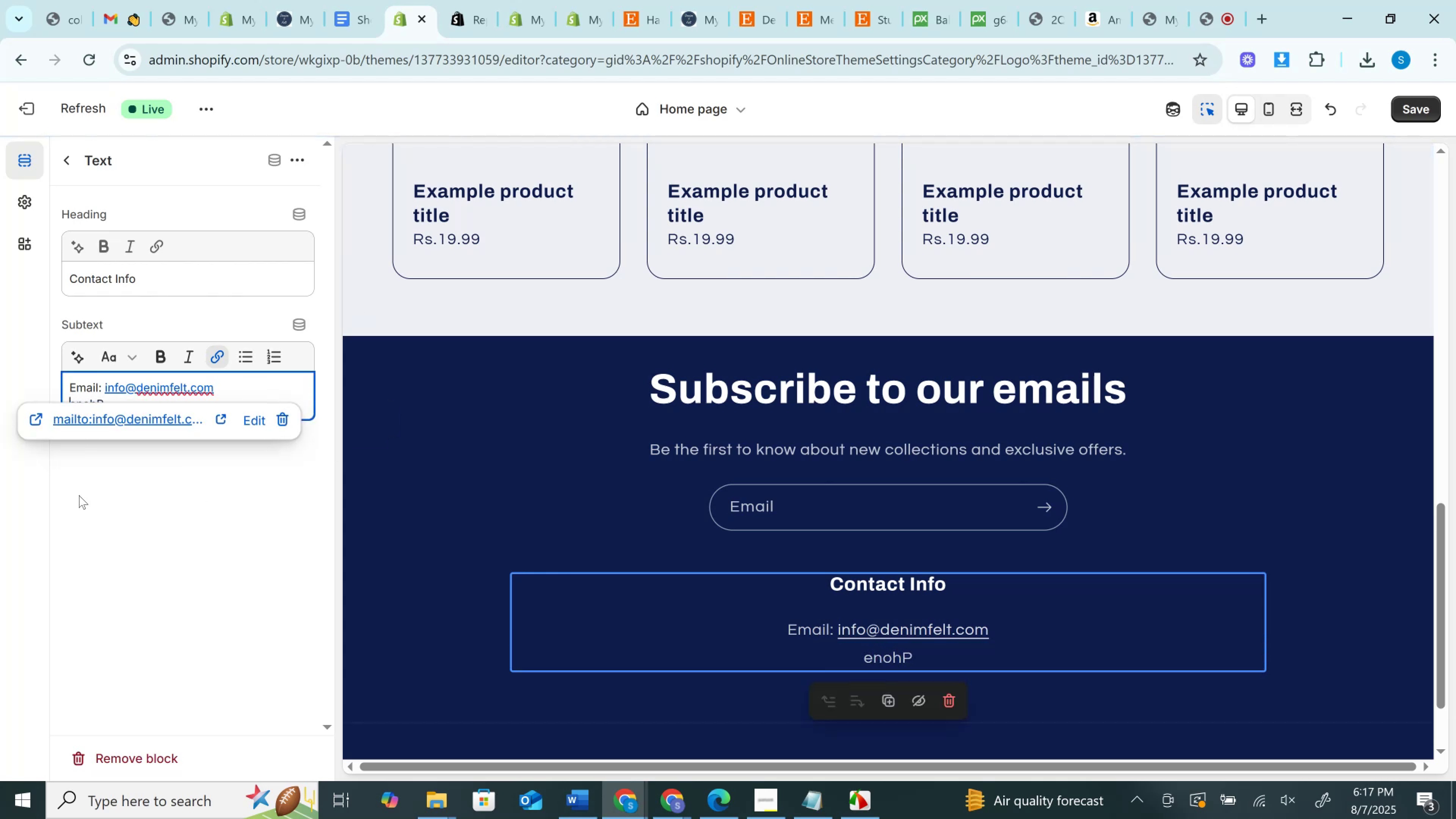 
left_click([124, 495])
 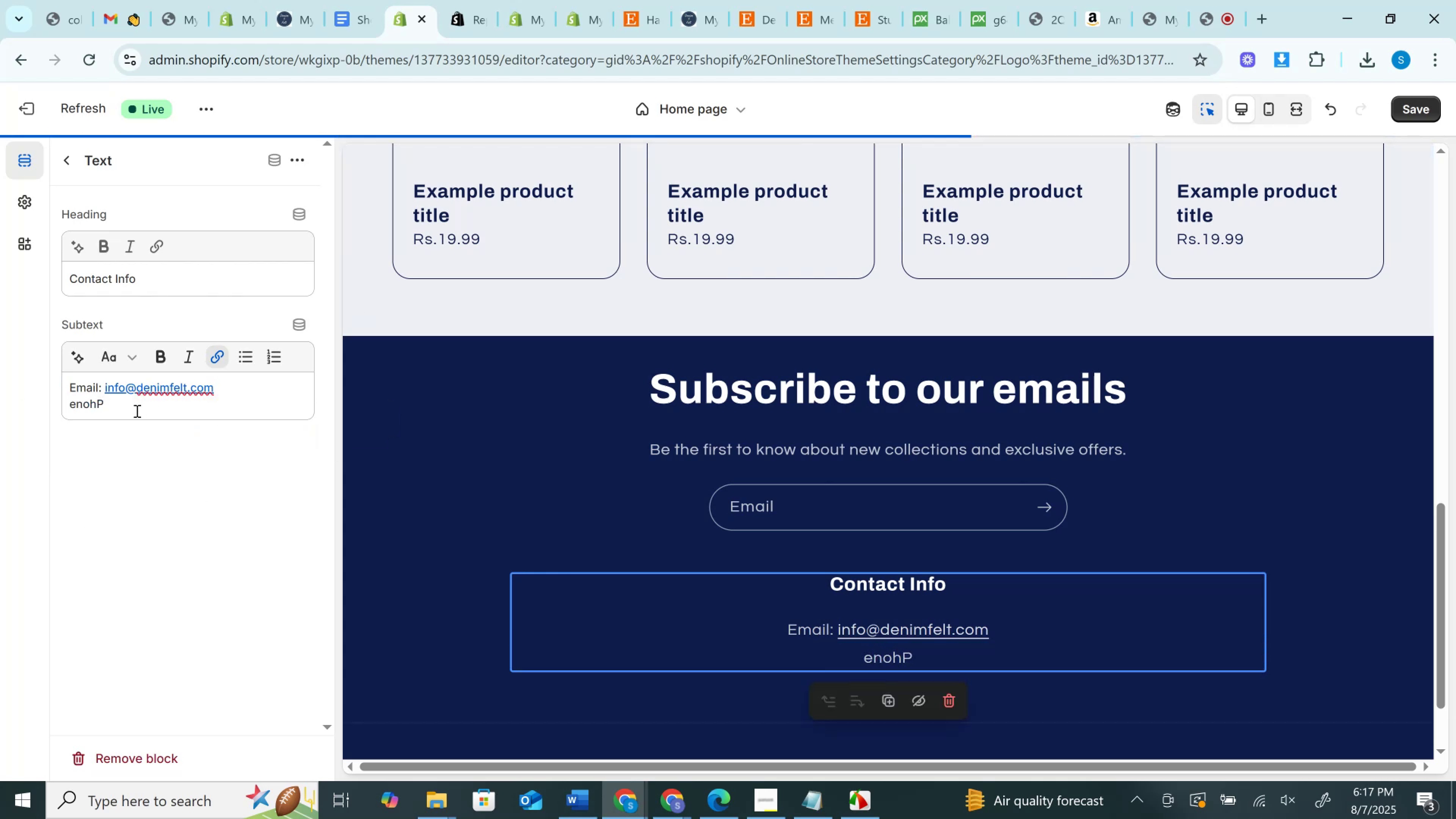 
left_click_drag(start_coordinate=[127, 408], to_coordinate=[51, 408])
 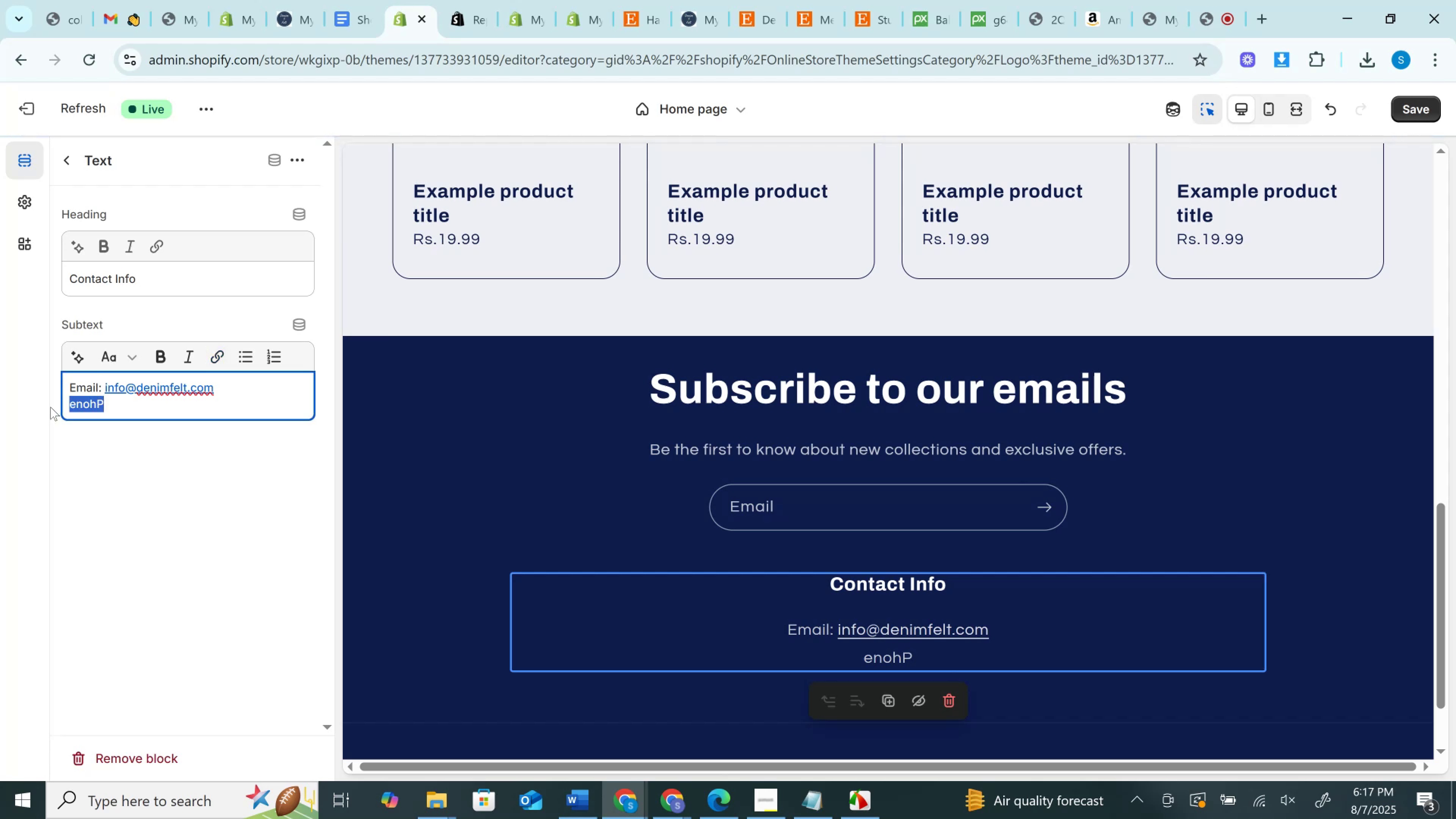 
type(Phone)
 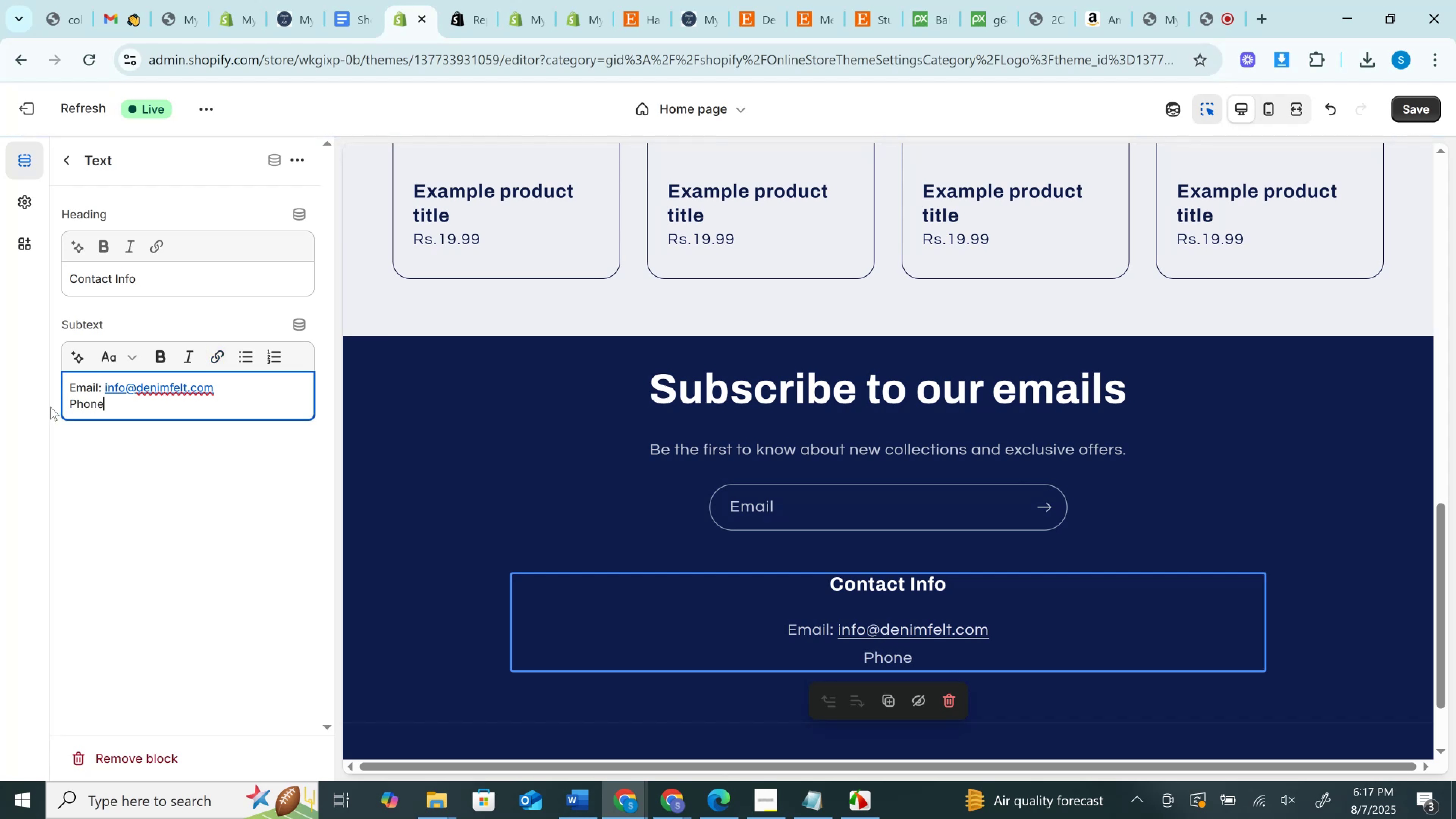 
hold_key(key=ShiftLeft, duration=1.43)
 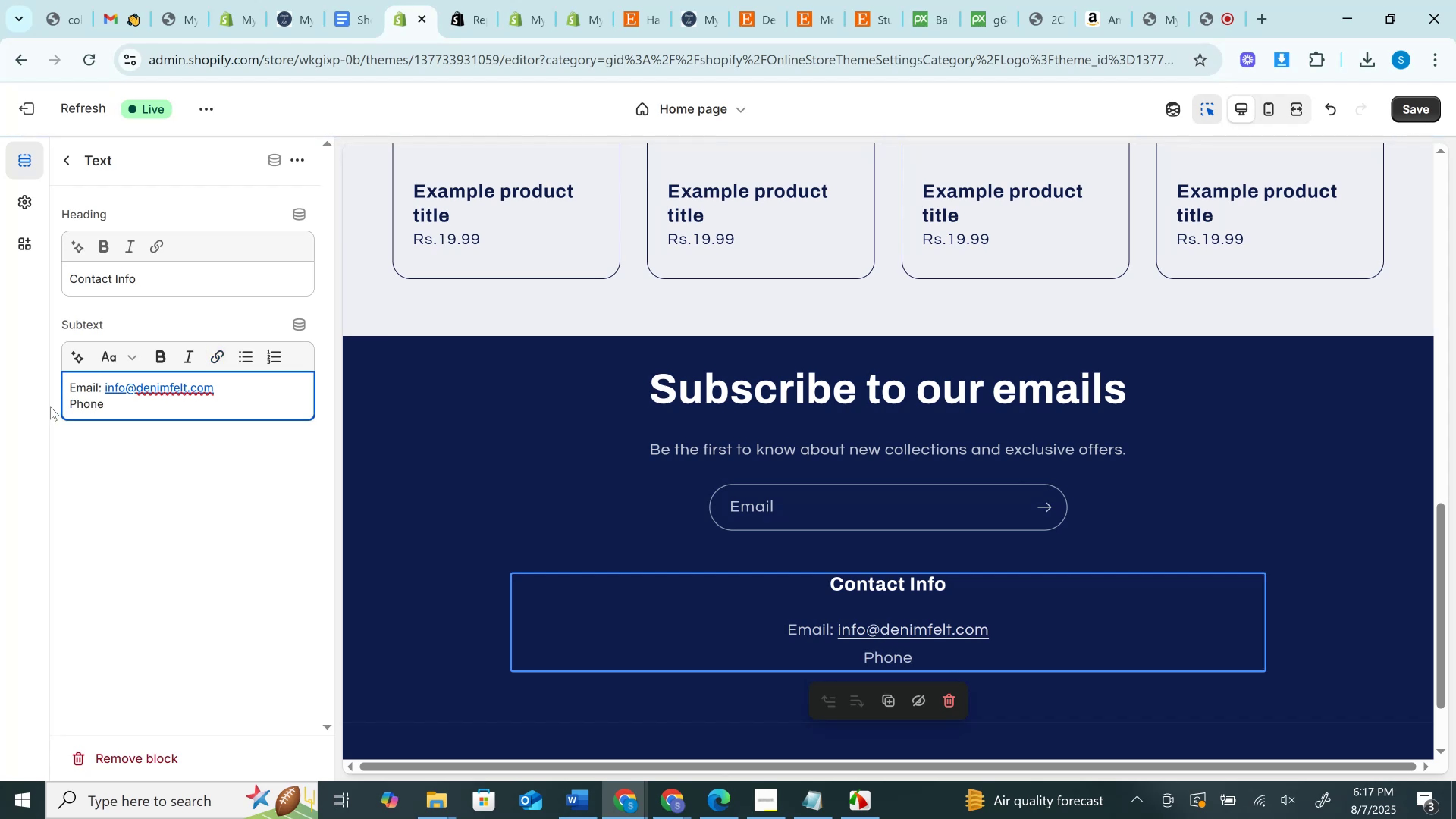 
type( No: +)
 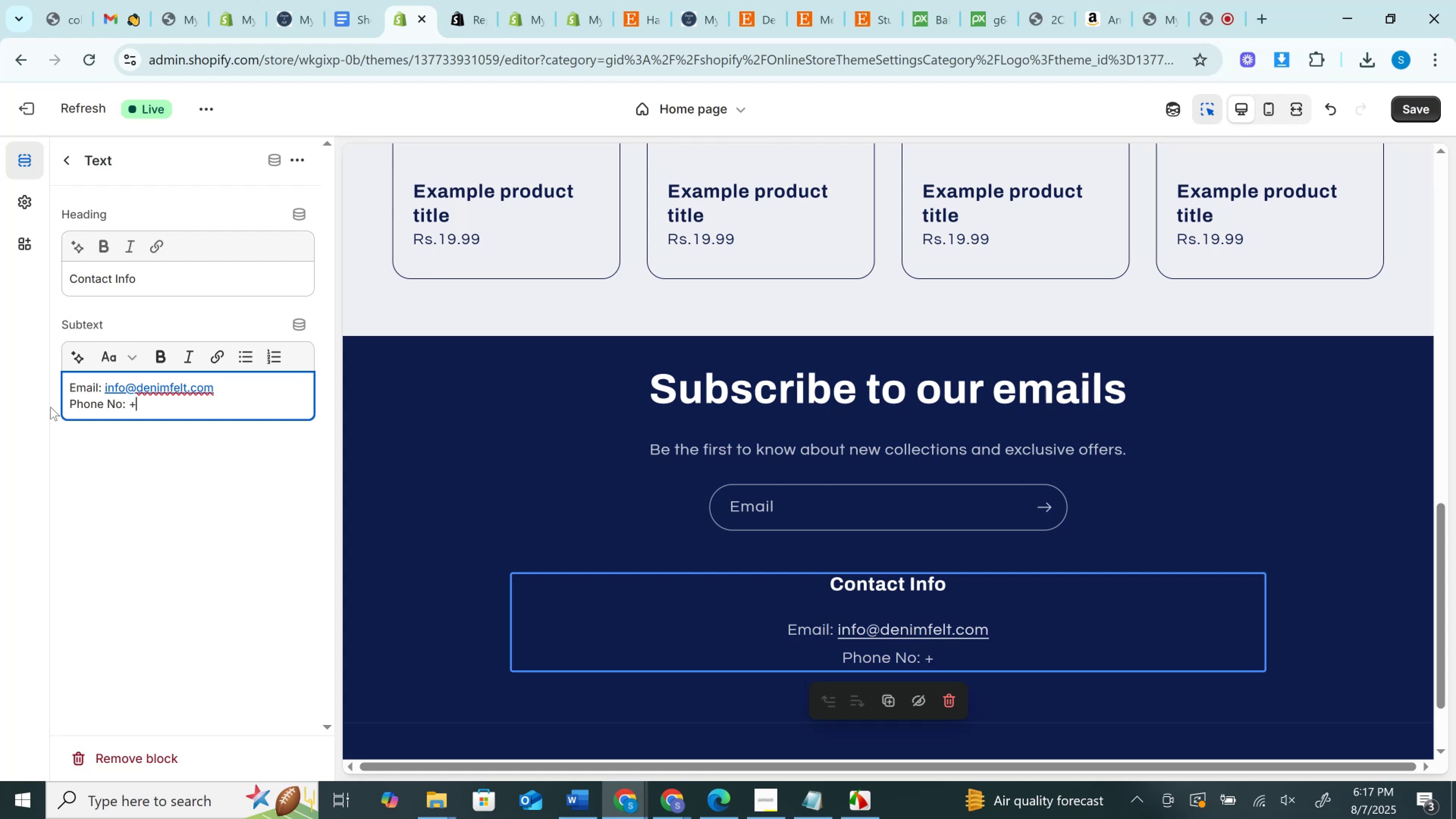 
wait(16.73)
 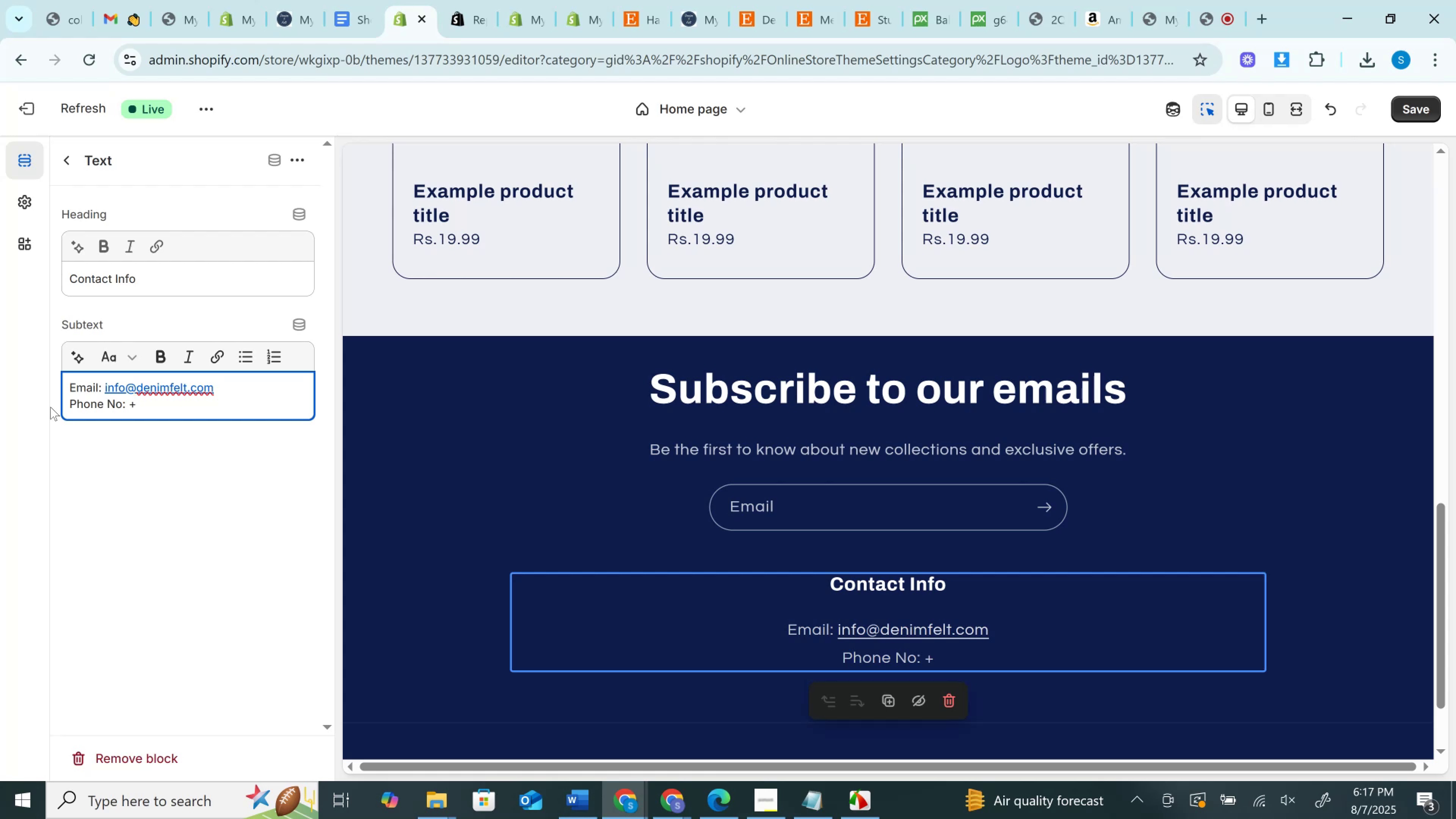 
type(1234567789)
 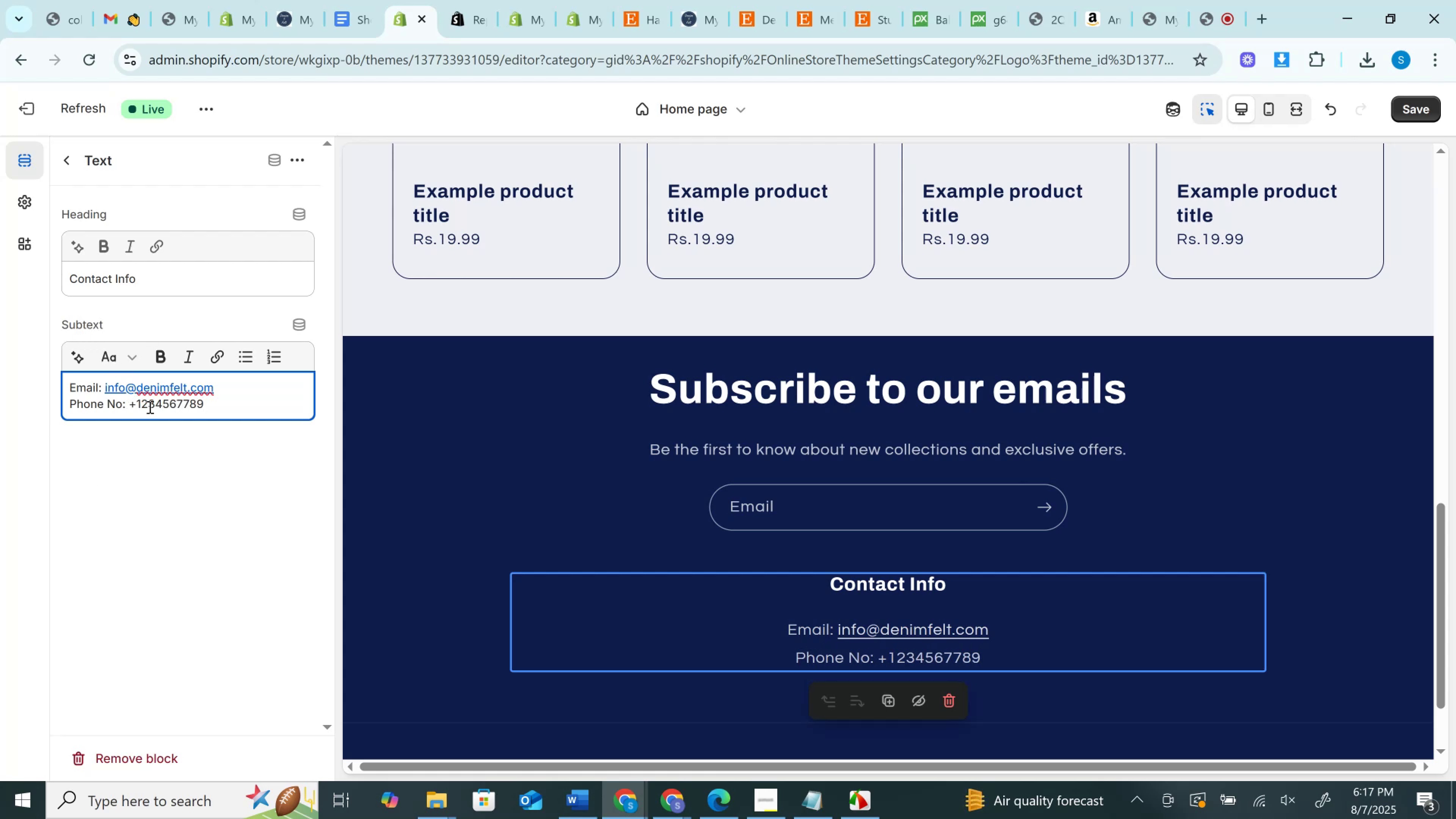 
wait(5.6)
 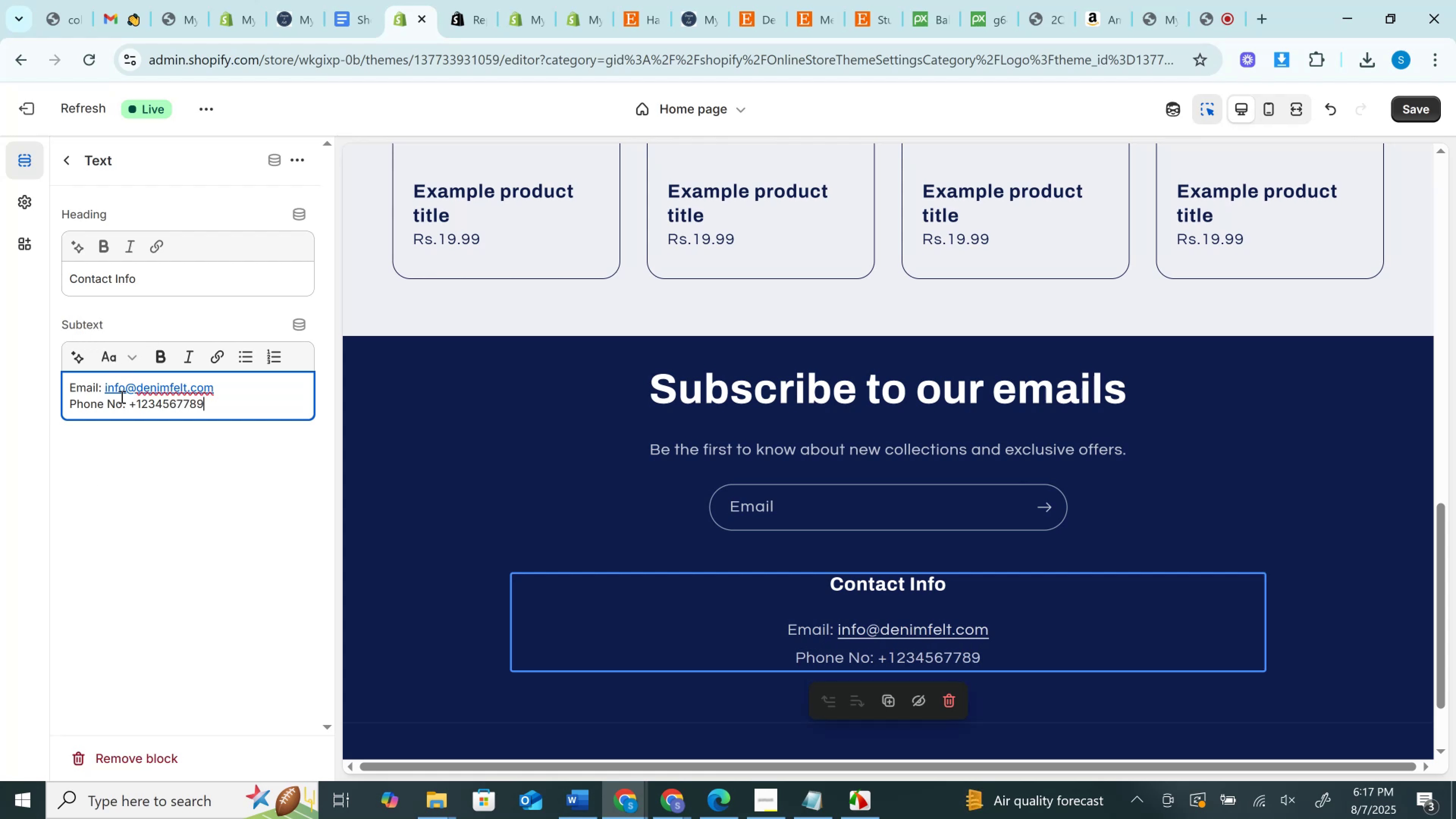 
left_click([144, 405])
 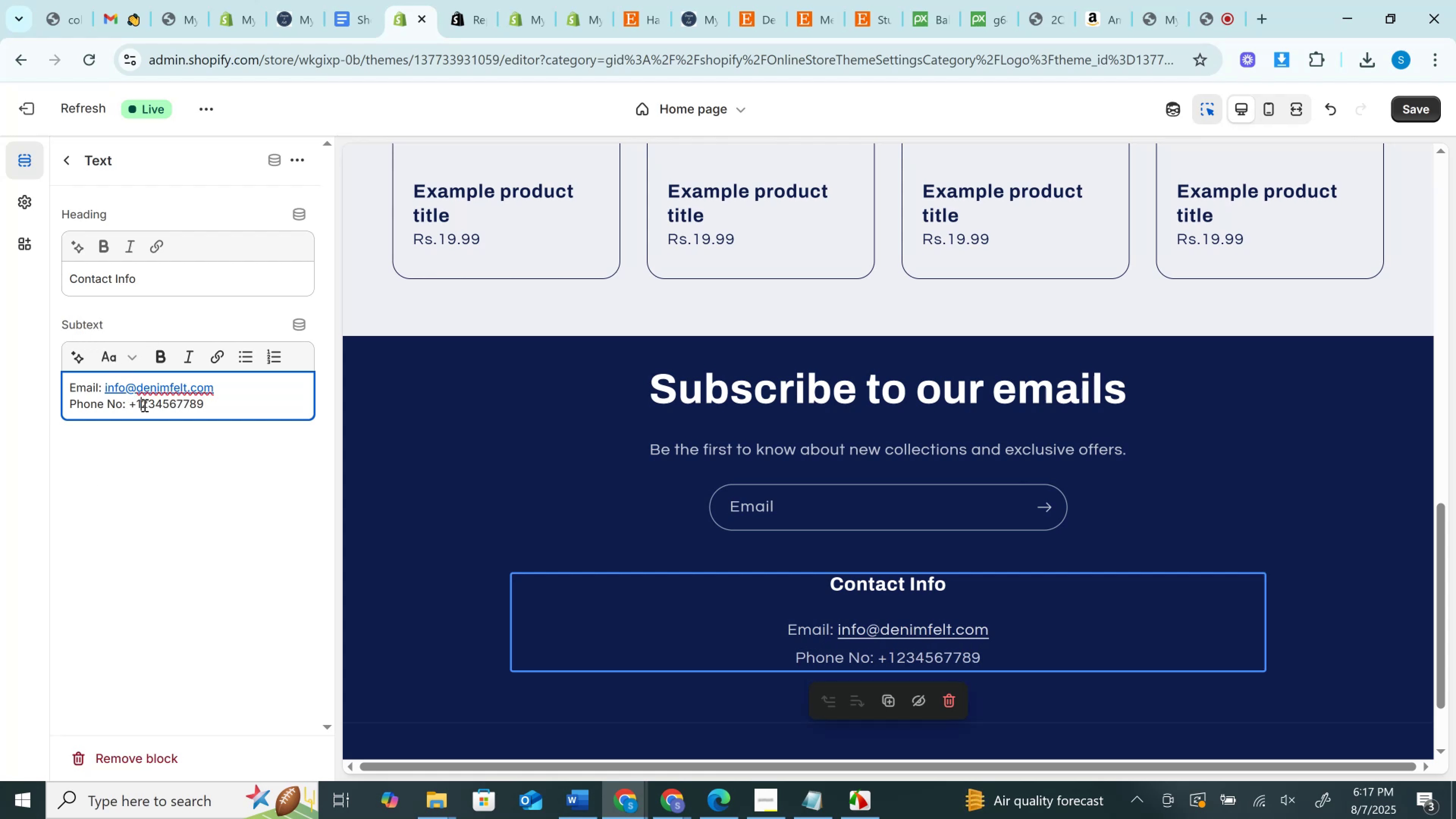 
key(Backspace)
type(44)
 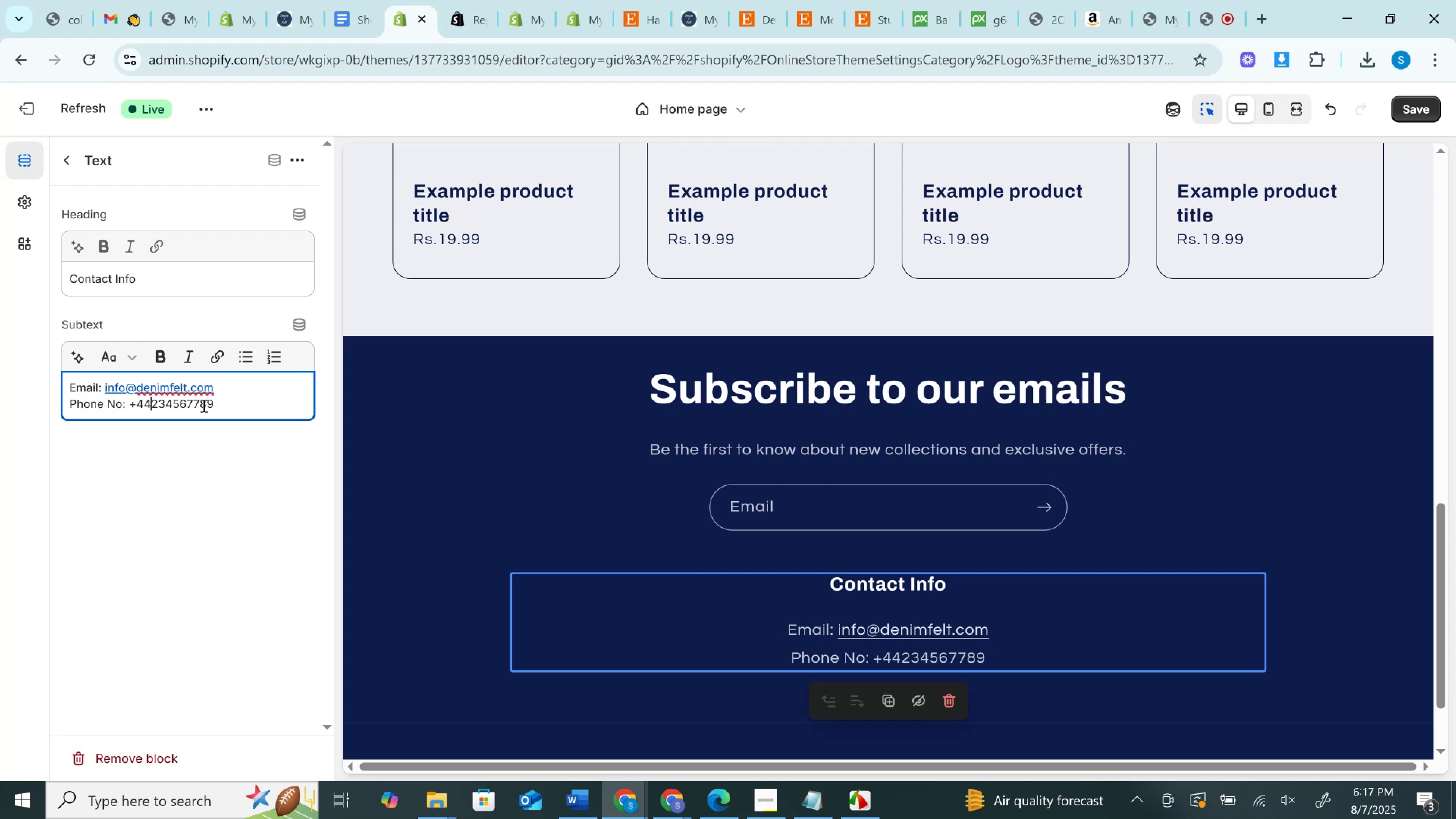 
left_click_drag(start_coordinate=[230, 412], to_coordinate=[128, 409])
 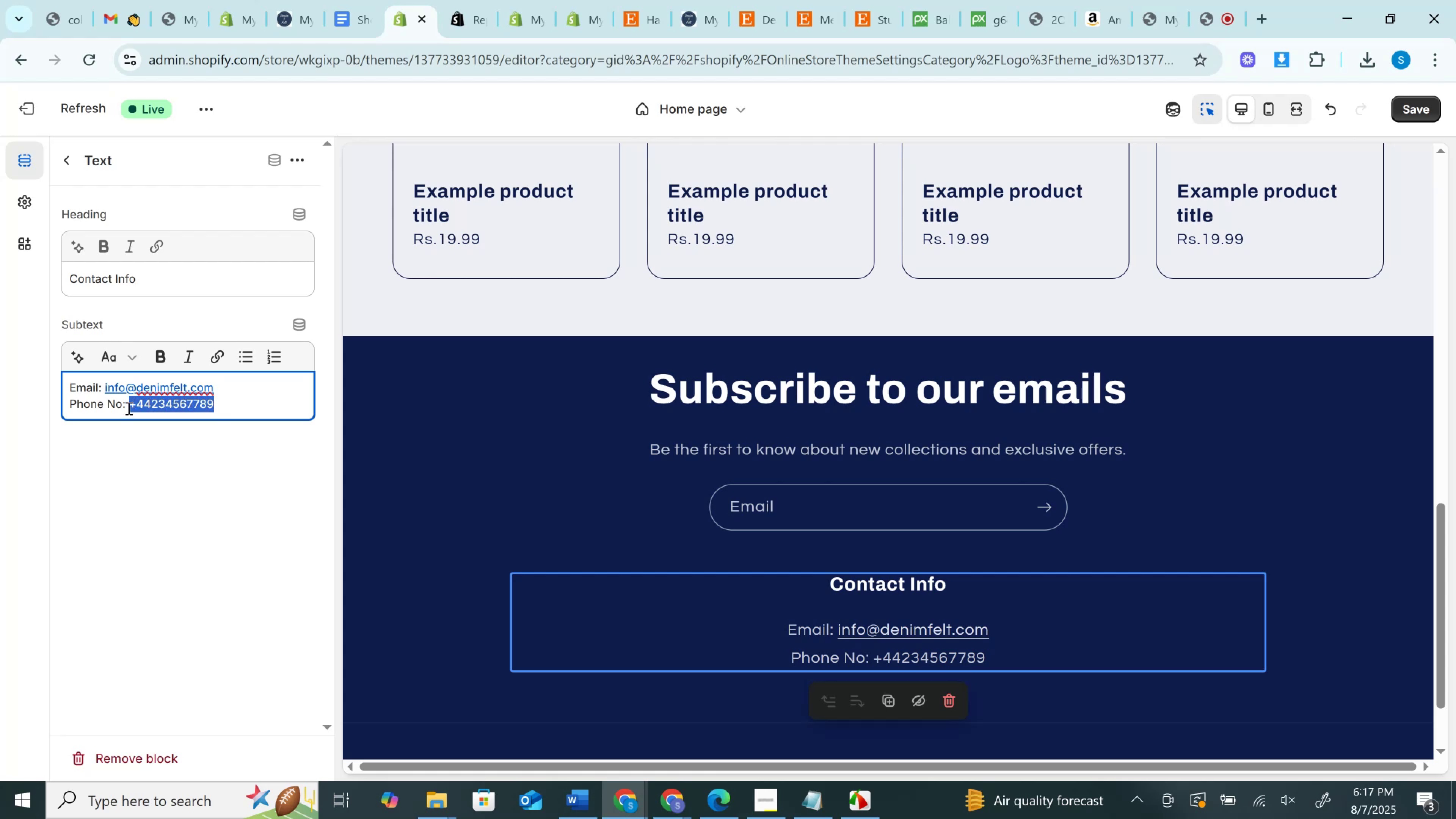 
key(Control+C)
 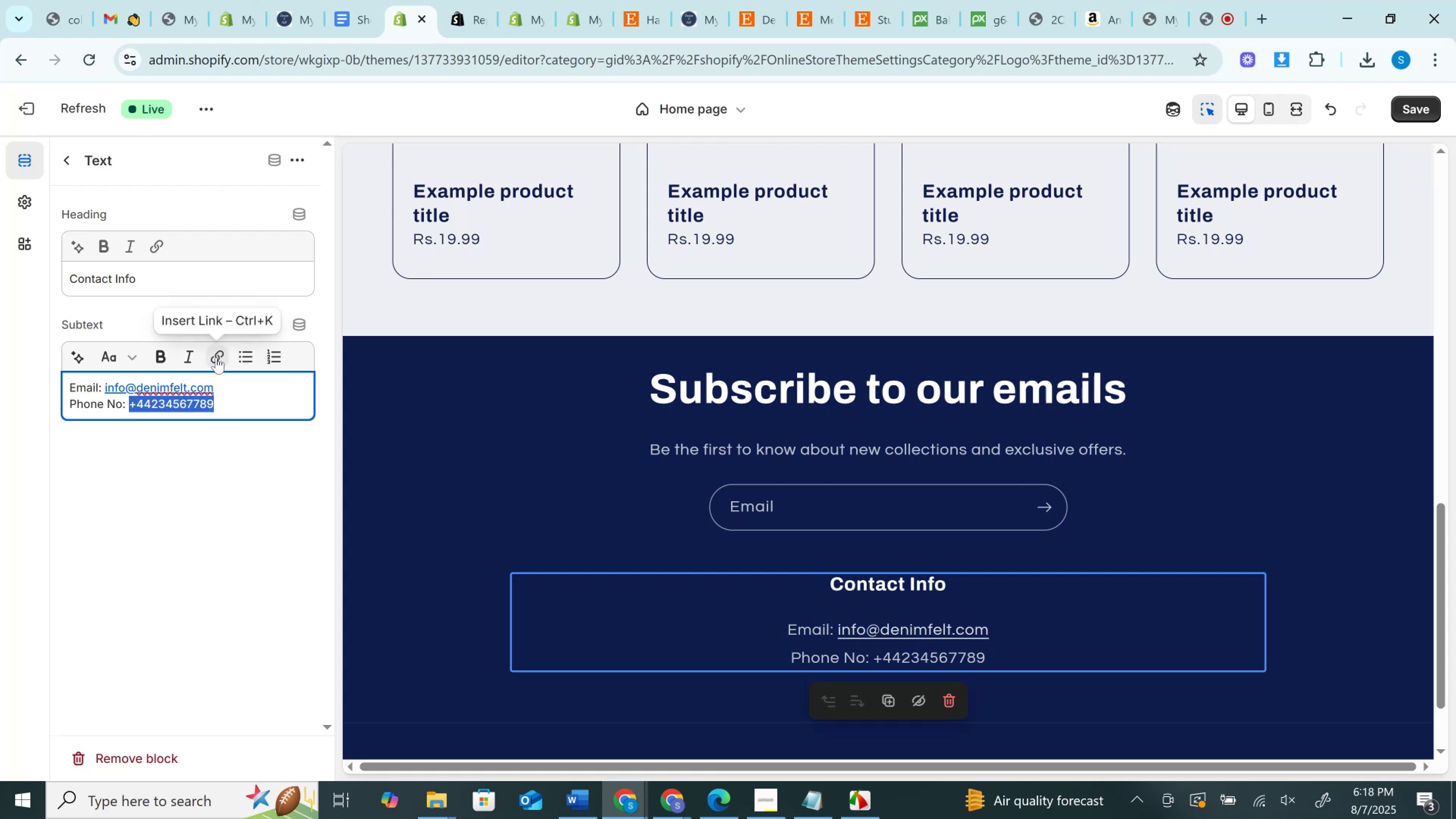 
left_click([216, 357])
 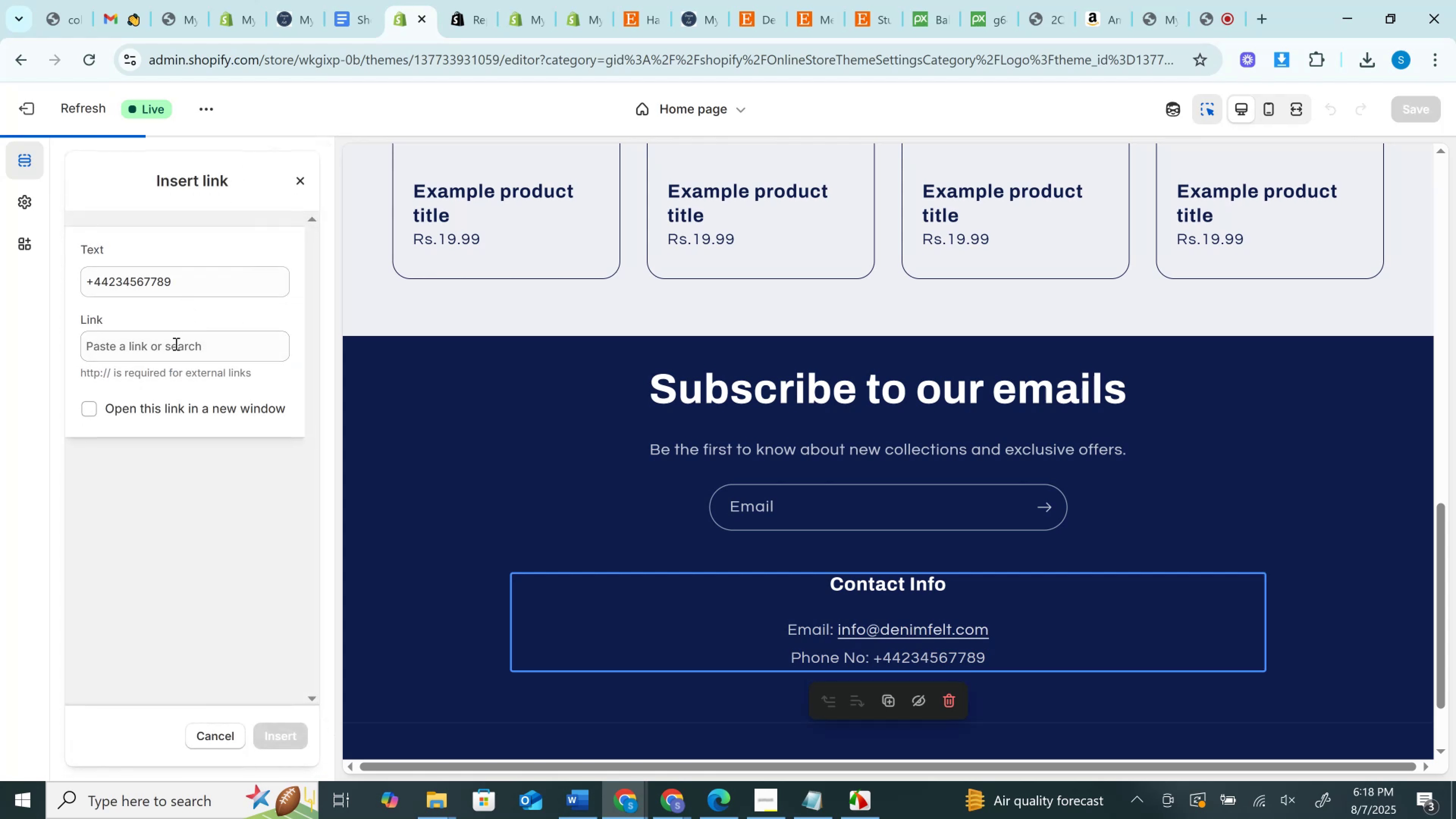 
left_click([172, 353])
 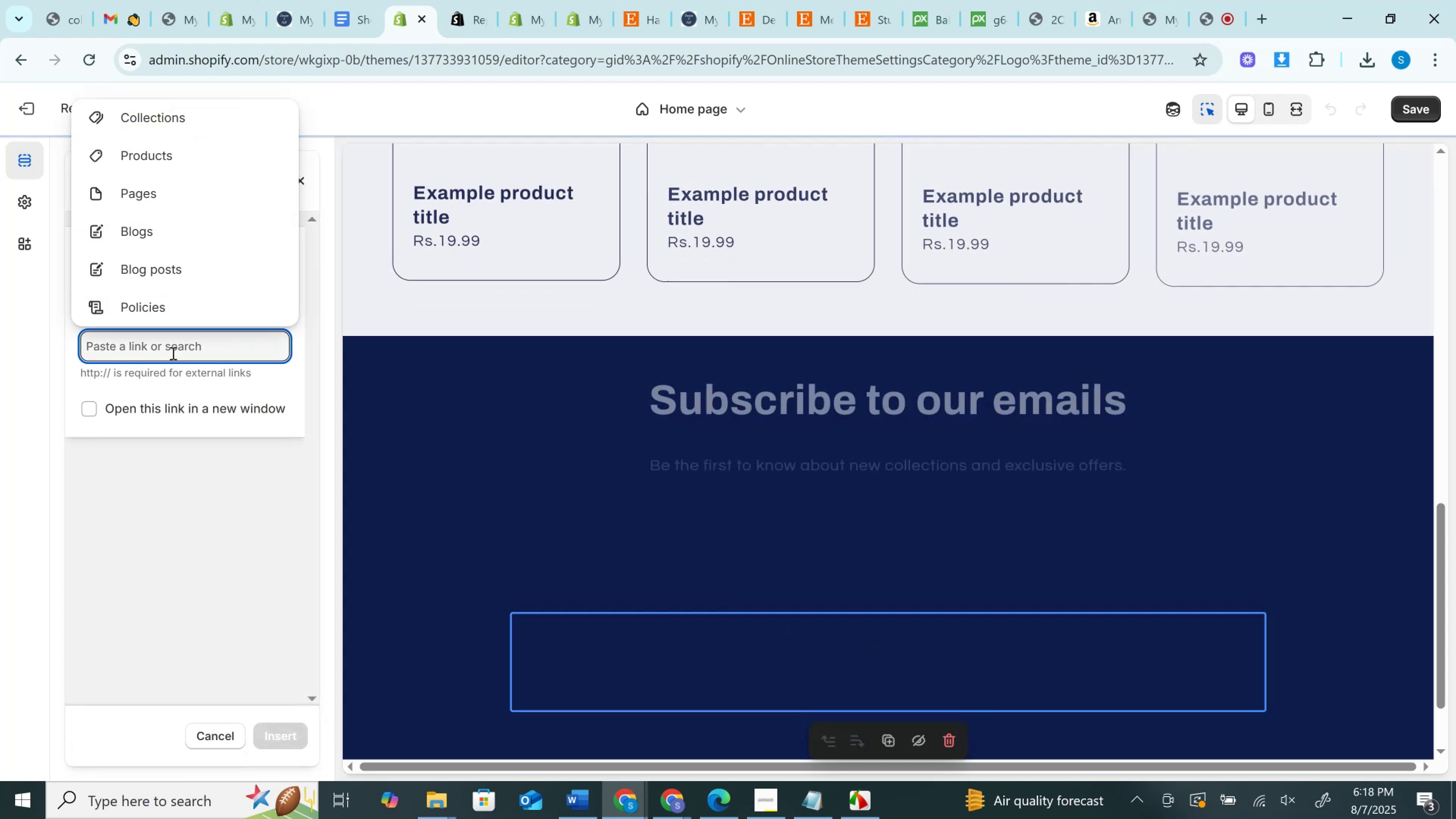 
key(Control+V)
 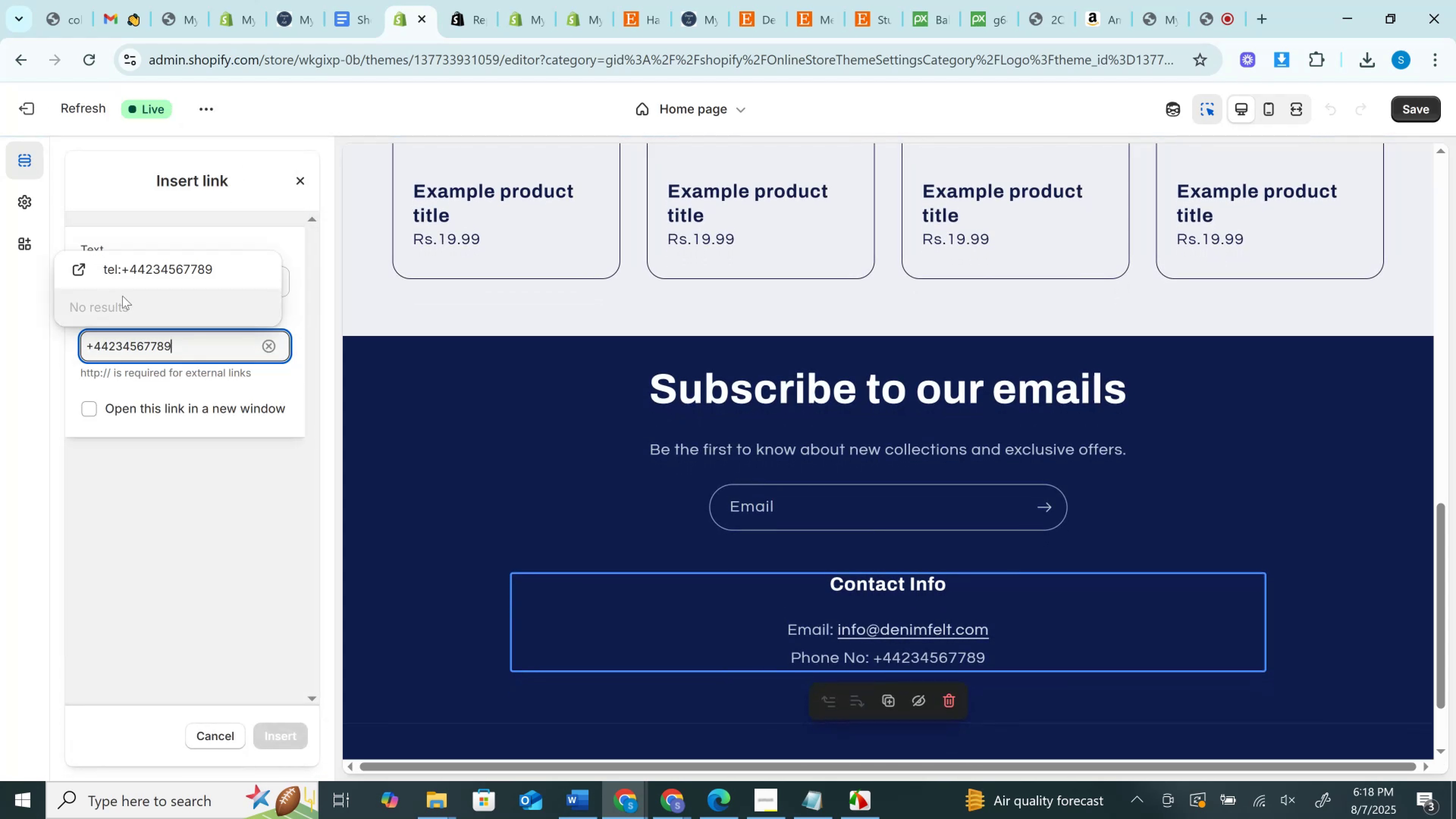 
left_click([146, 263])
 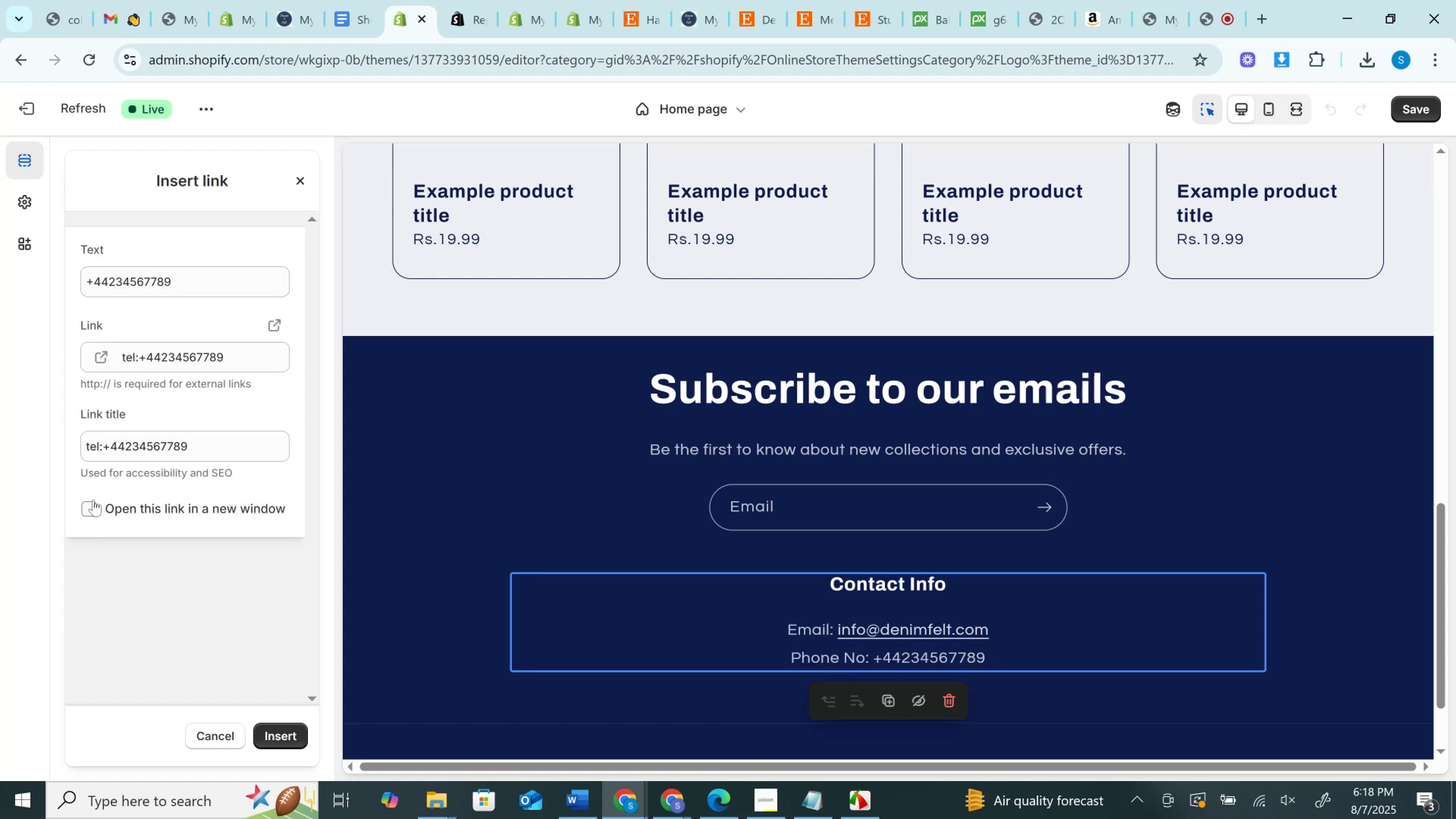 
left_click([92, 503])
 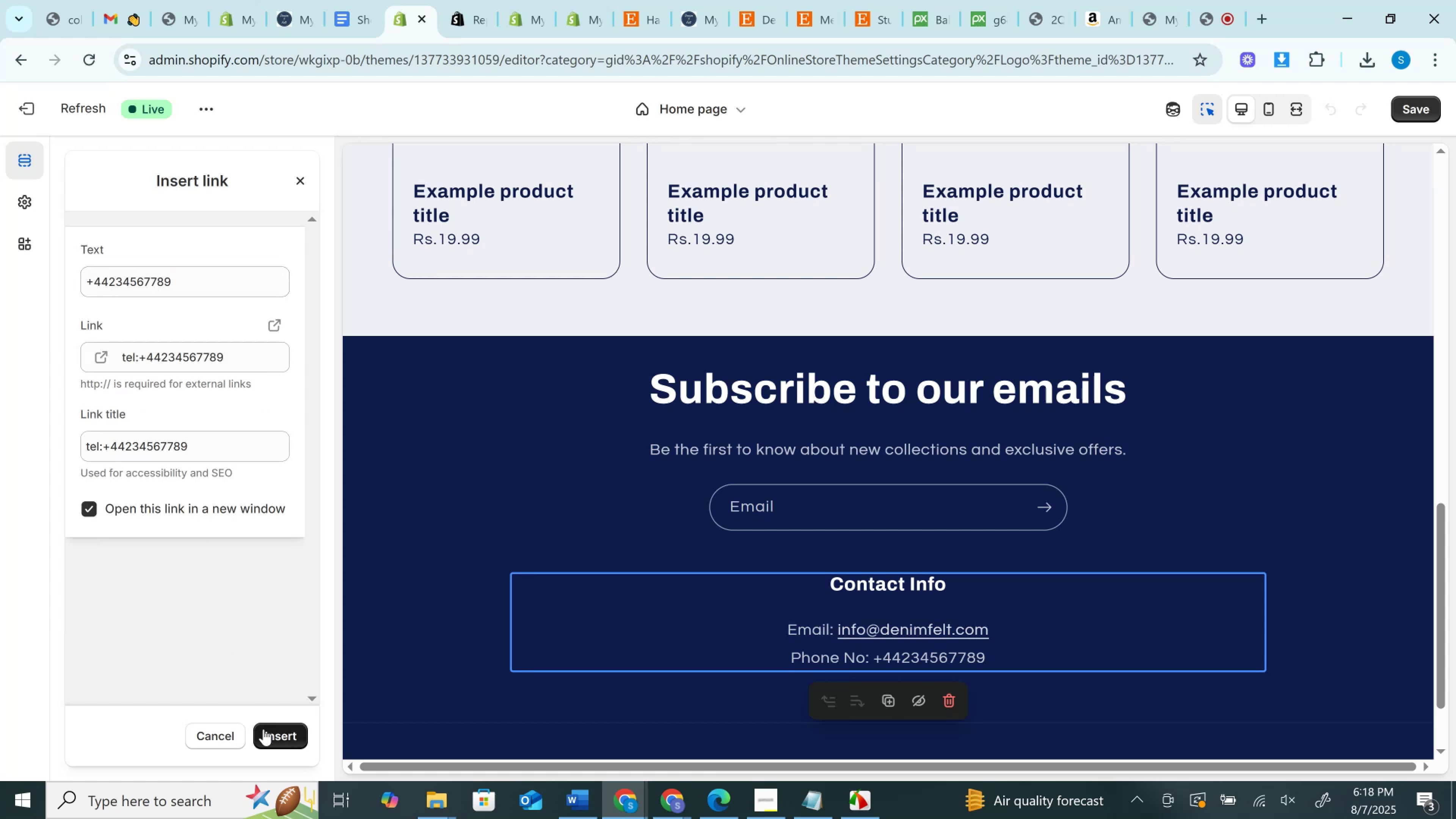 
left_click([264, 737])
 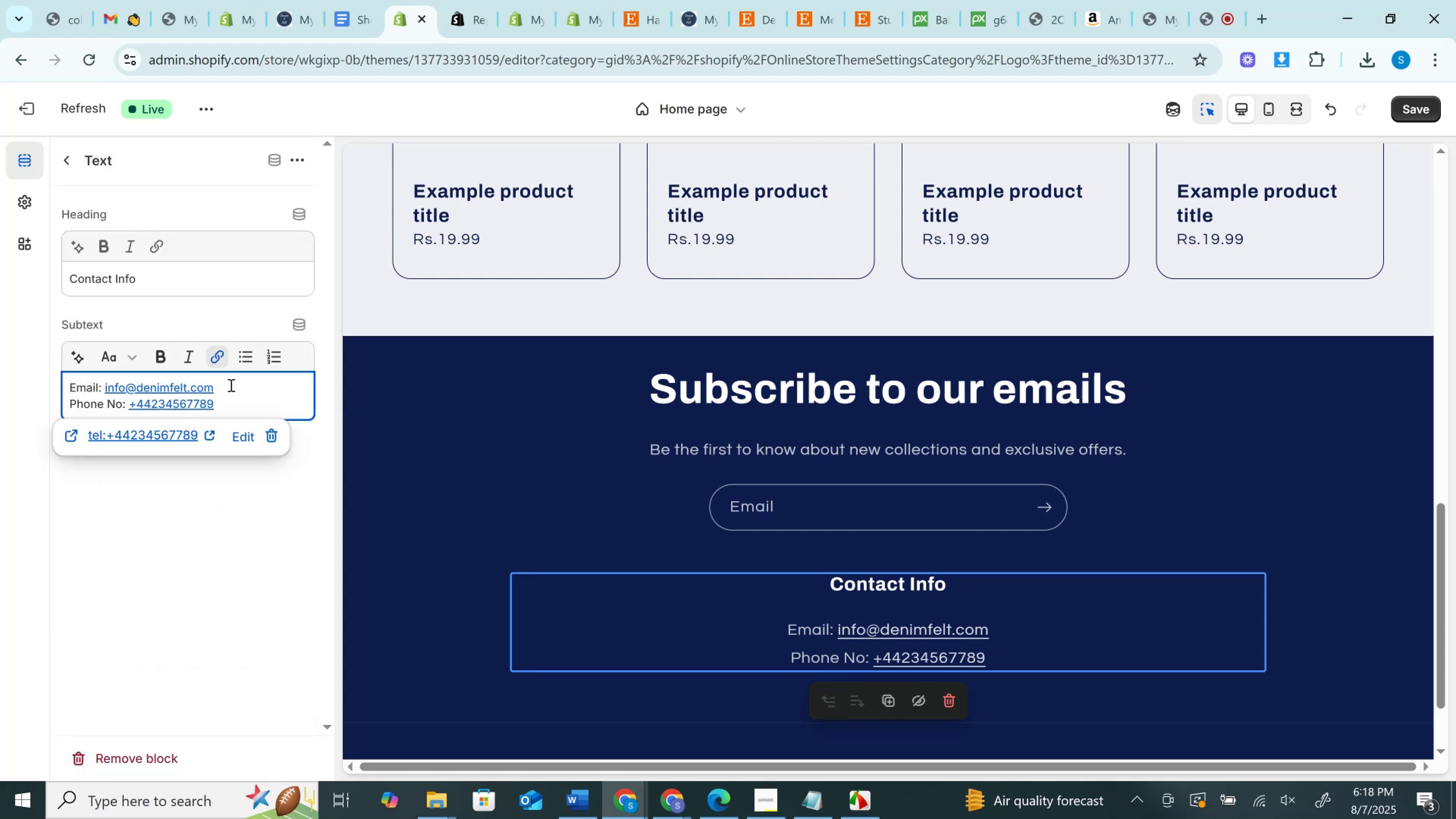 
scroll: coordinate [228, 378], scroll_direction: up, amount: 2.0
 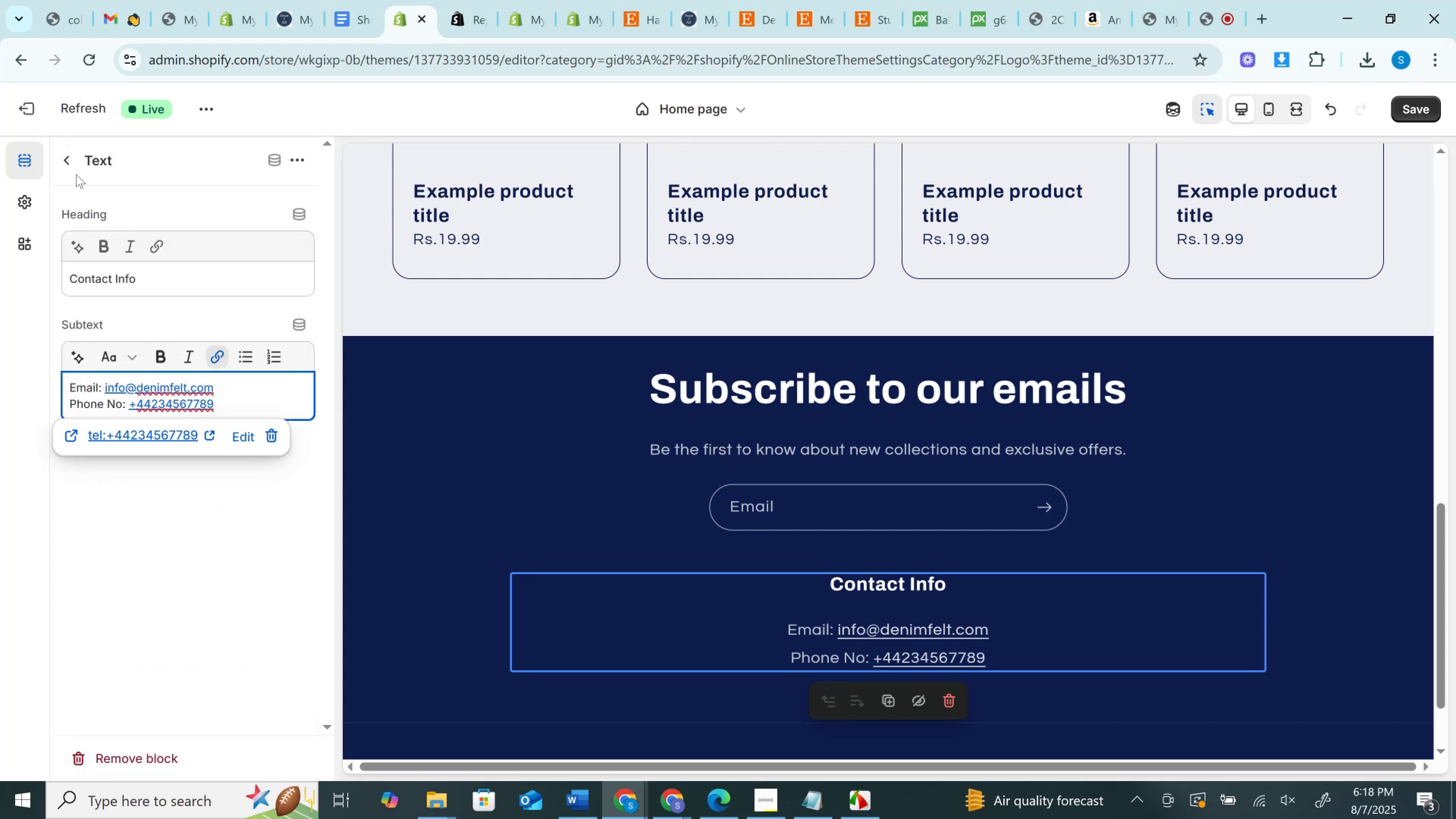 
scroll: coordinate [795, 475], scroll_direction: down, amount: 2.0
 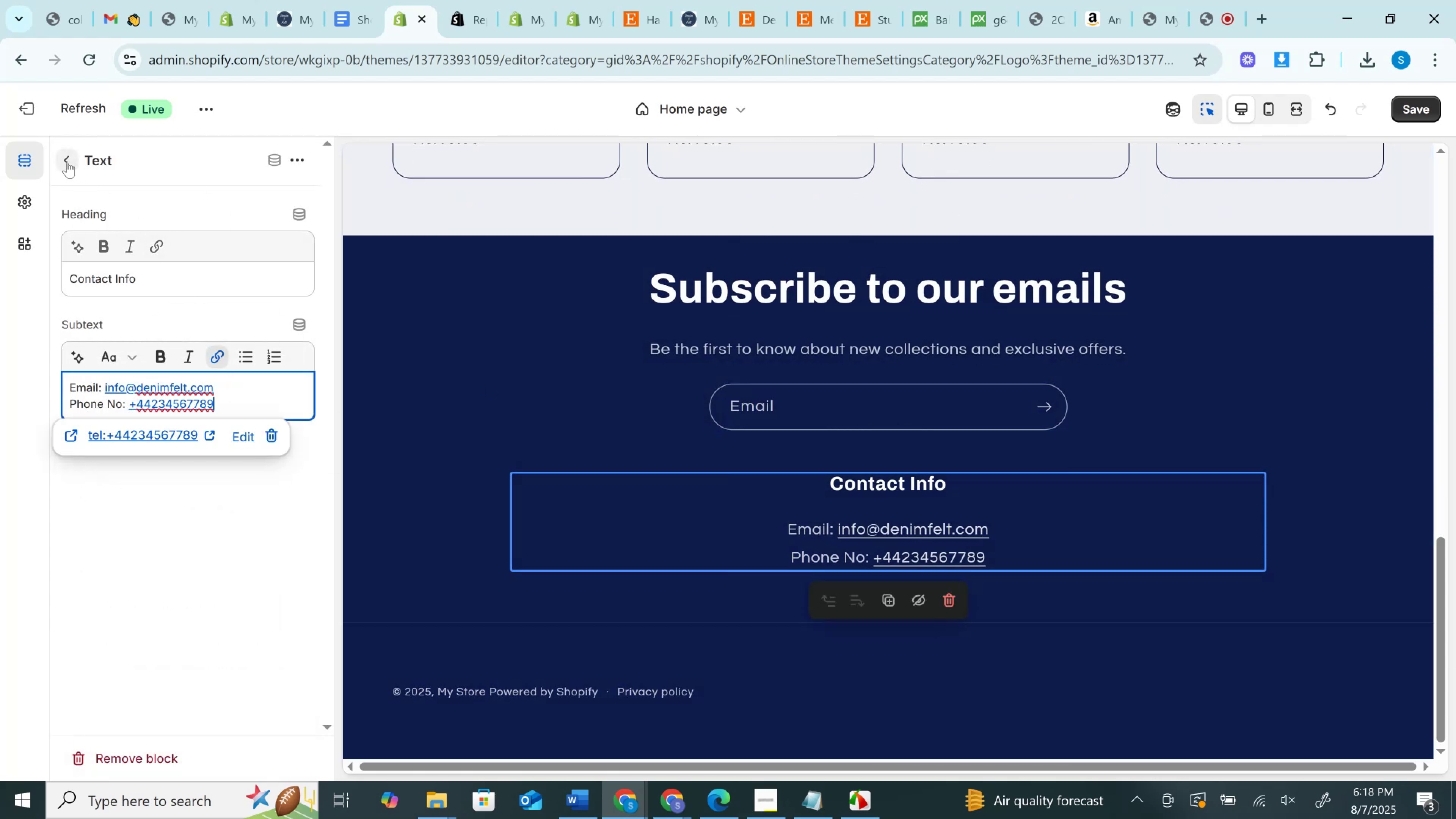 
left_click([67, 162])
 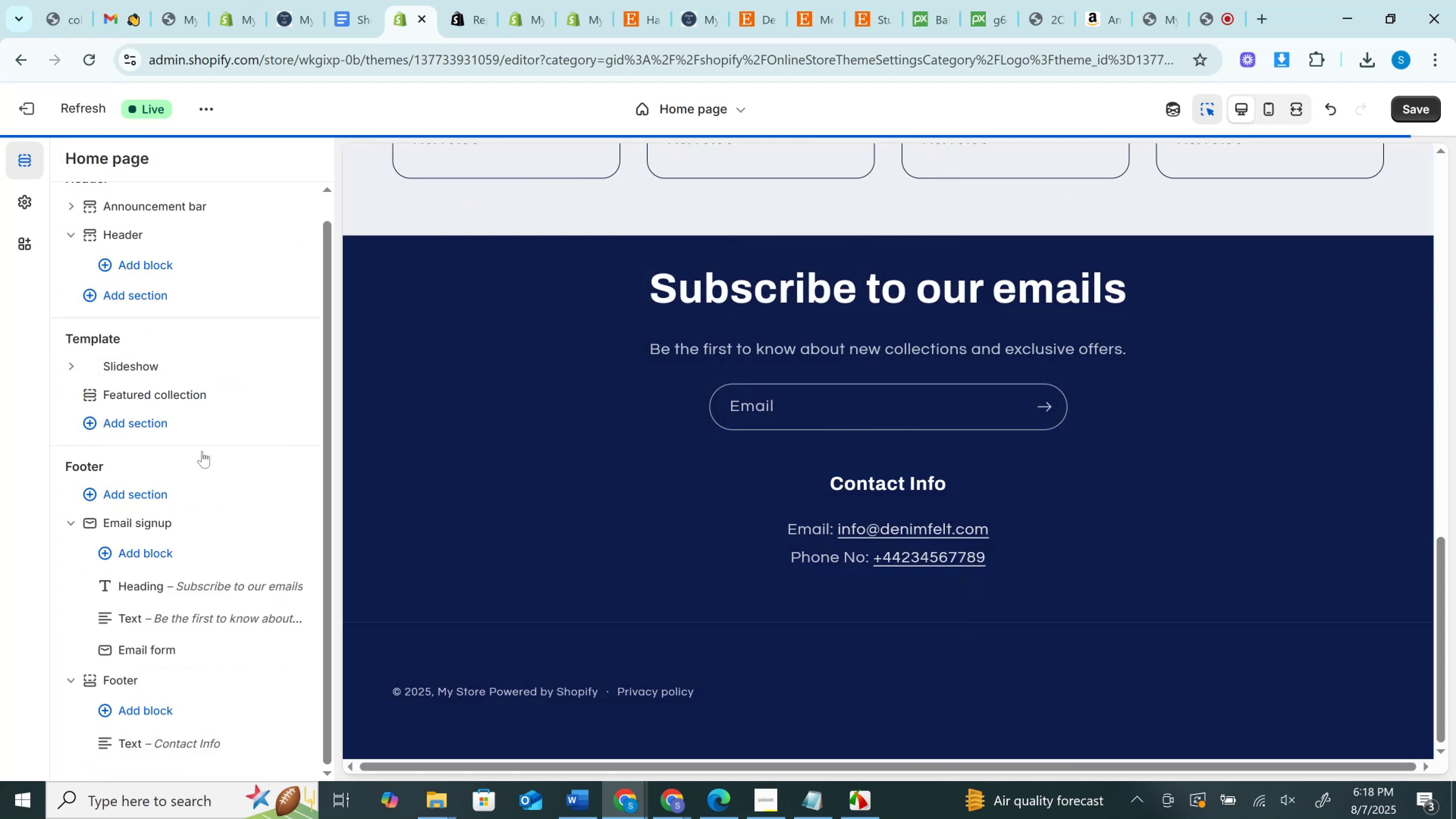 
scroll: coordinate [221, 566], scroll_direction: down, amount: 2.0
 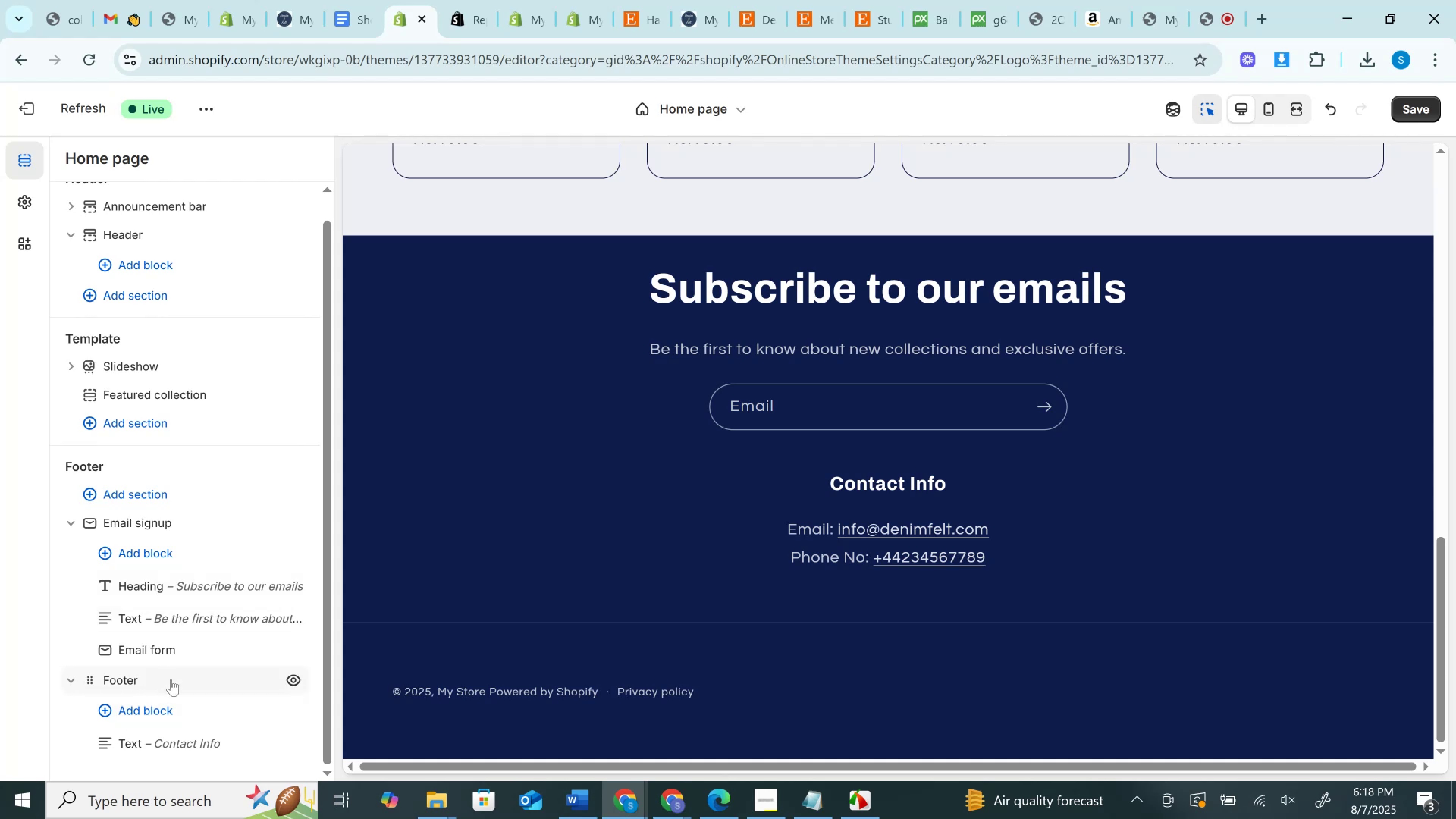 
left_click([172, 681])
 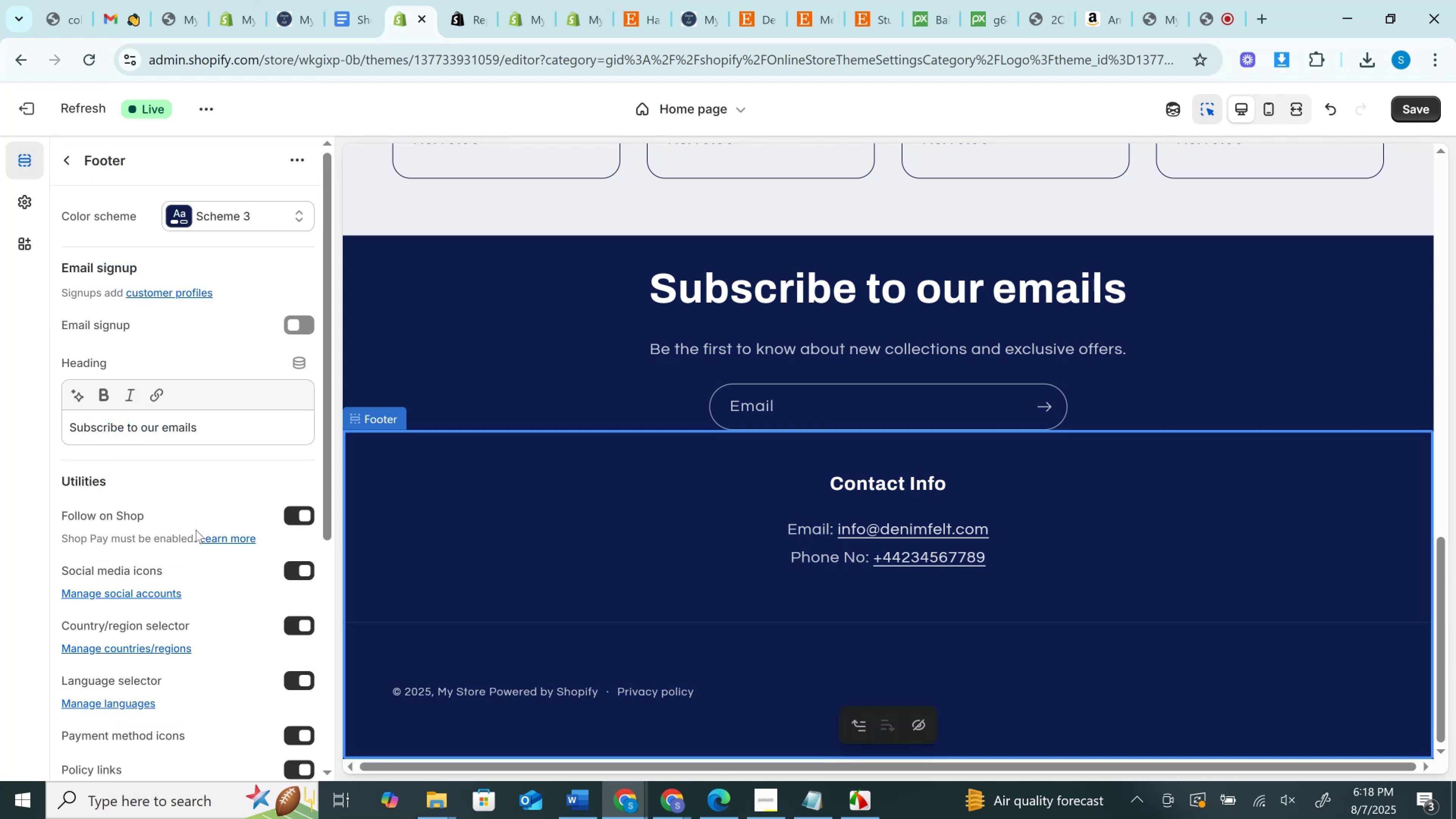 
scroll: coordinate [196, 530], scroll_direction: down, amount: 3.0
 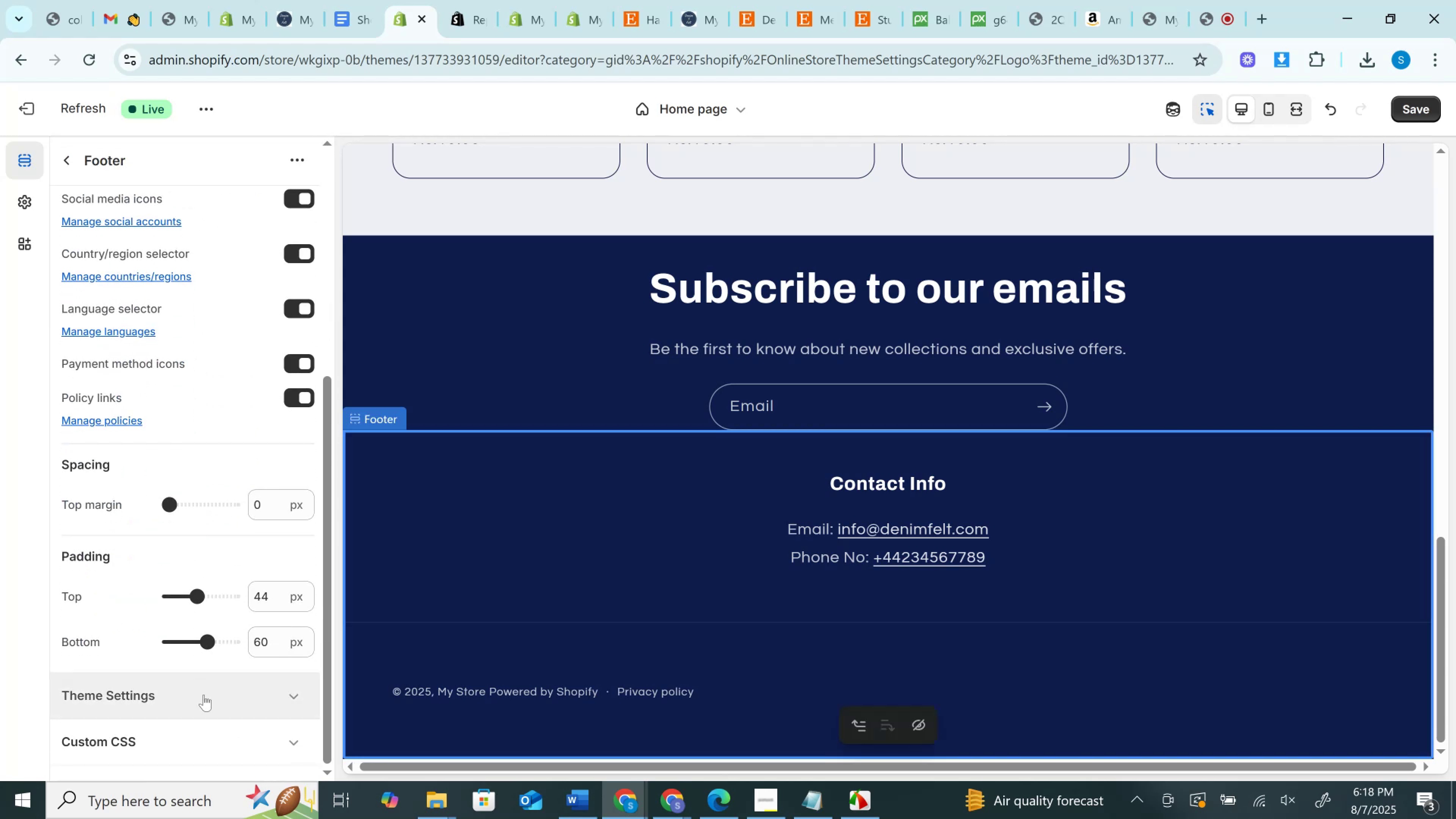 
left_click([204, 696])
 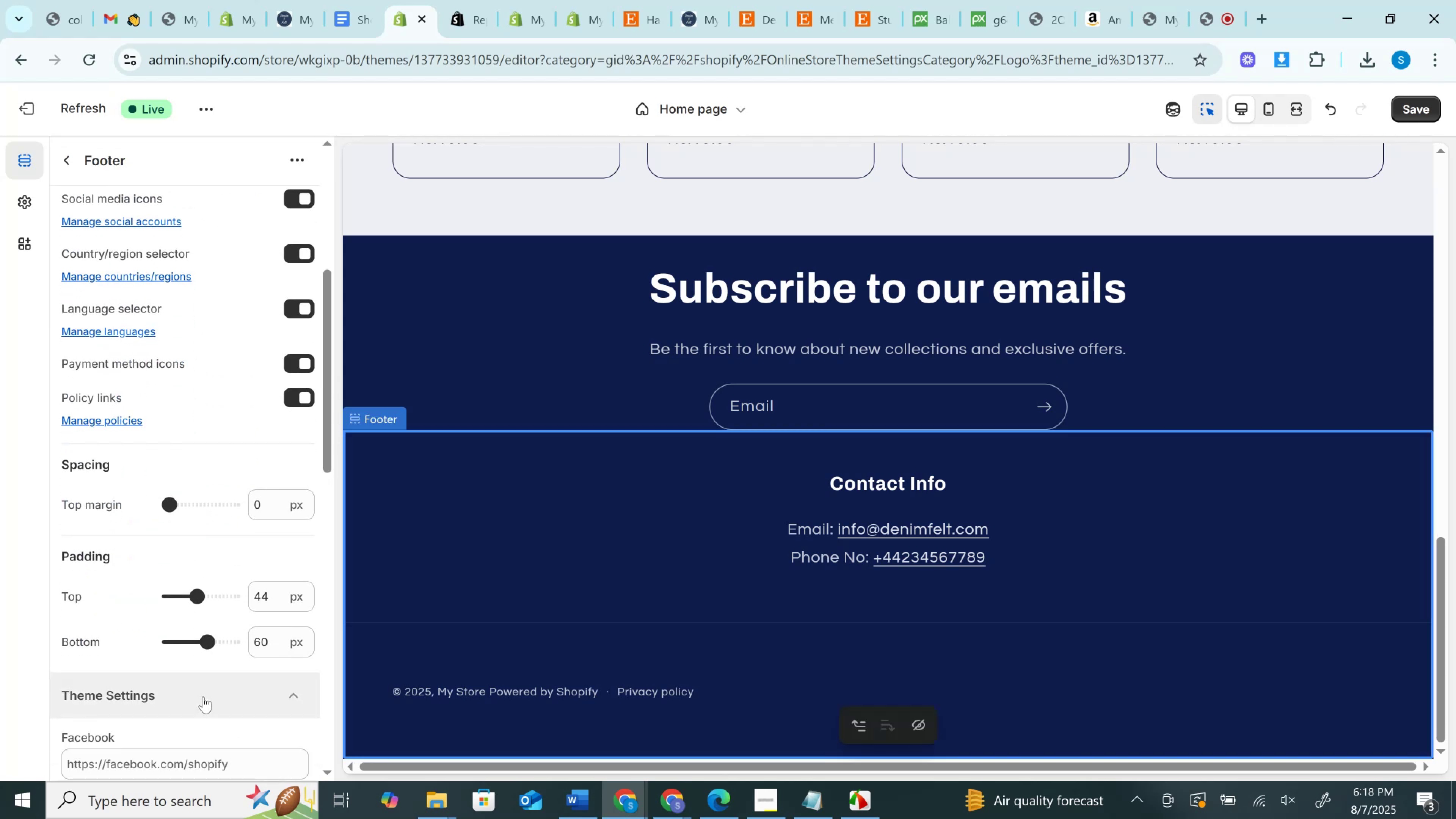 
scroll: coordinate [203, 697], scroll_direction: down, amount: 4.0
 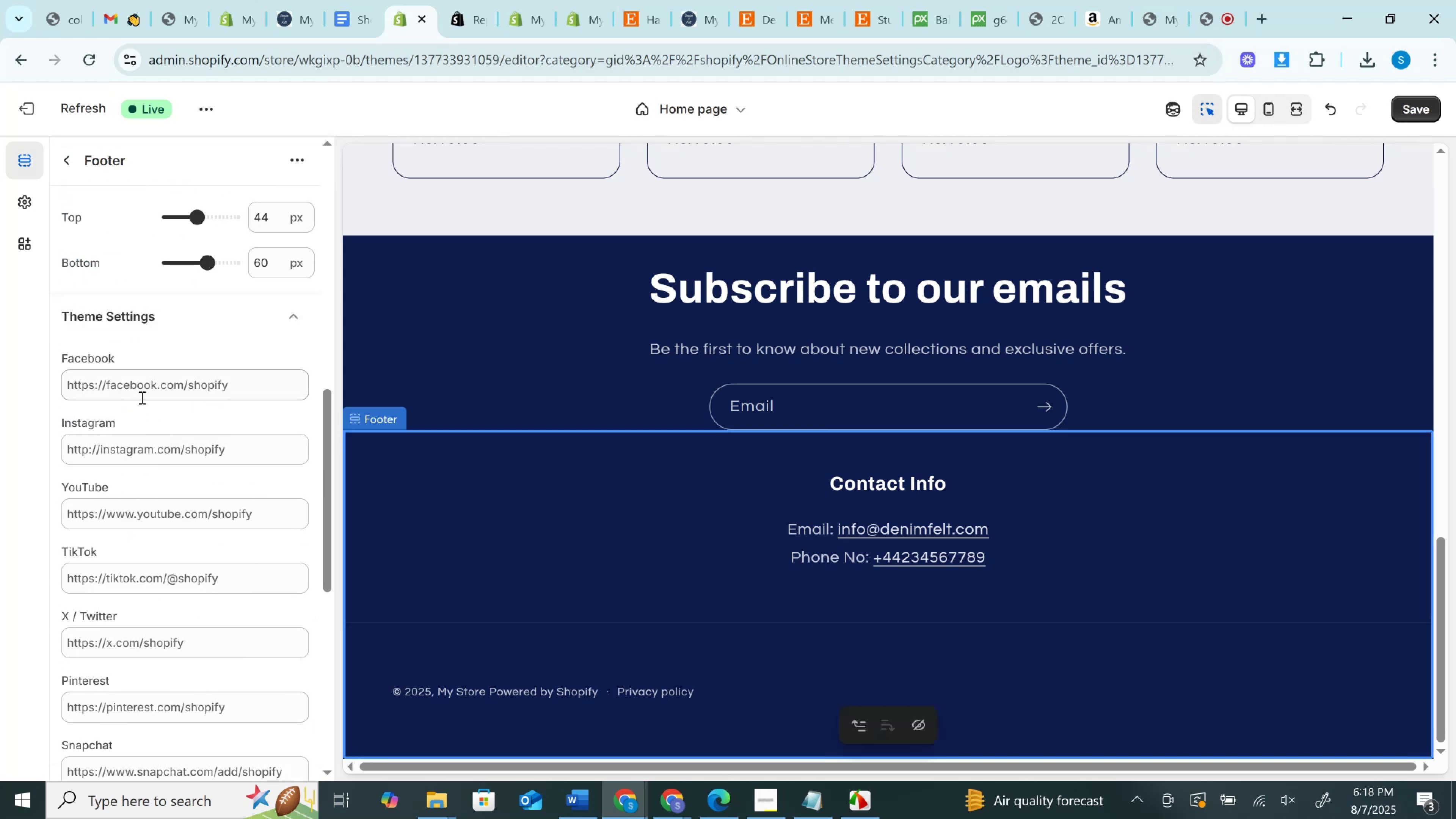 
left_click([140, 393])
 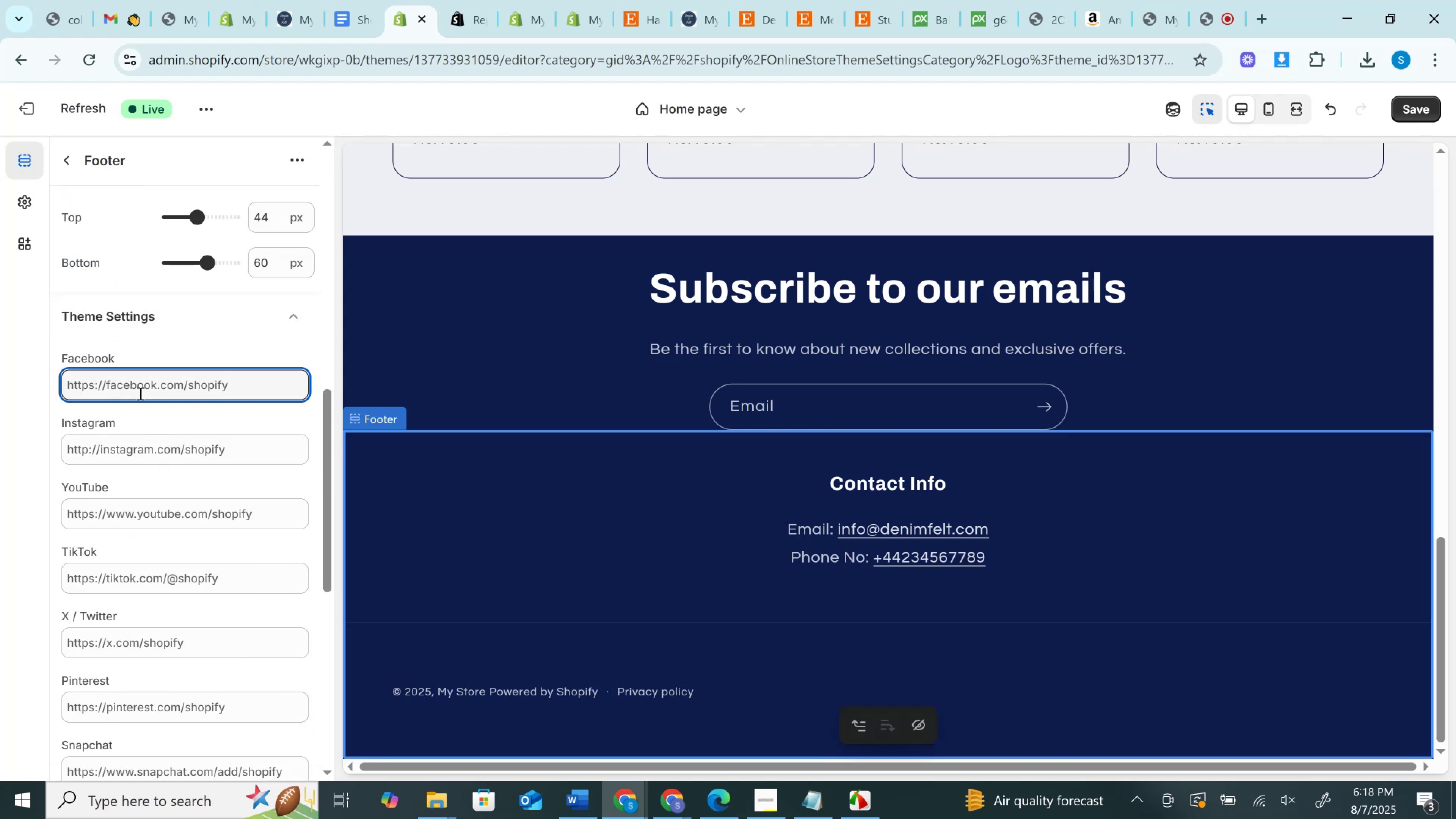 
key(Shift+3)
 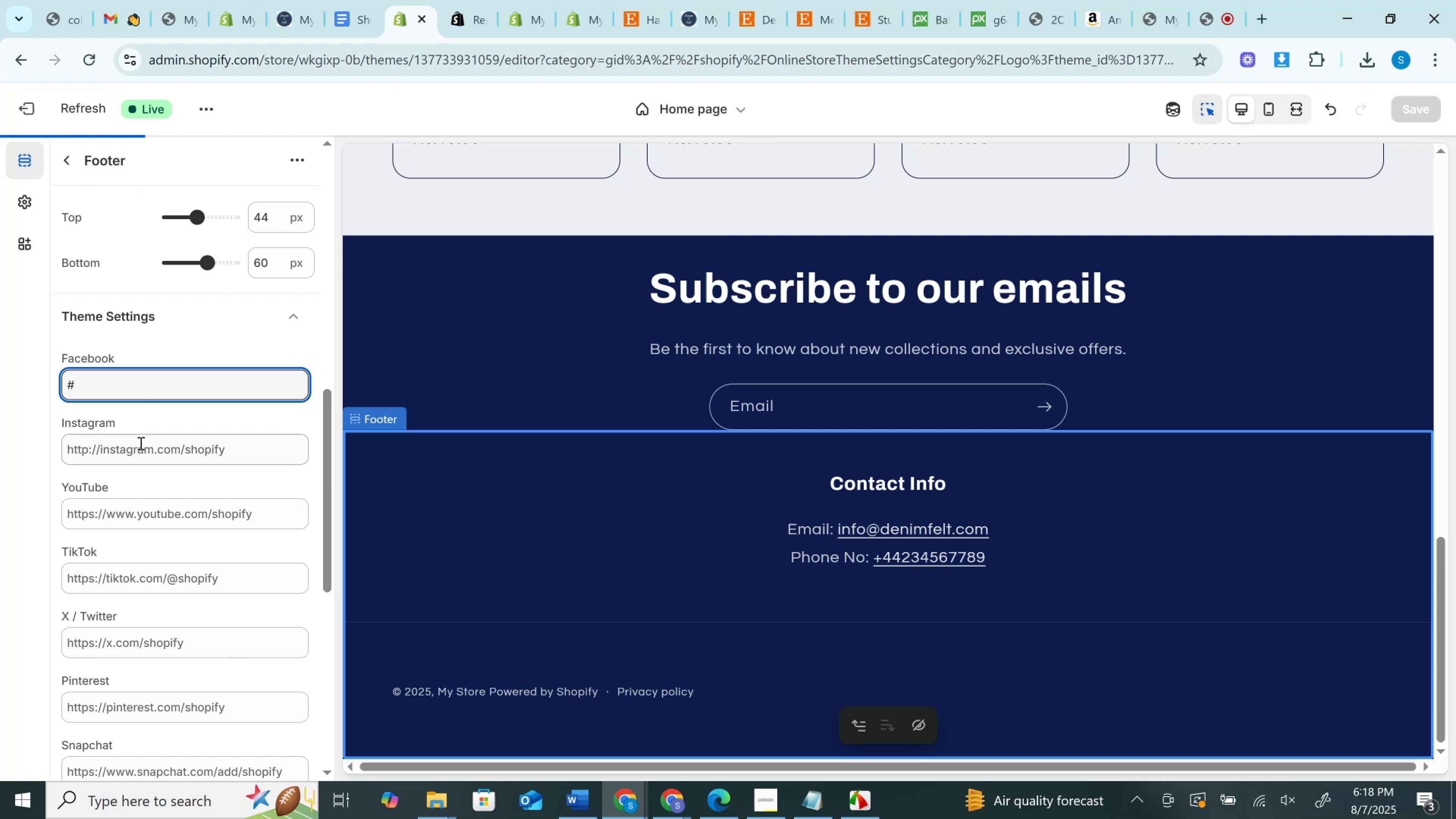 
left_click([141, 453])
 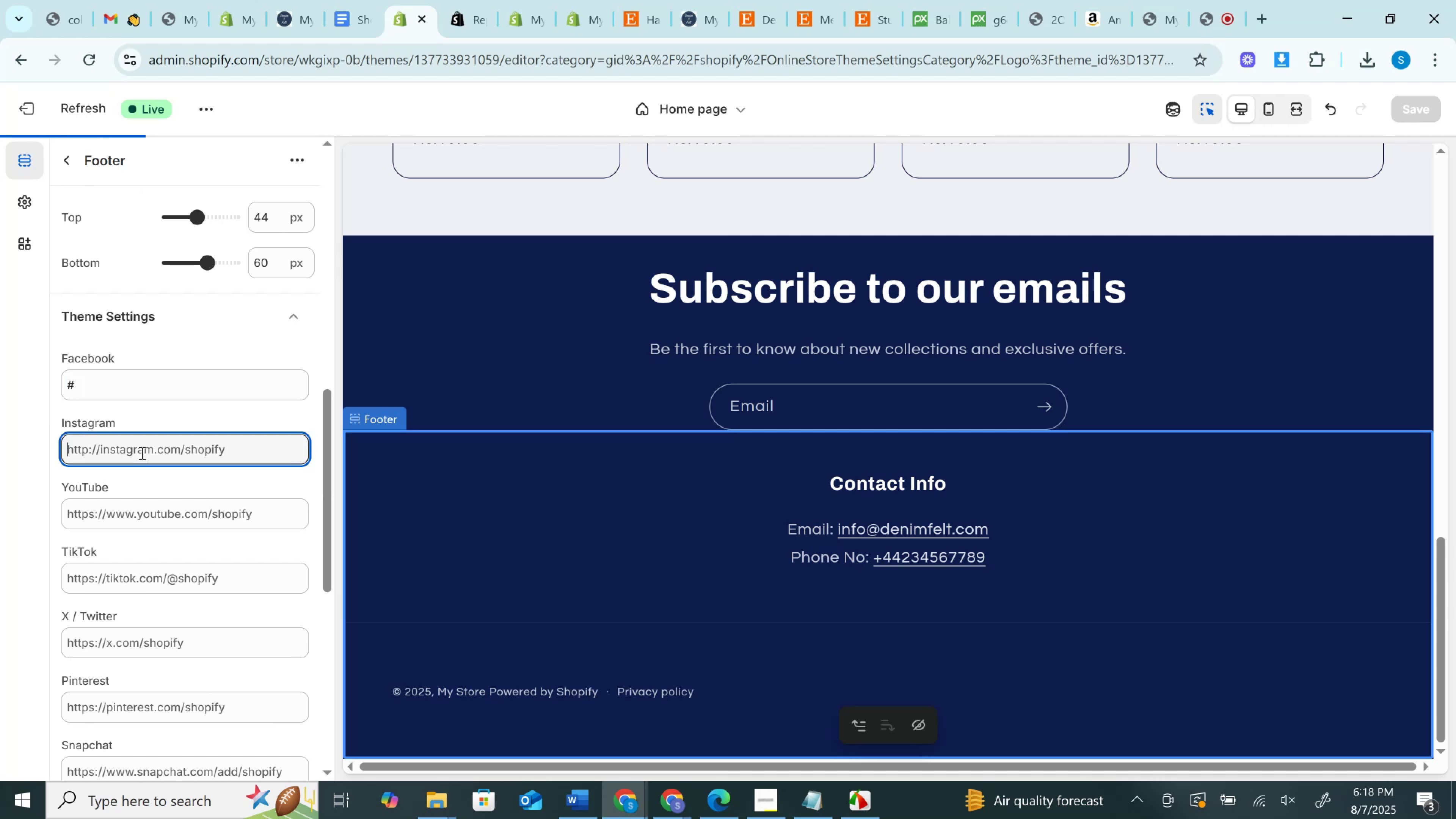 
key(Shift+3)
 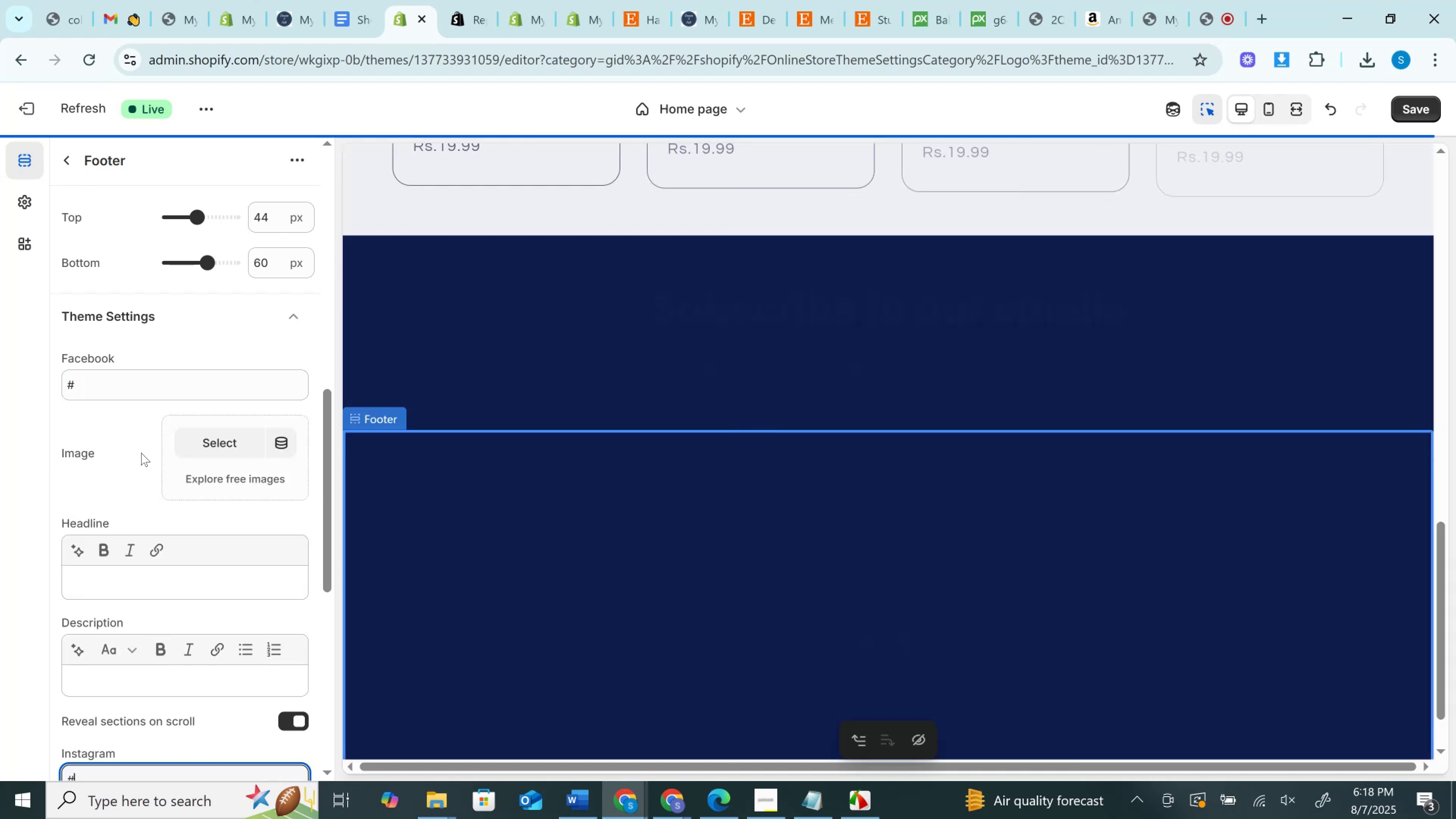 
scroll: coordinate [141, 453], scroll_direction: up, amount: 2.0
 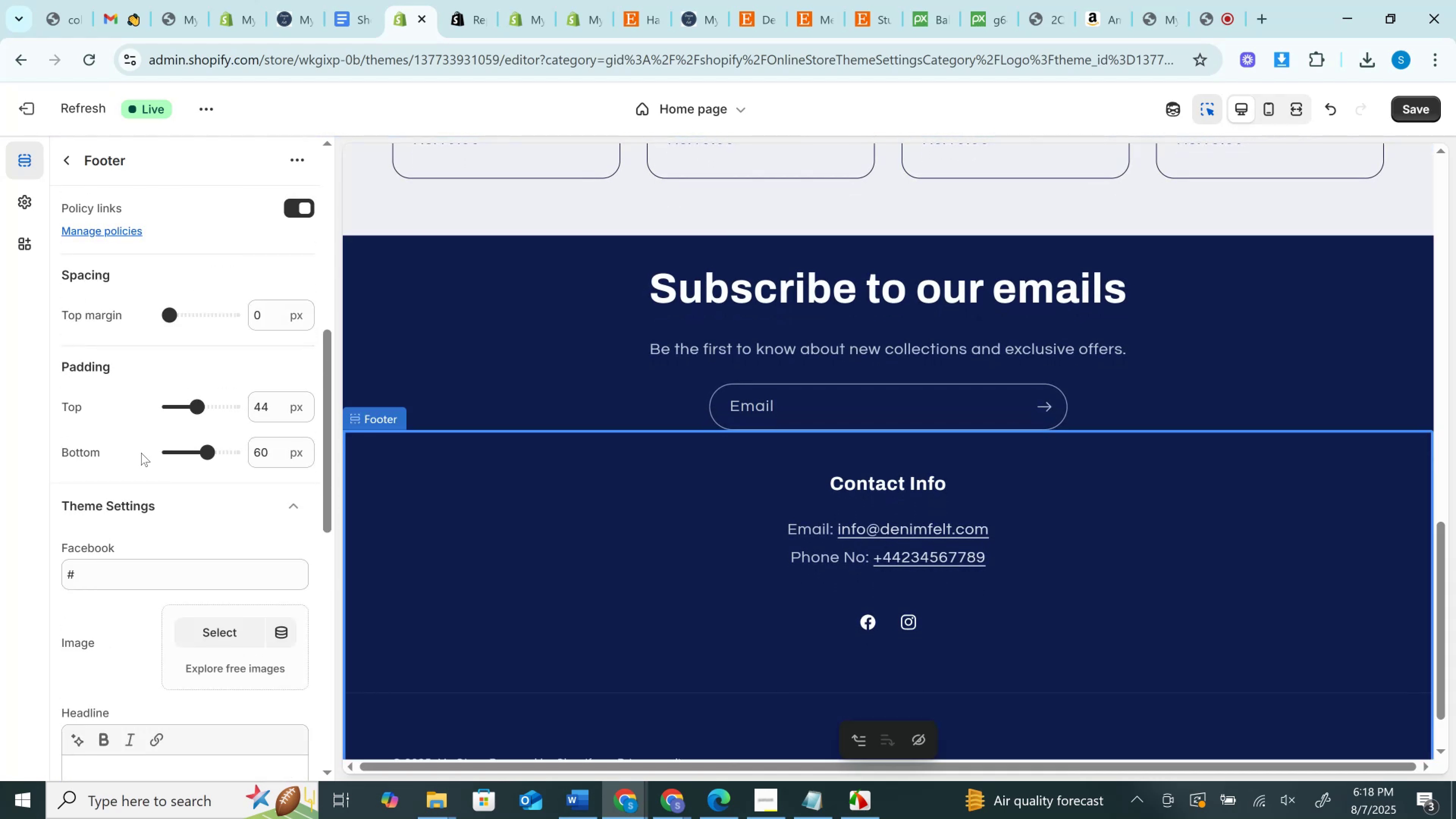 
scroll: coordinate [181, 488], scroll_direction: down, amount: 6.0
 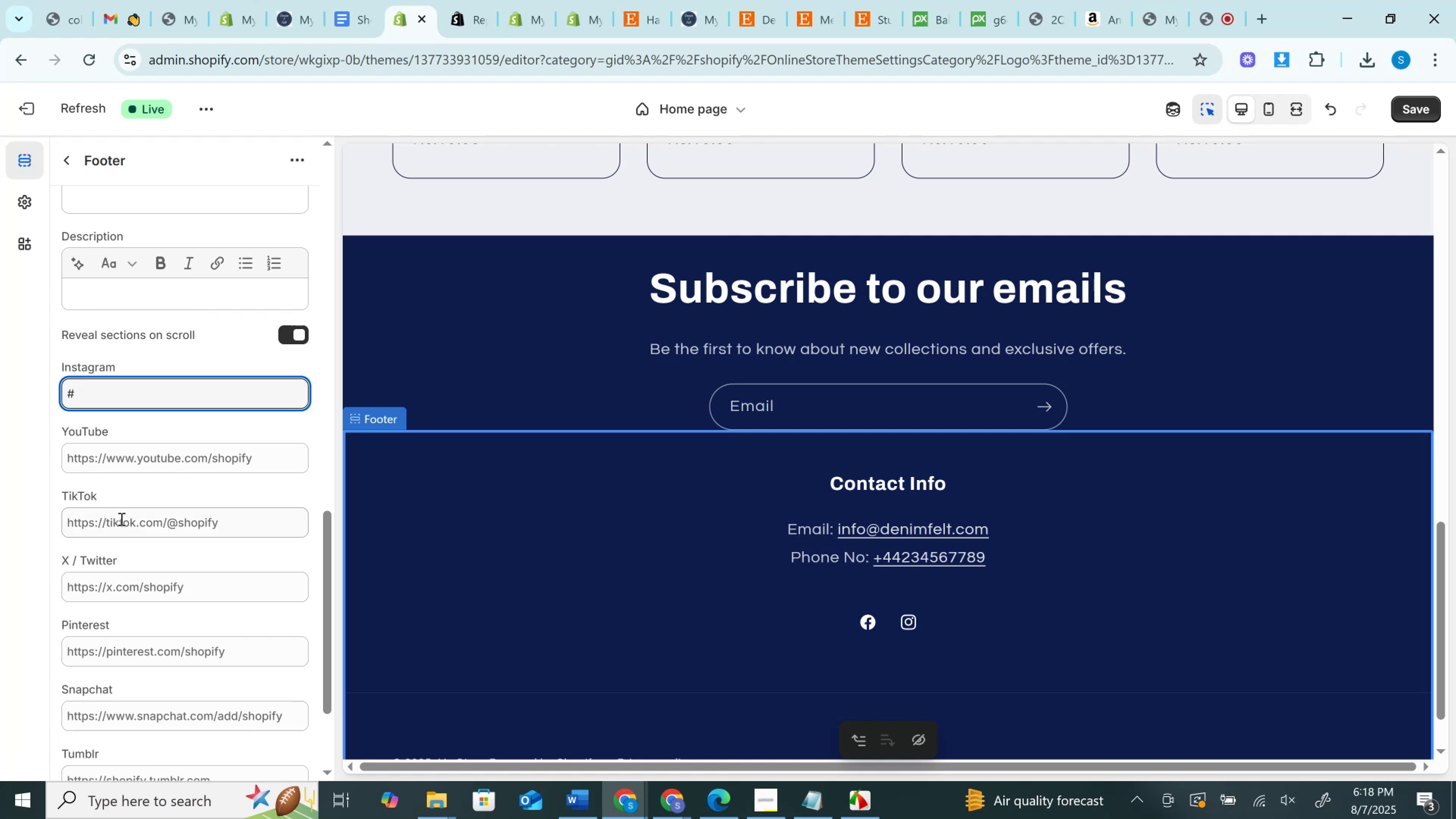 
wait(6.99)
 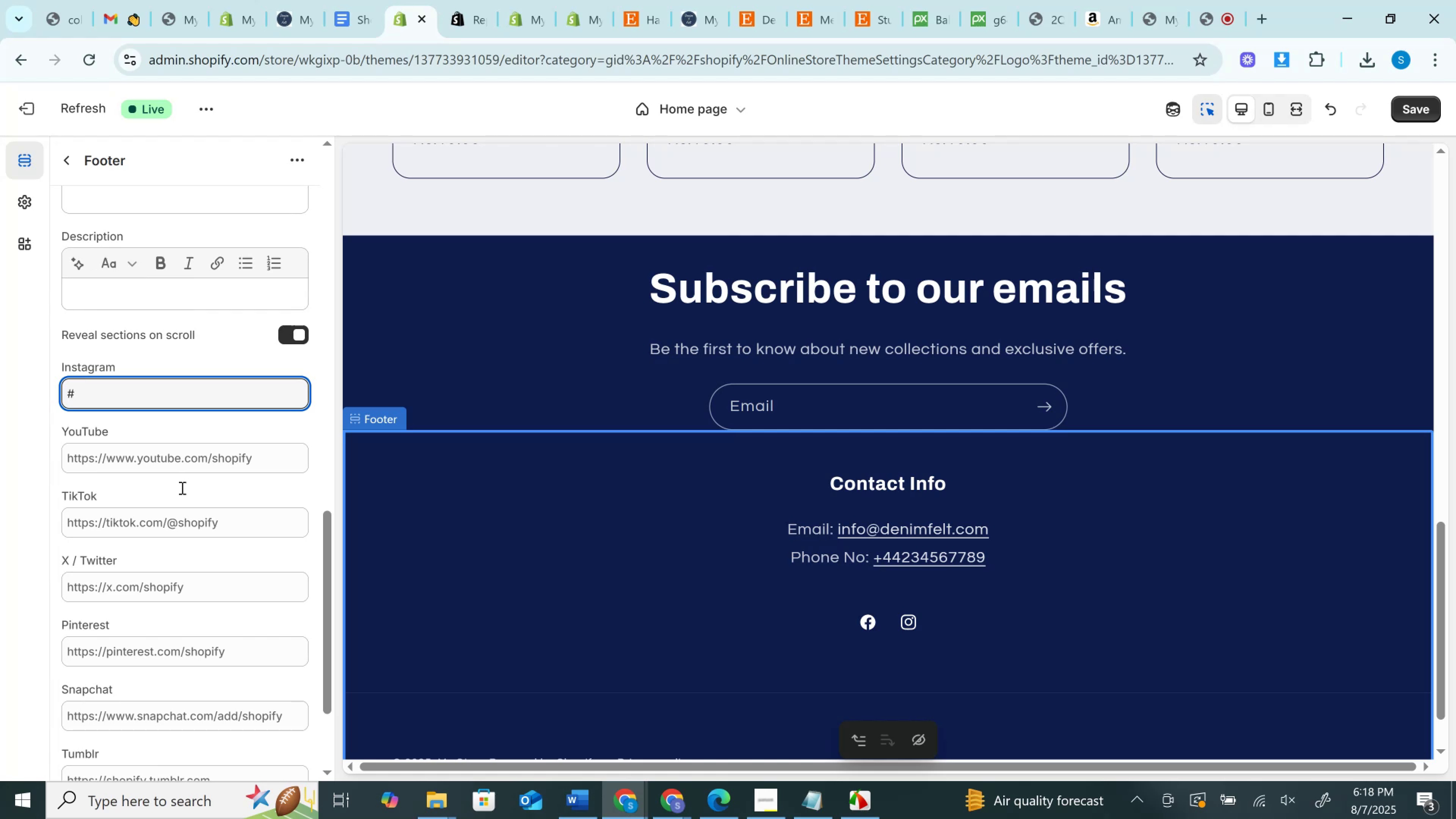 
left_click([97, 528])
 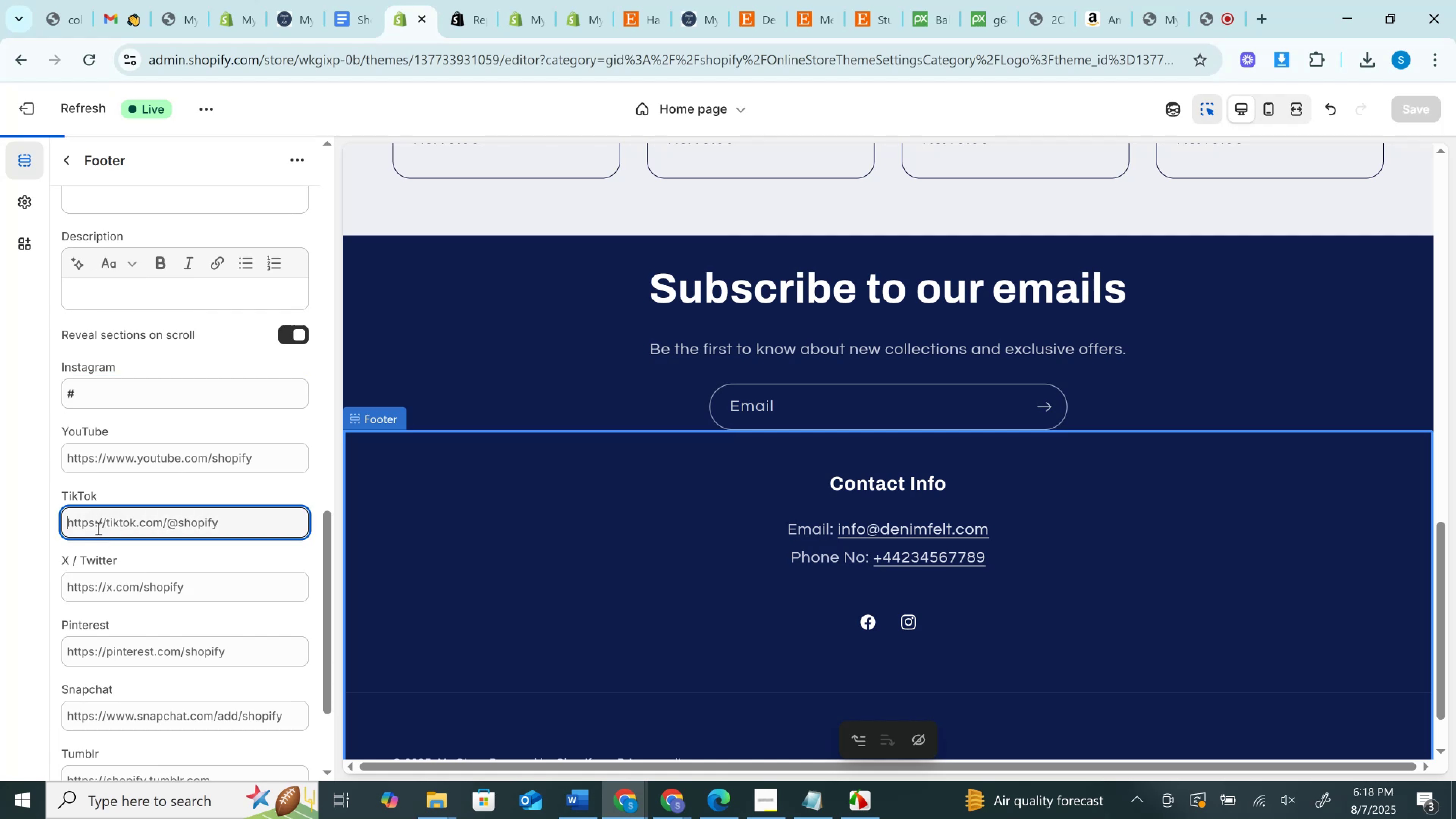 
key(Shift+3)
 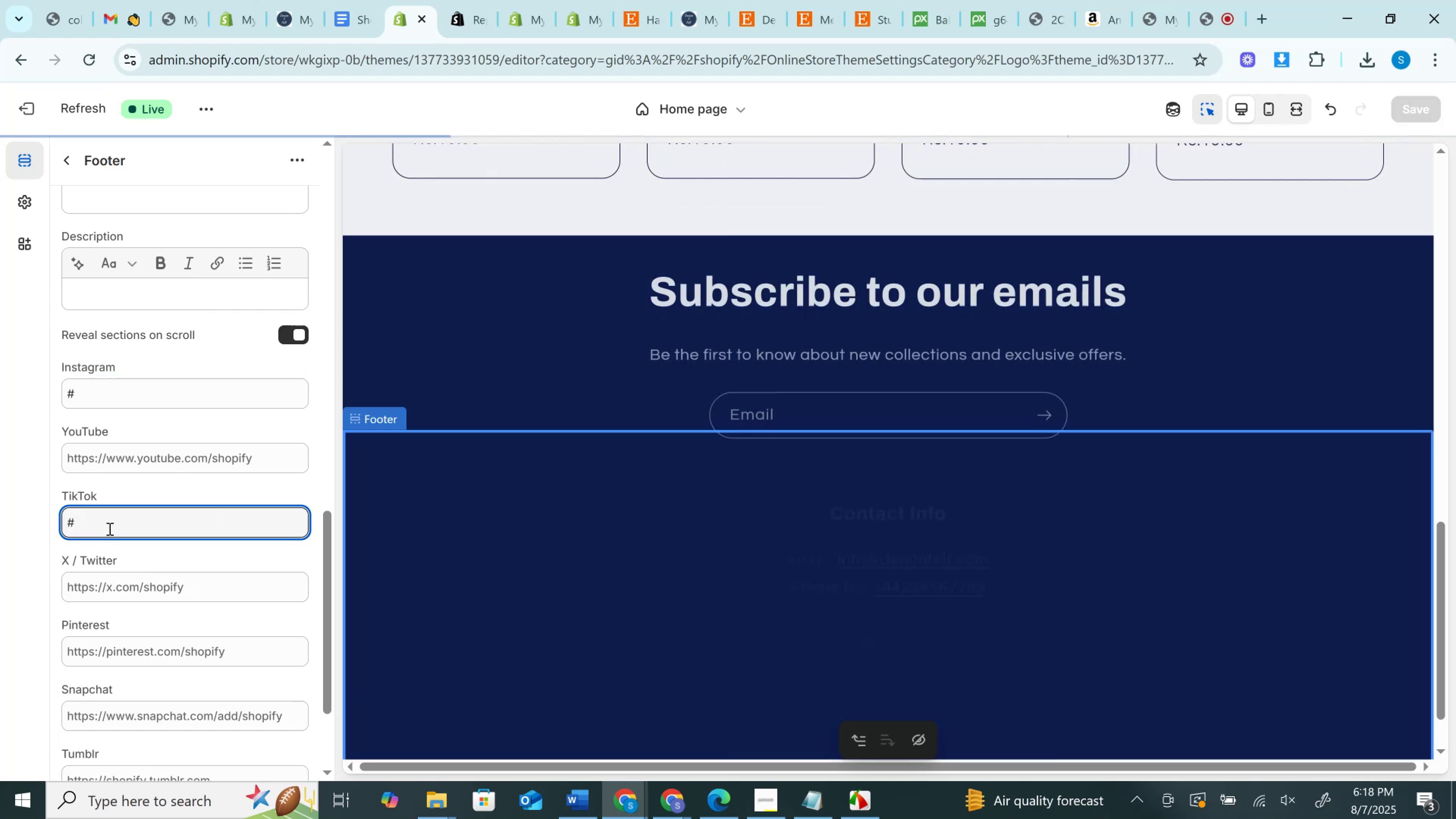 
scroll: coordinate [109, 529], scroll_direction: down, amount: 1.0
 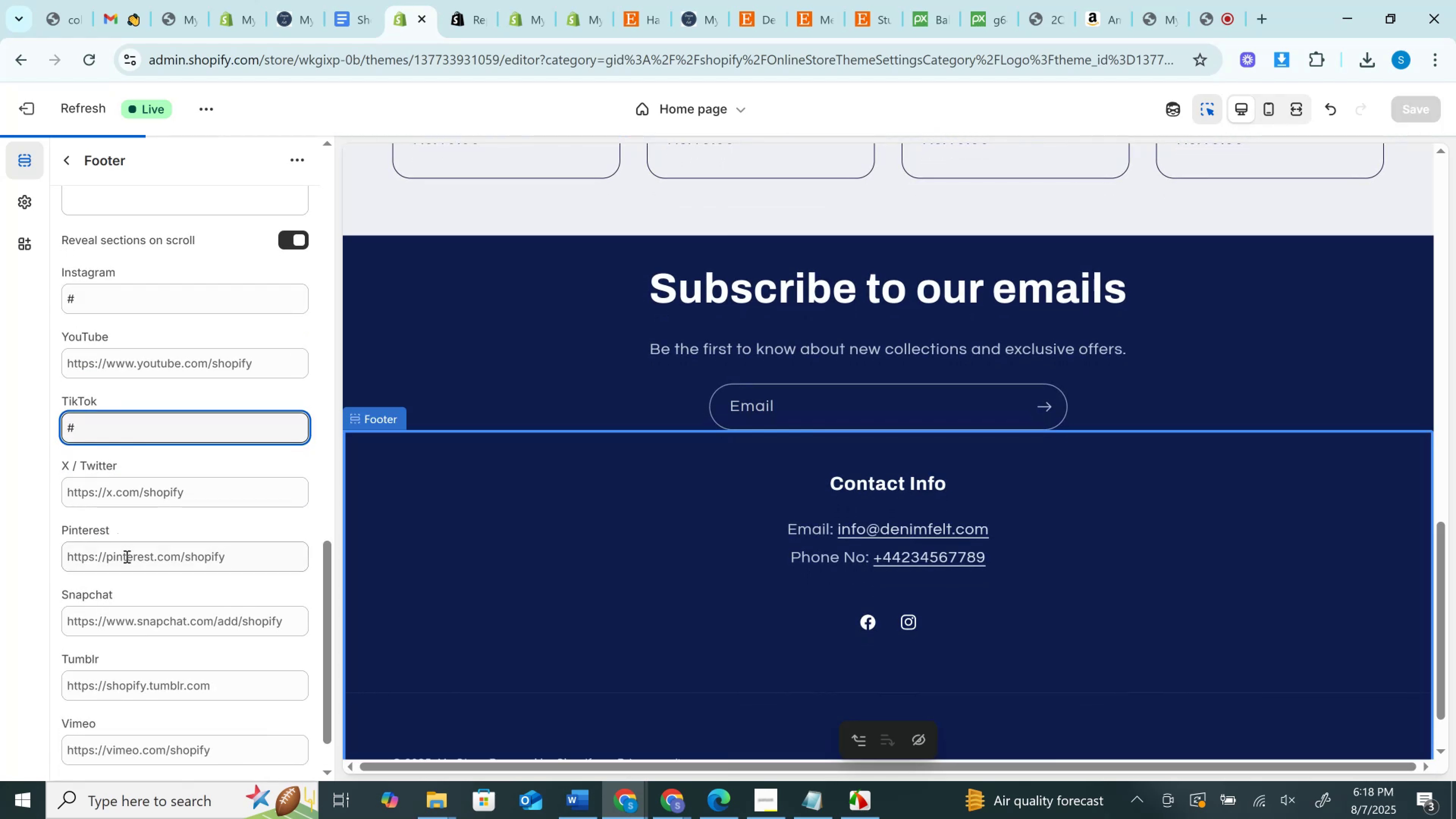 
left_click([126, 556])
 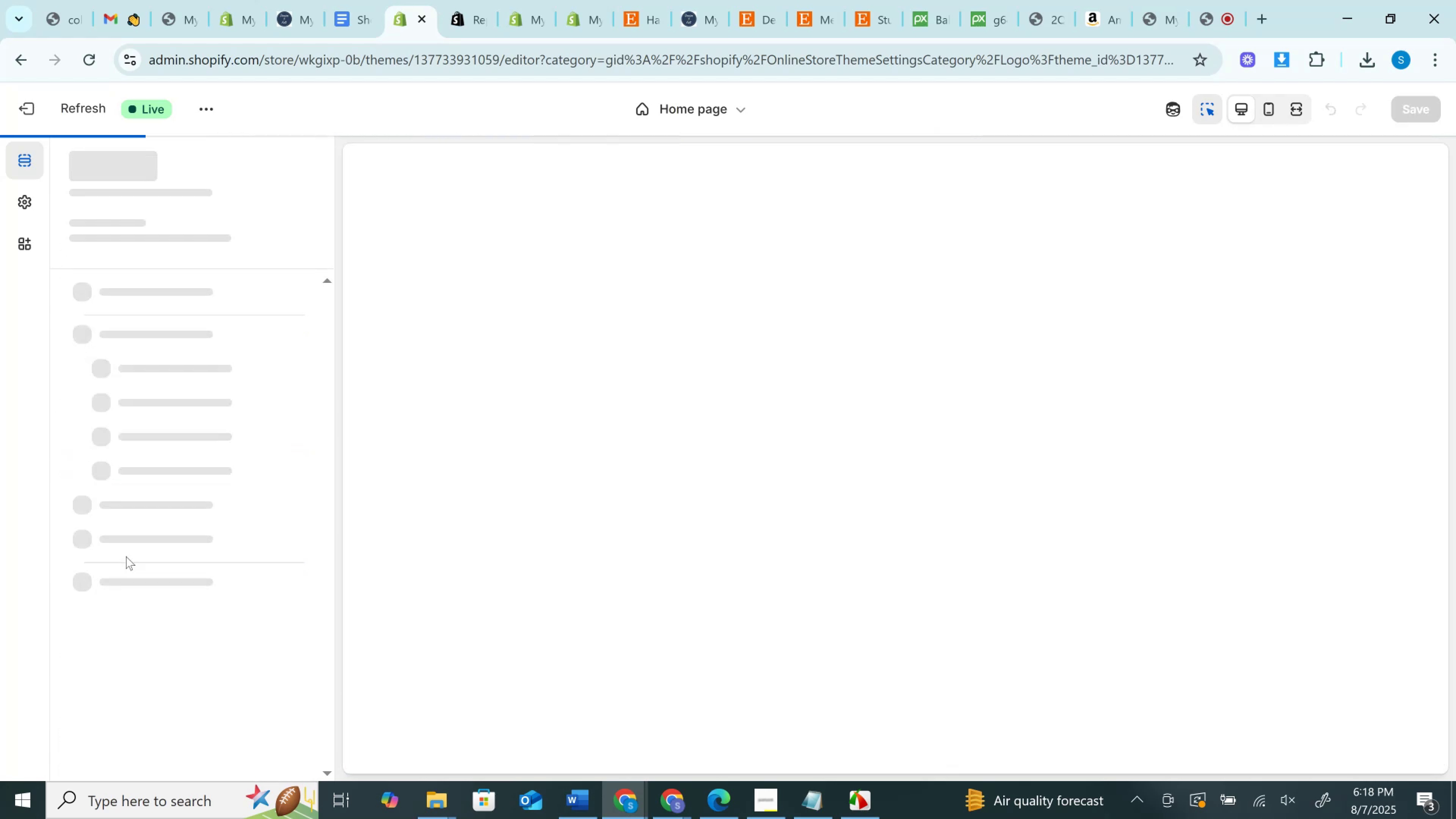 
key(Shift+3)
 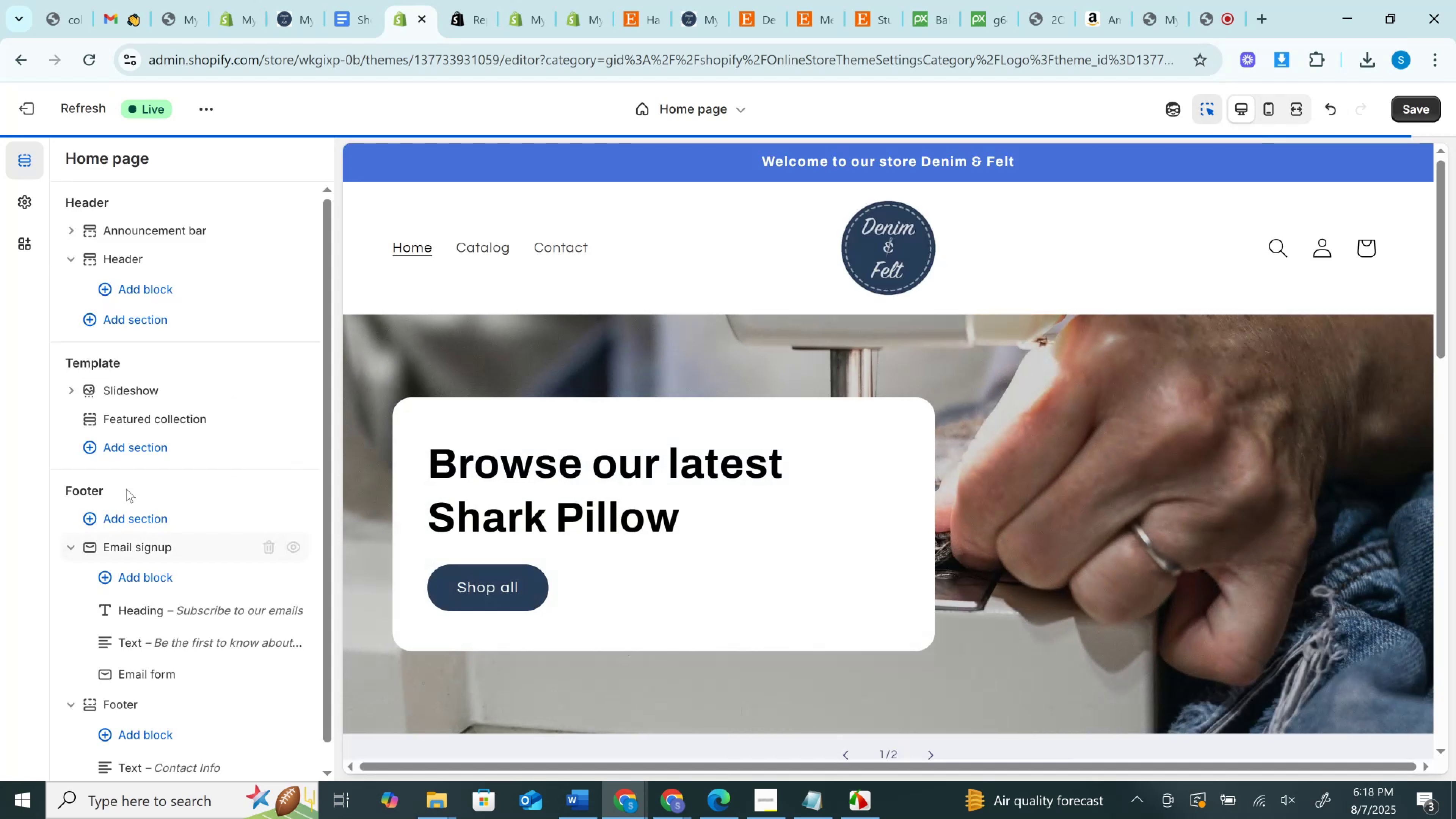 
scroll: coordinate [770, 605], scroll_direction: down, amount: 26.0
 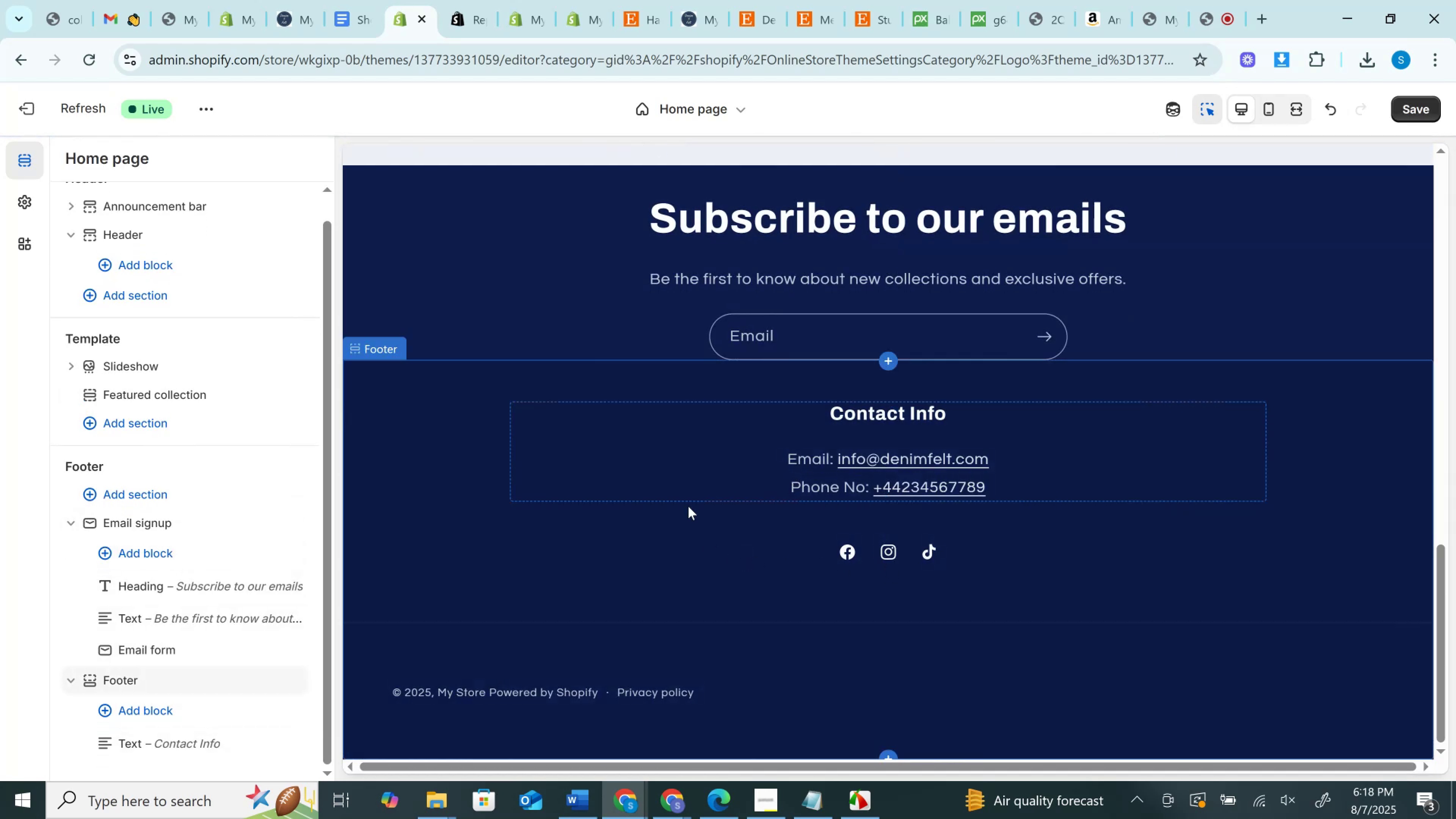 
left_click([375, 353])
 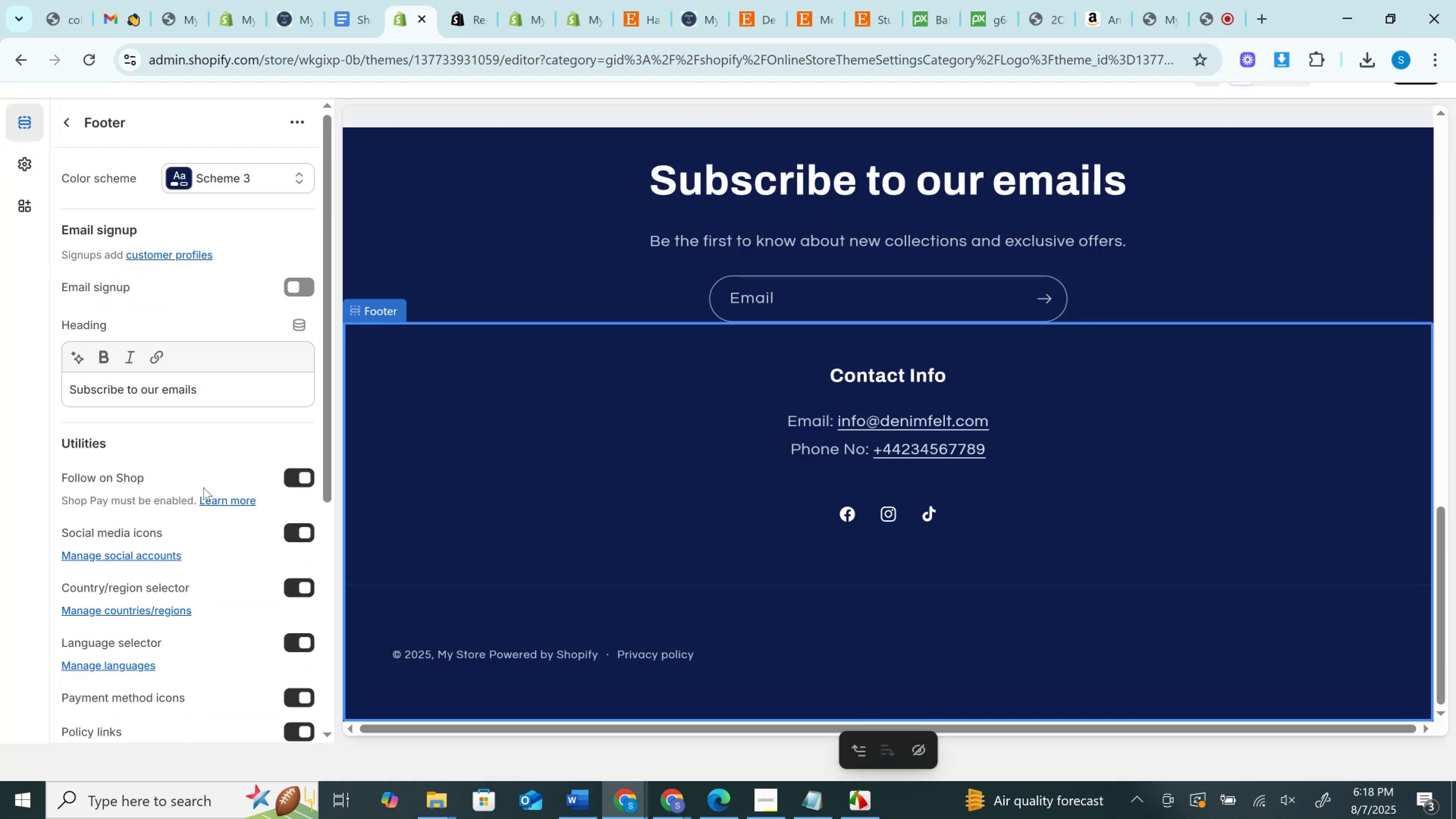 
scroll: coordinate [207, 597], scroll_direction: down, amount: 8.0
 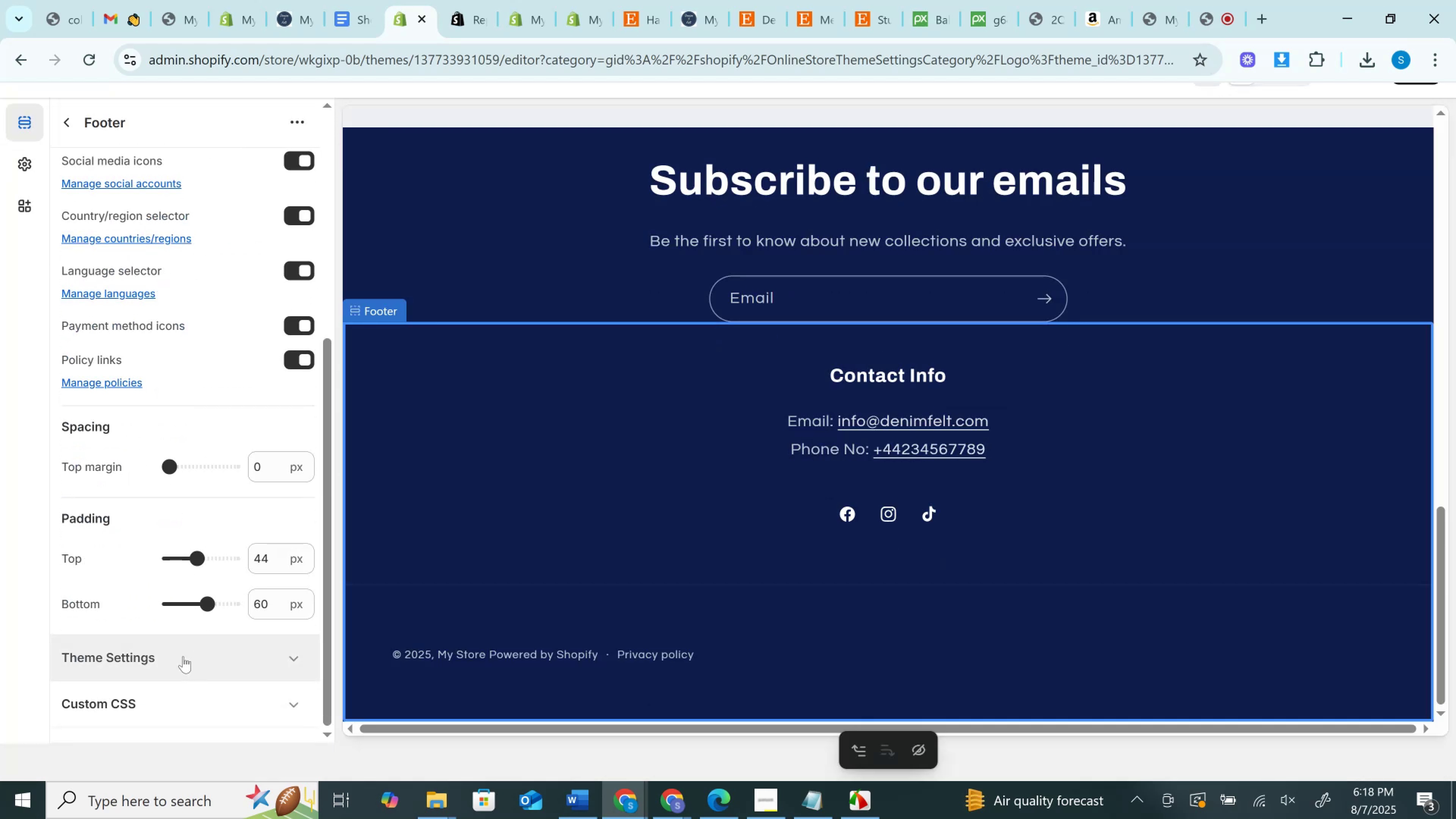 
left_click([179, 648])
 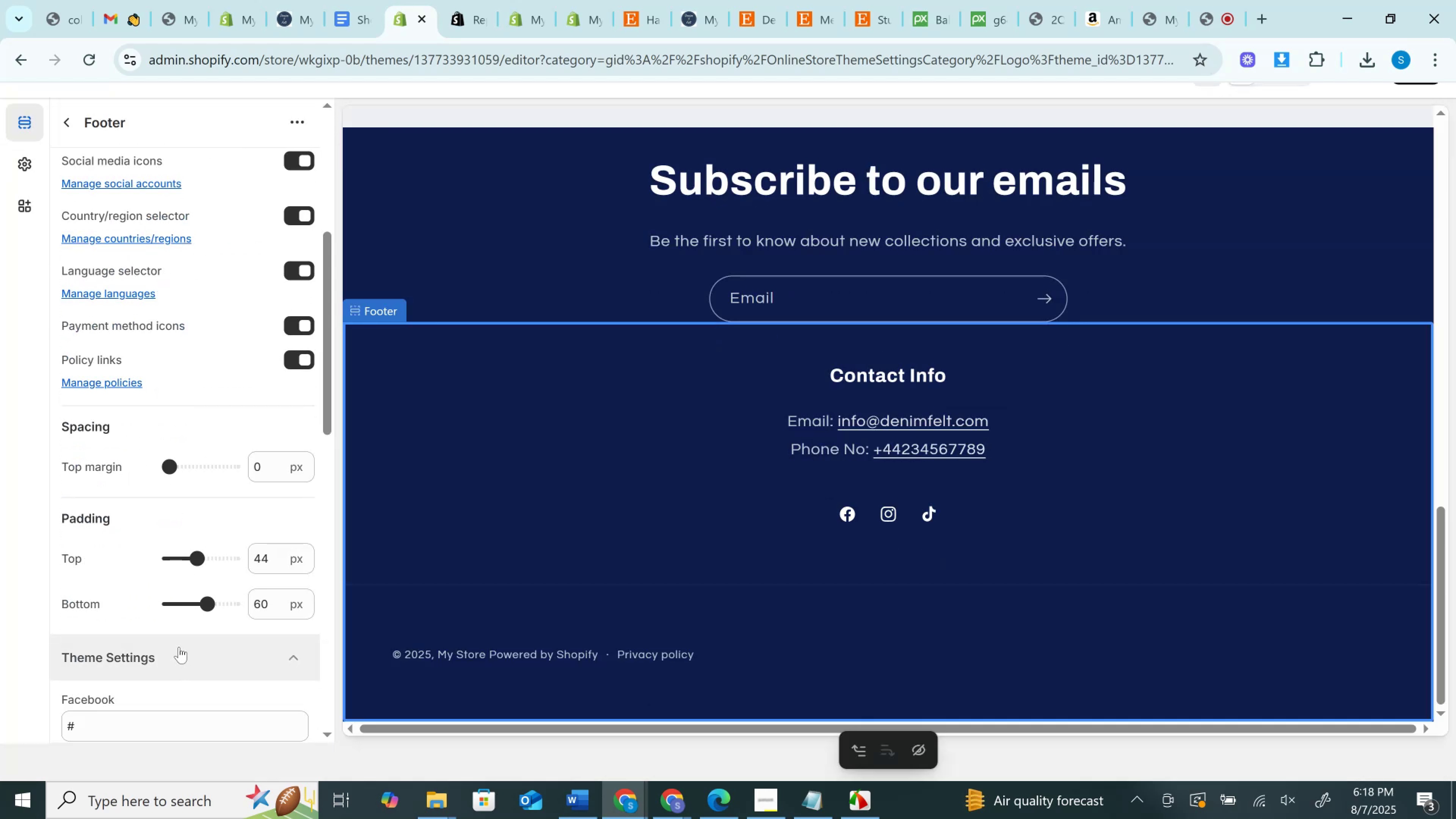 
scroll: coordinate [179, 647], scroll_direction: down, amount: 13.0
 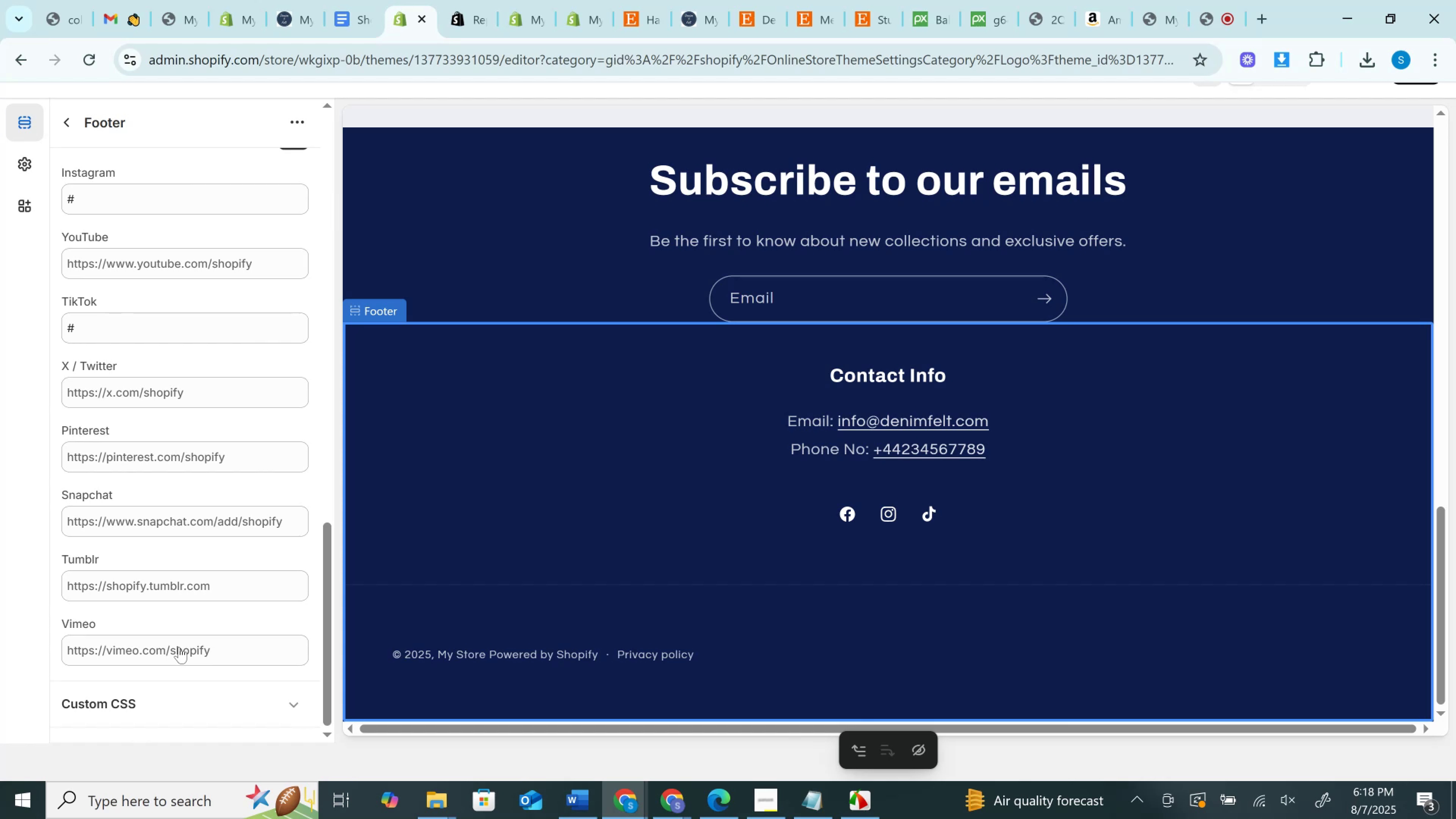 
scroll: coordinate [179, 647], scroll_direction: up, amount: 1.0
 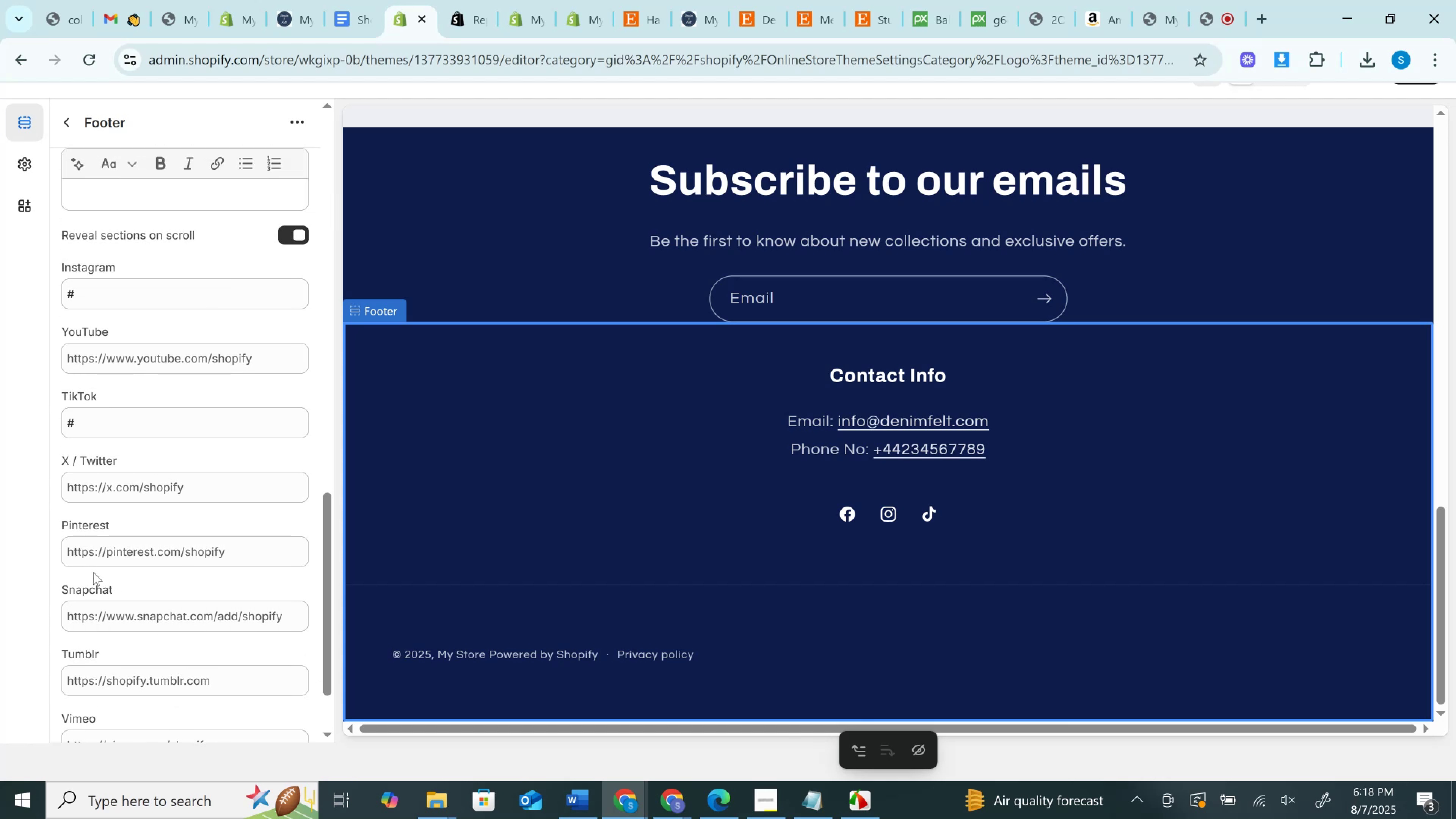 
left_click([79, 553])
 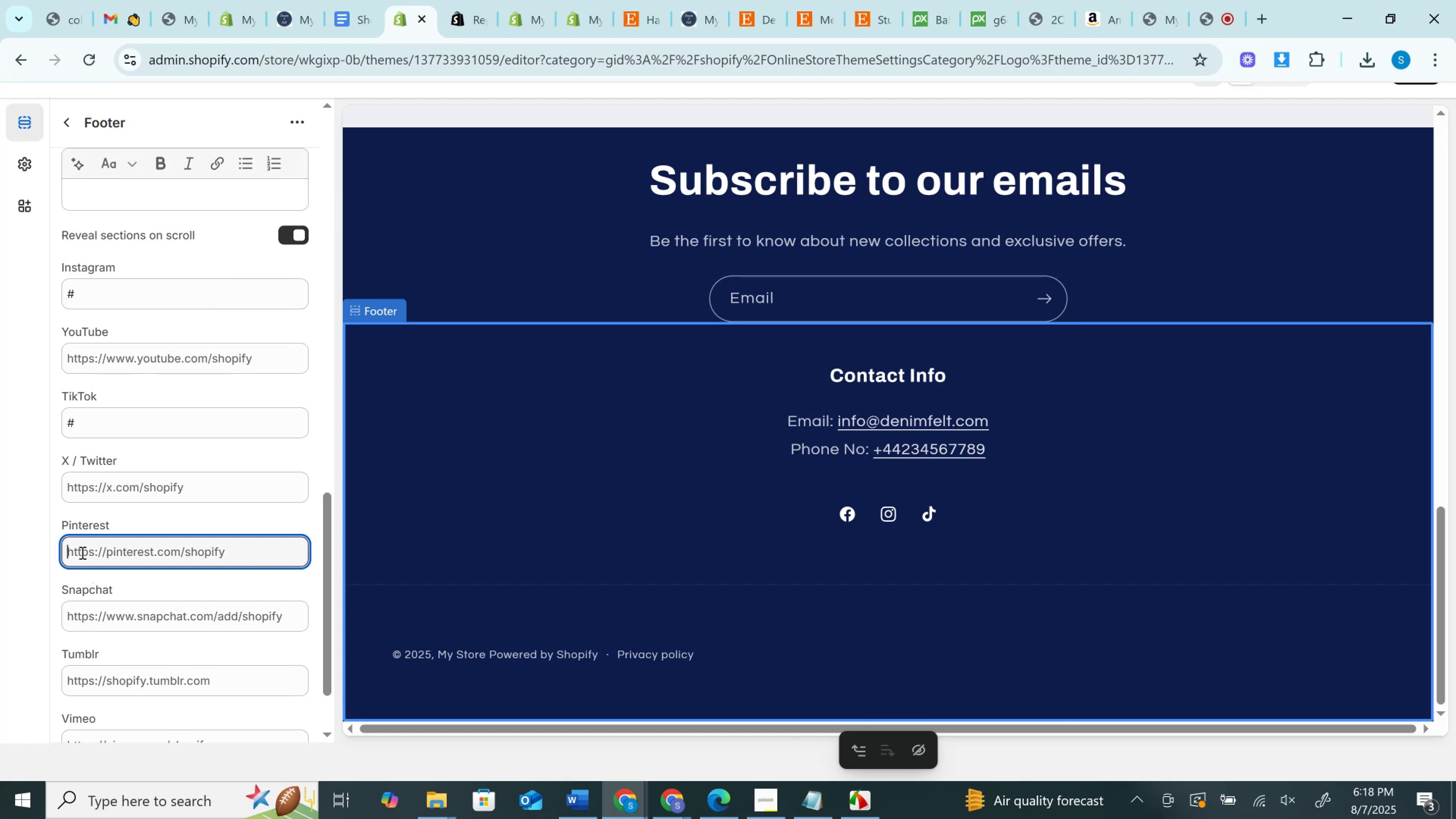 
key(Shift+3)
 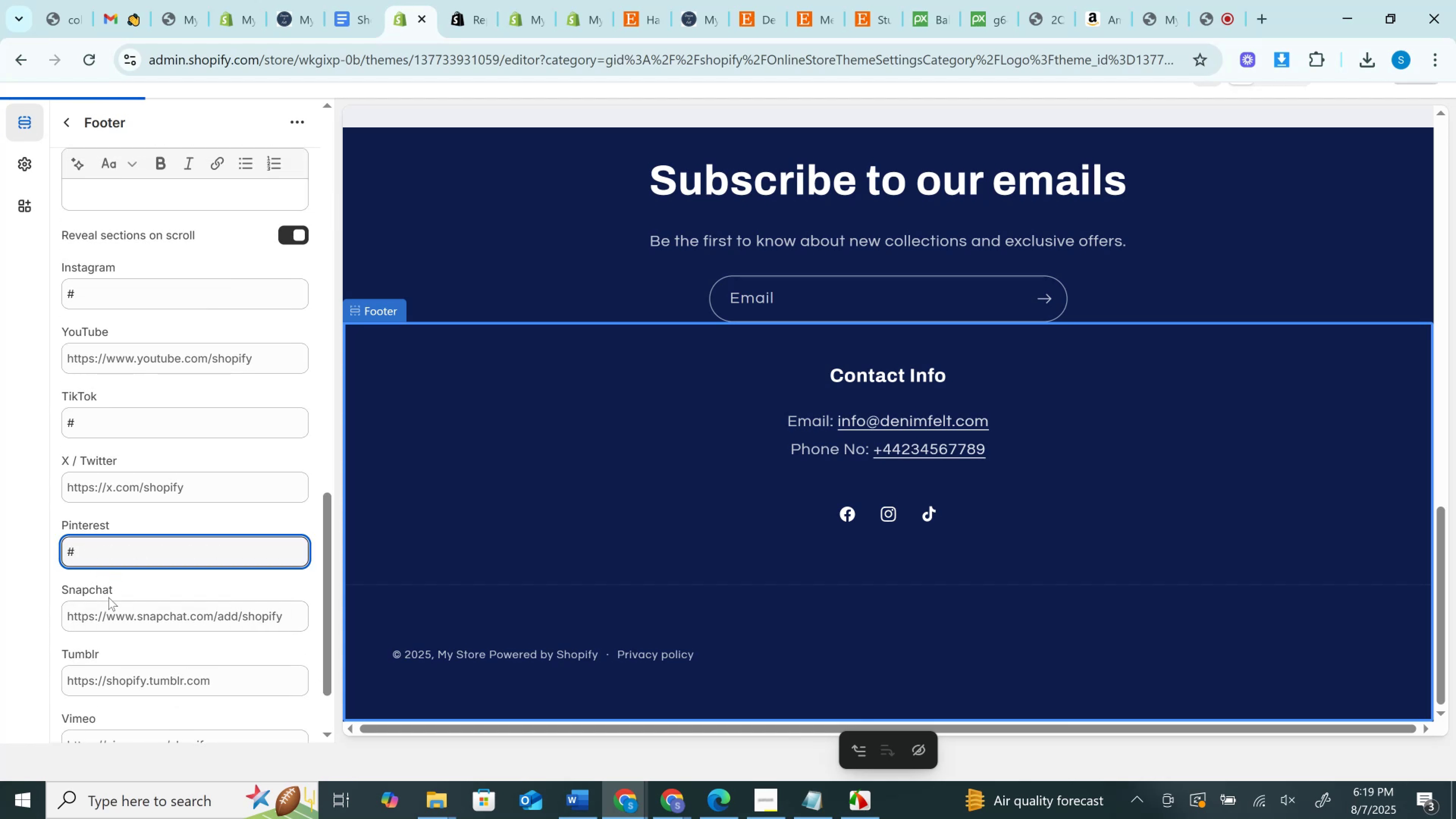 
scroll: coordinate [120, 602], scroll_direction: down, amount: 2.0
 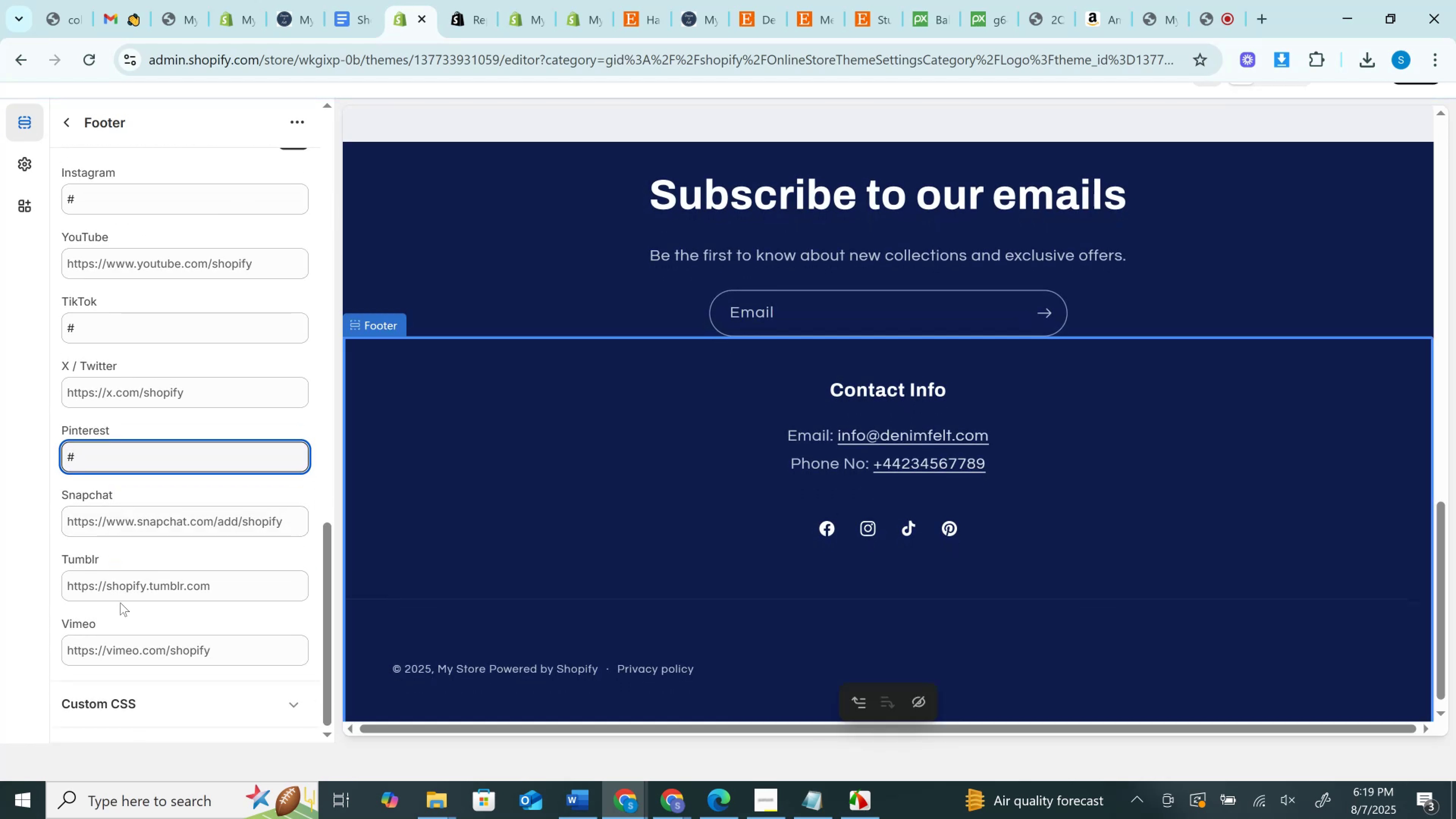 
scroll: coordinate [128, 584], scroll_direction: up, amount: 3.0
 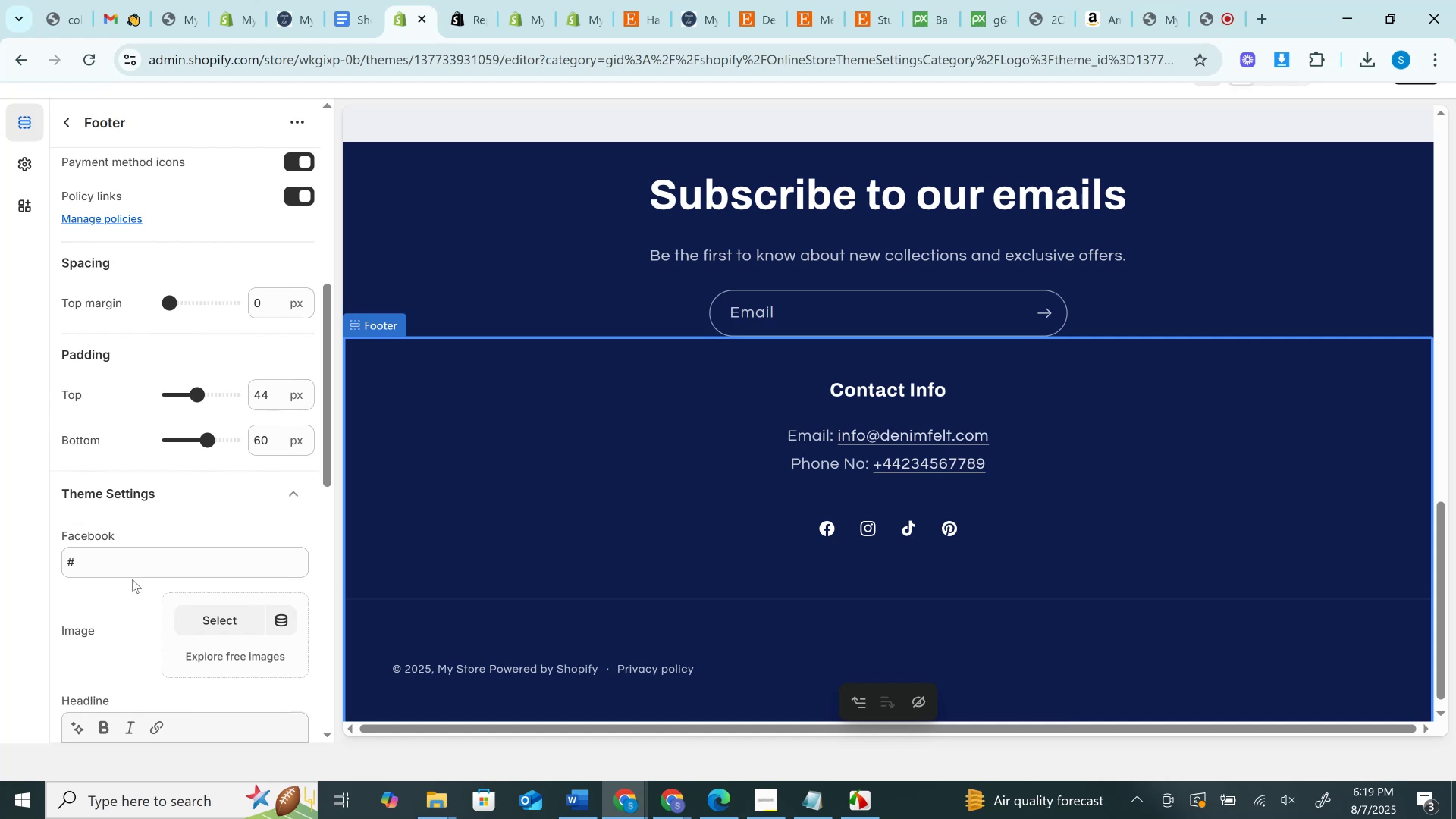 
scroll: coordinate [132, 579], scroll_direction: down, amount: 8.0
 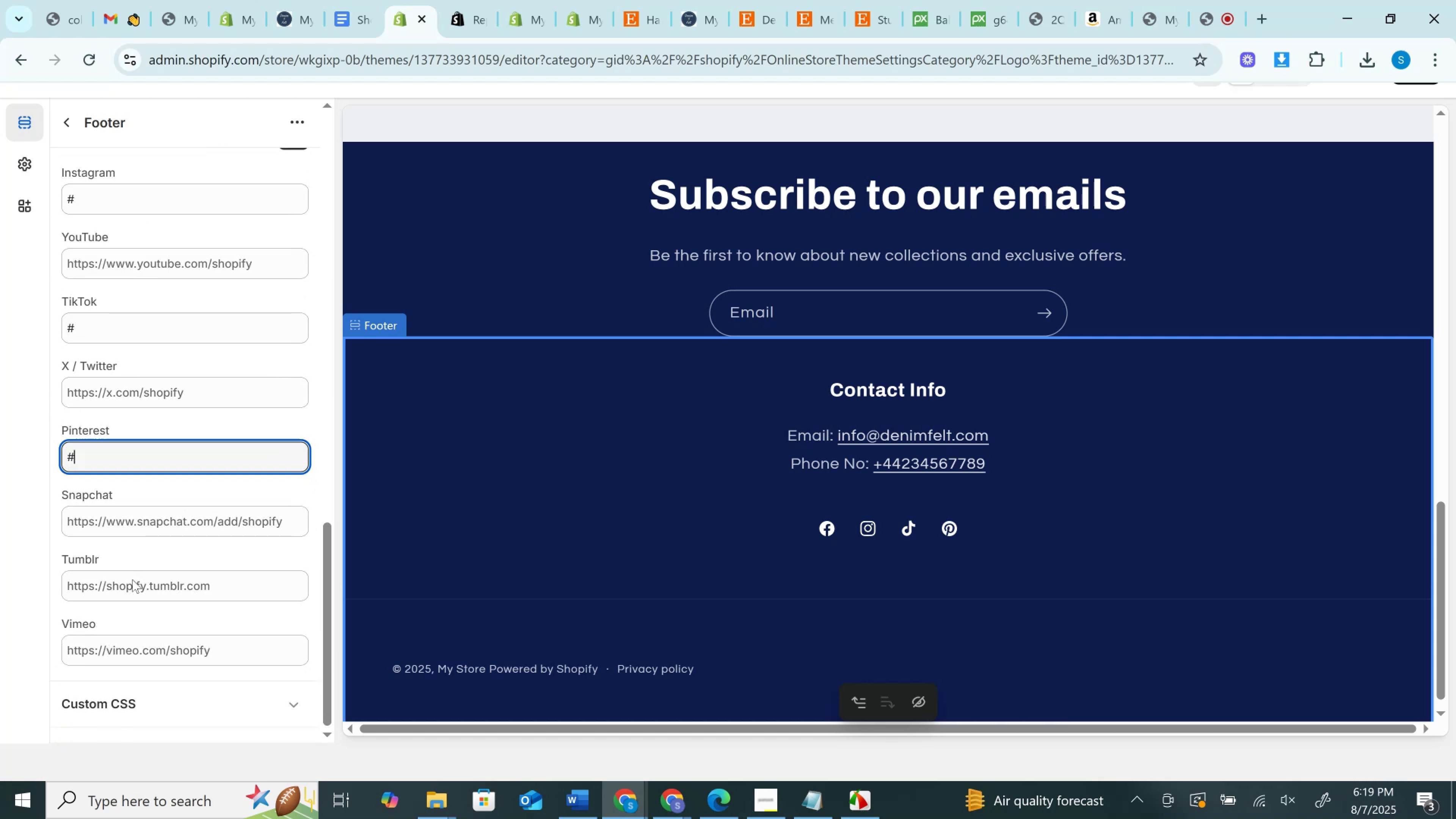 
scroll: coordinate [1343, 181], scroll_direction: up, amount: 13.0
 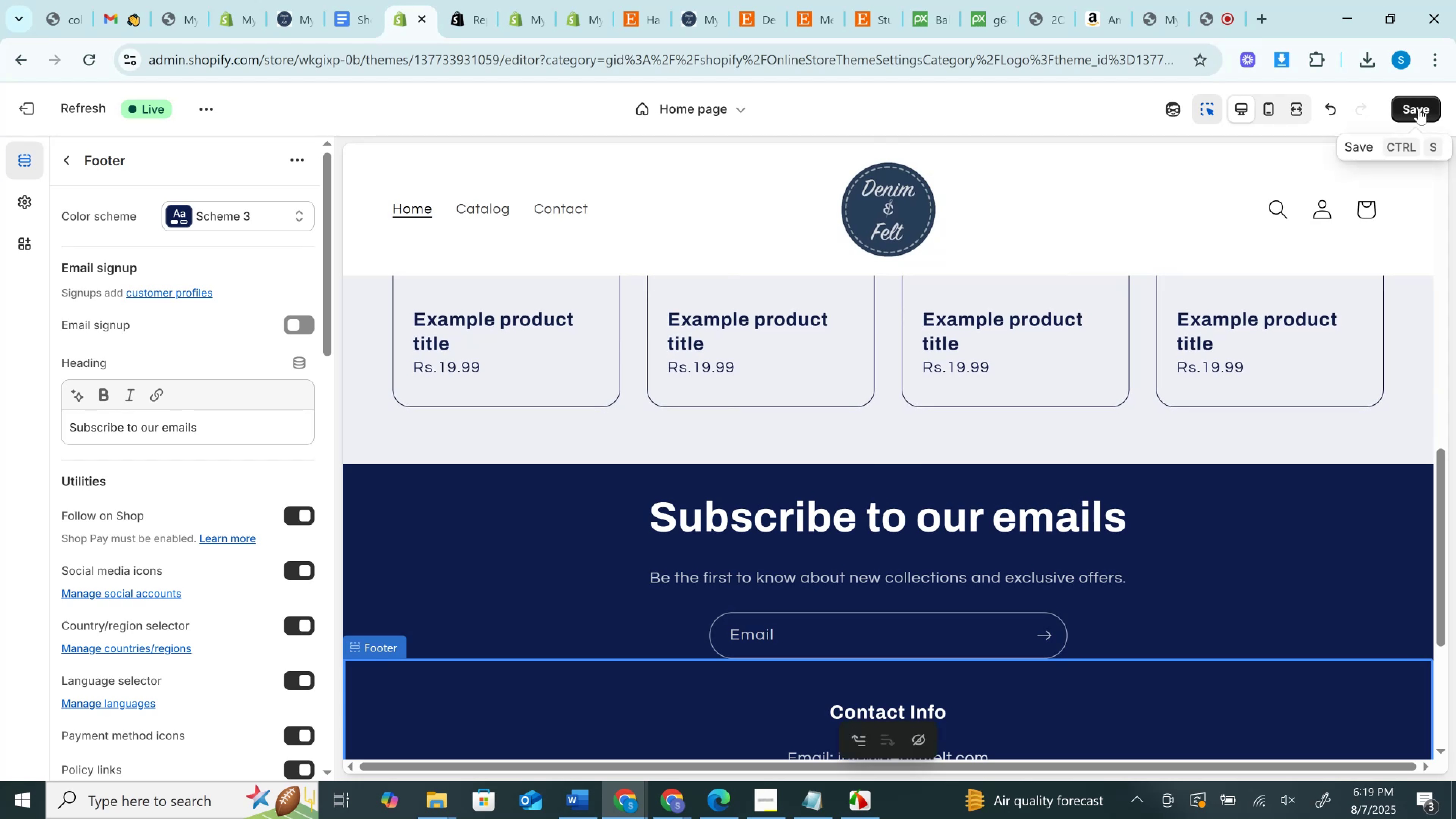 
left_click([1419, 108])
 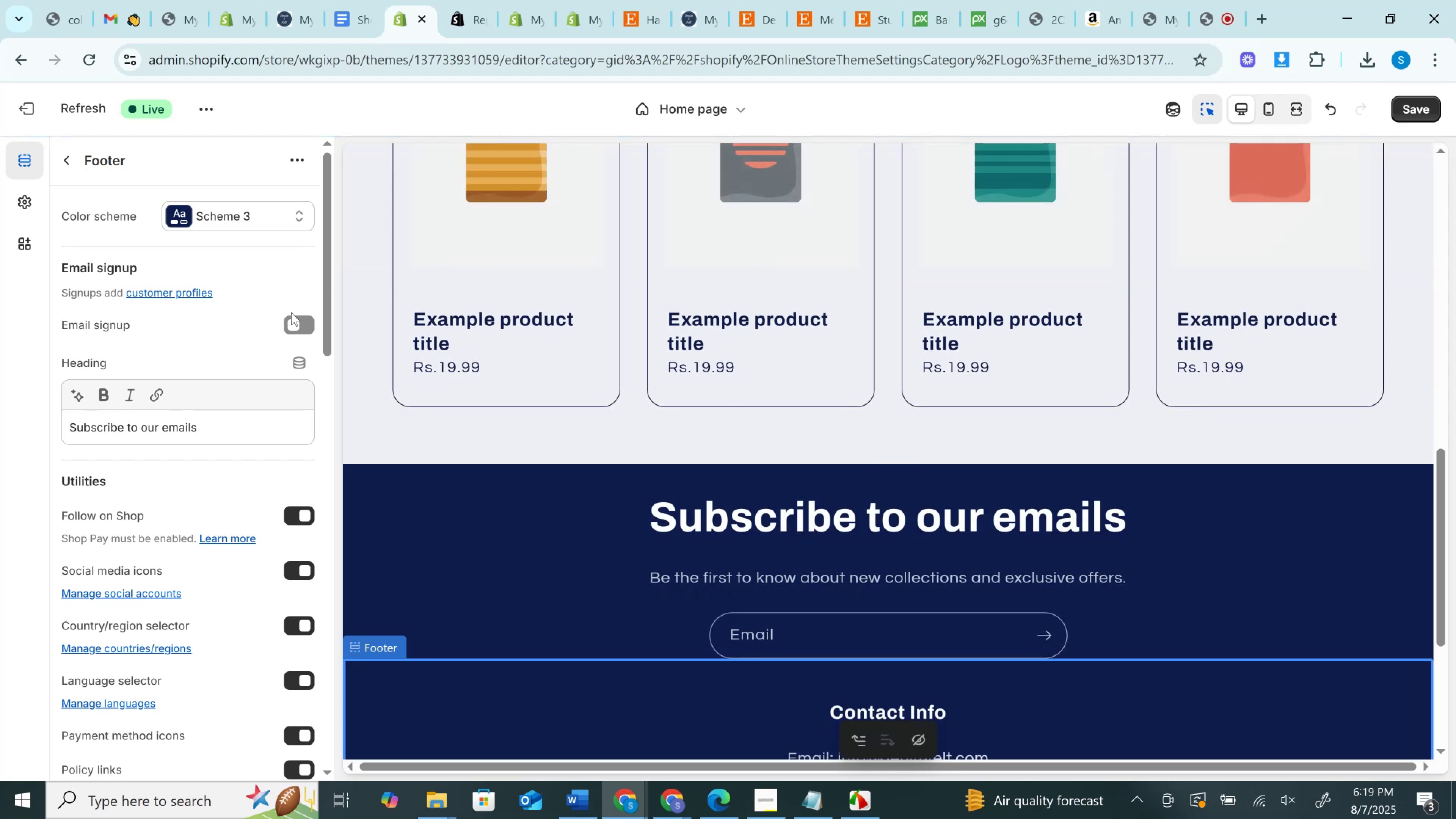 
left_click([293, 328])
 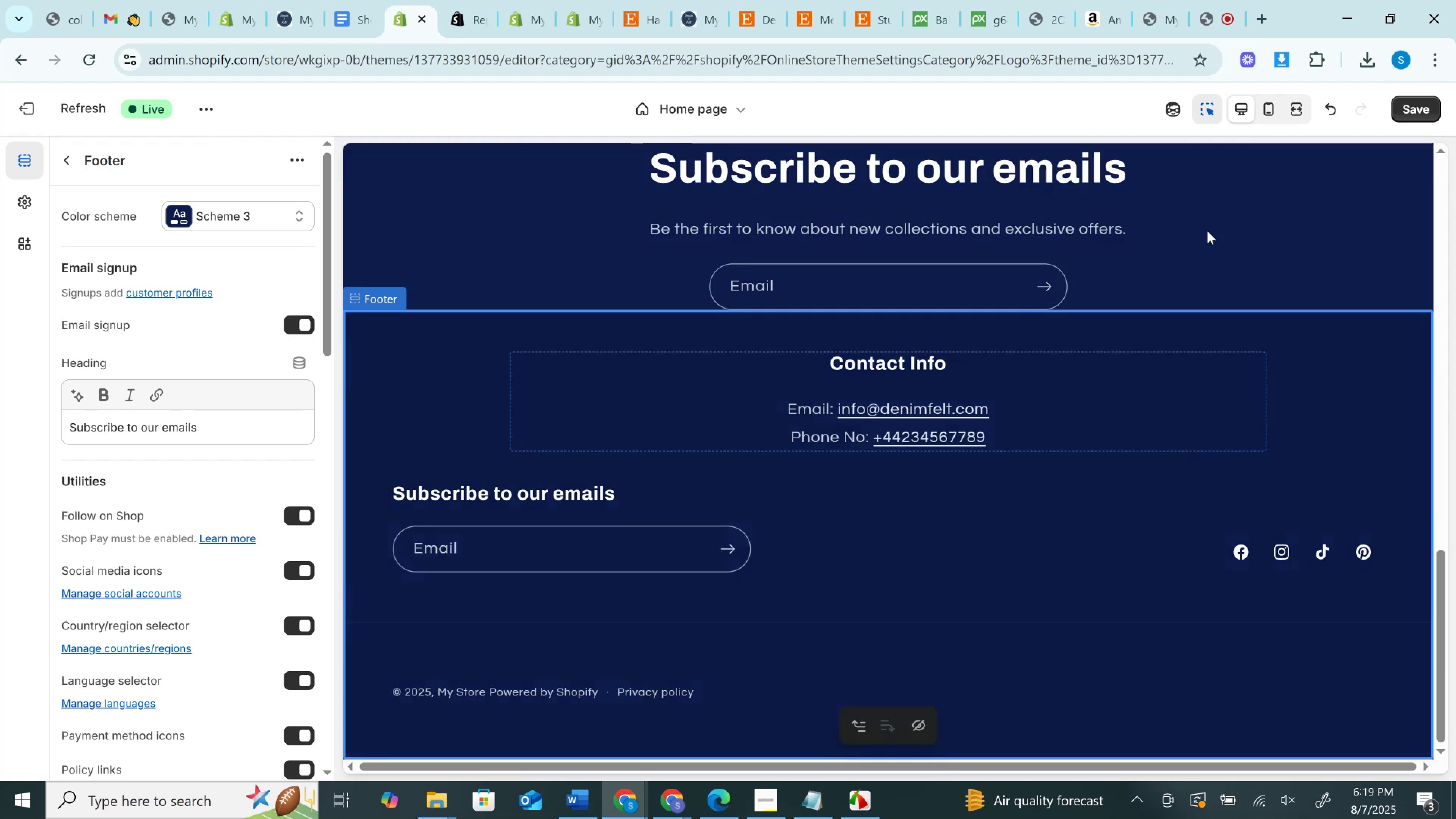 
left_click([1416, 108])
 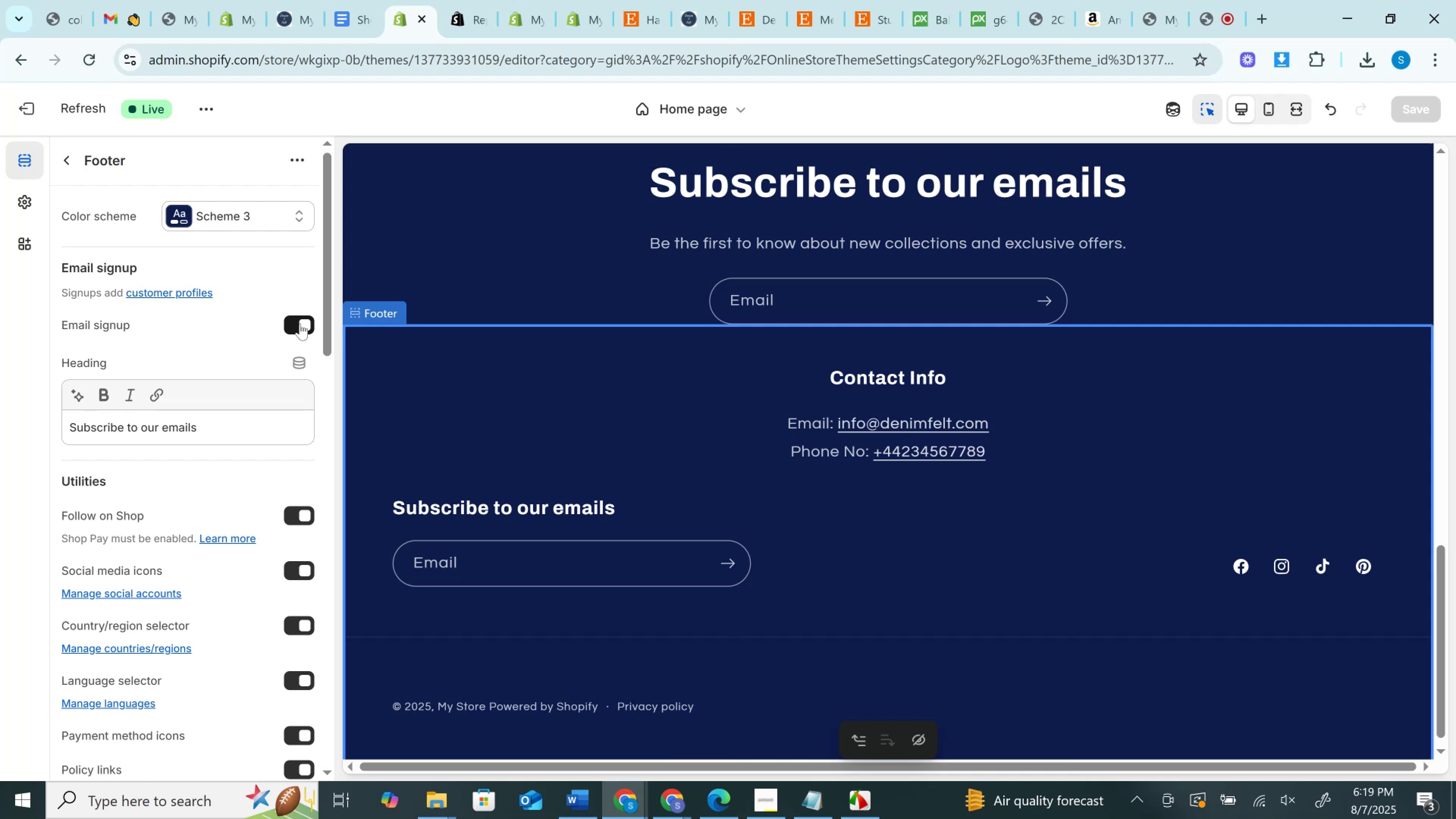 
wait(20.11)
 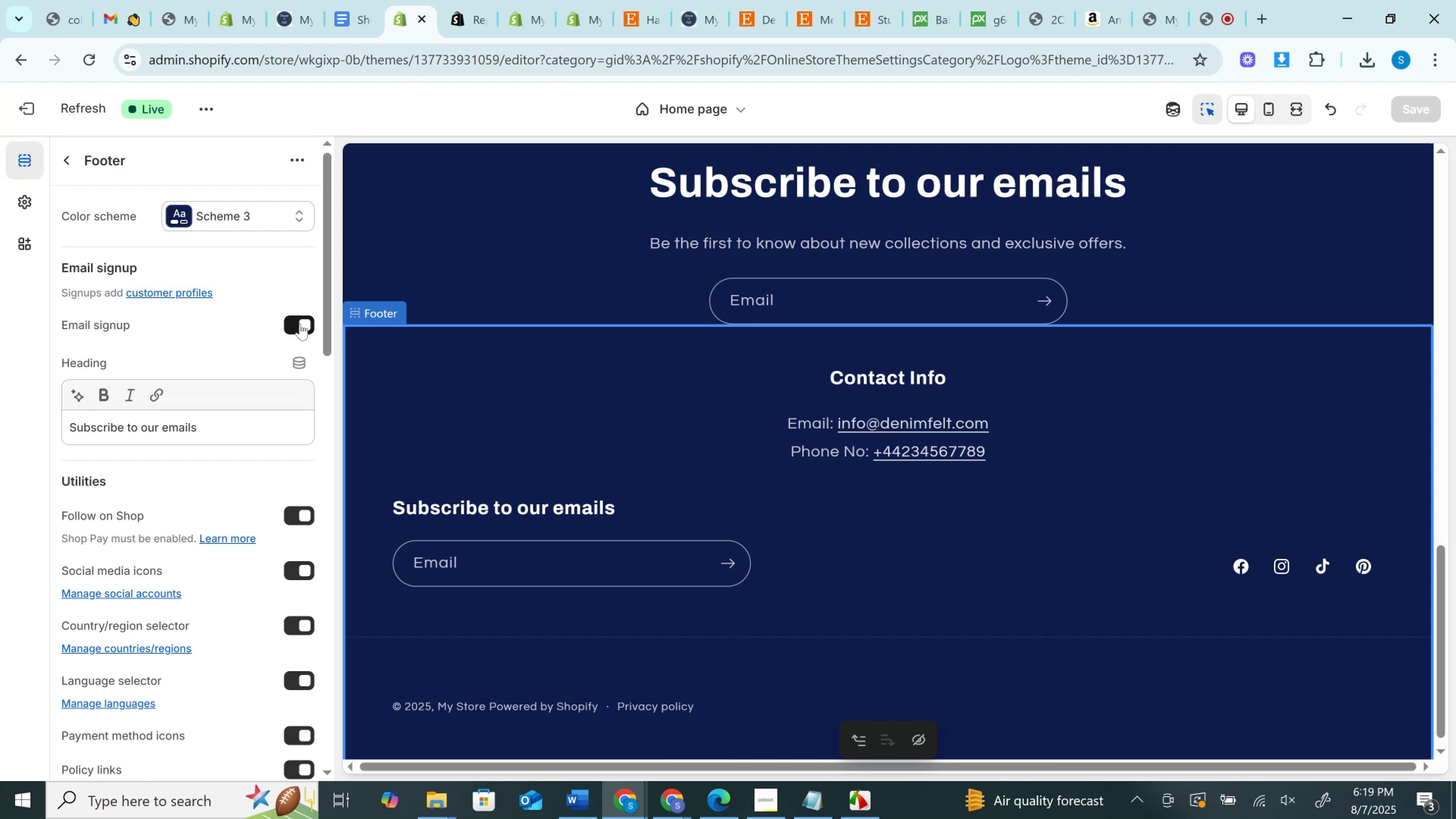 
left_click([543, 361])
 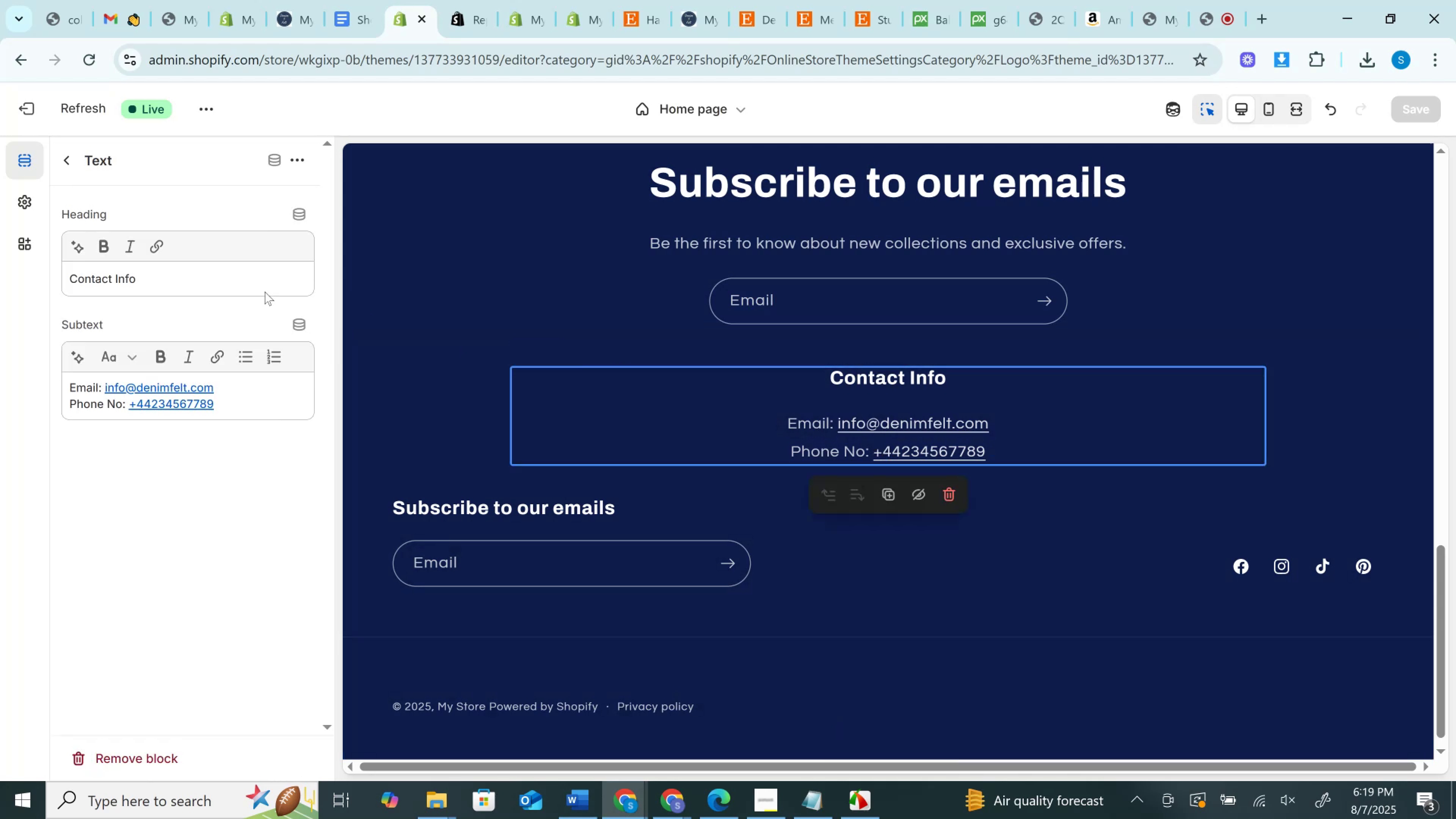 
scroll: coordinate [161, 282], scroll_direction: up, amount: 3.0
 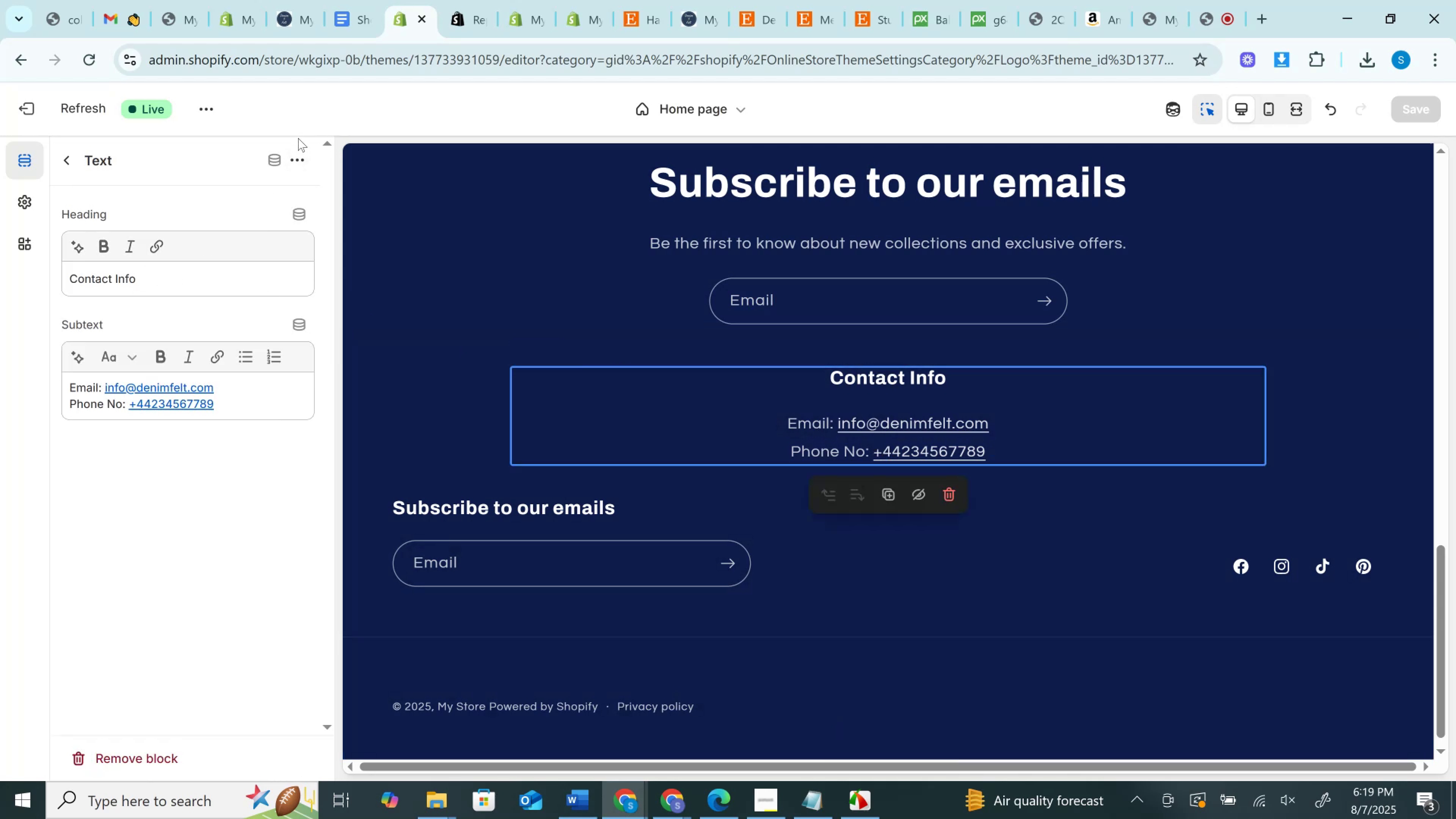 
mouse_move([279, 167])
 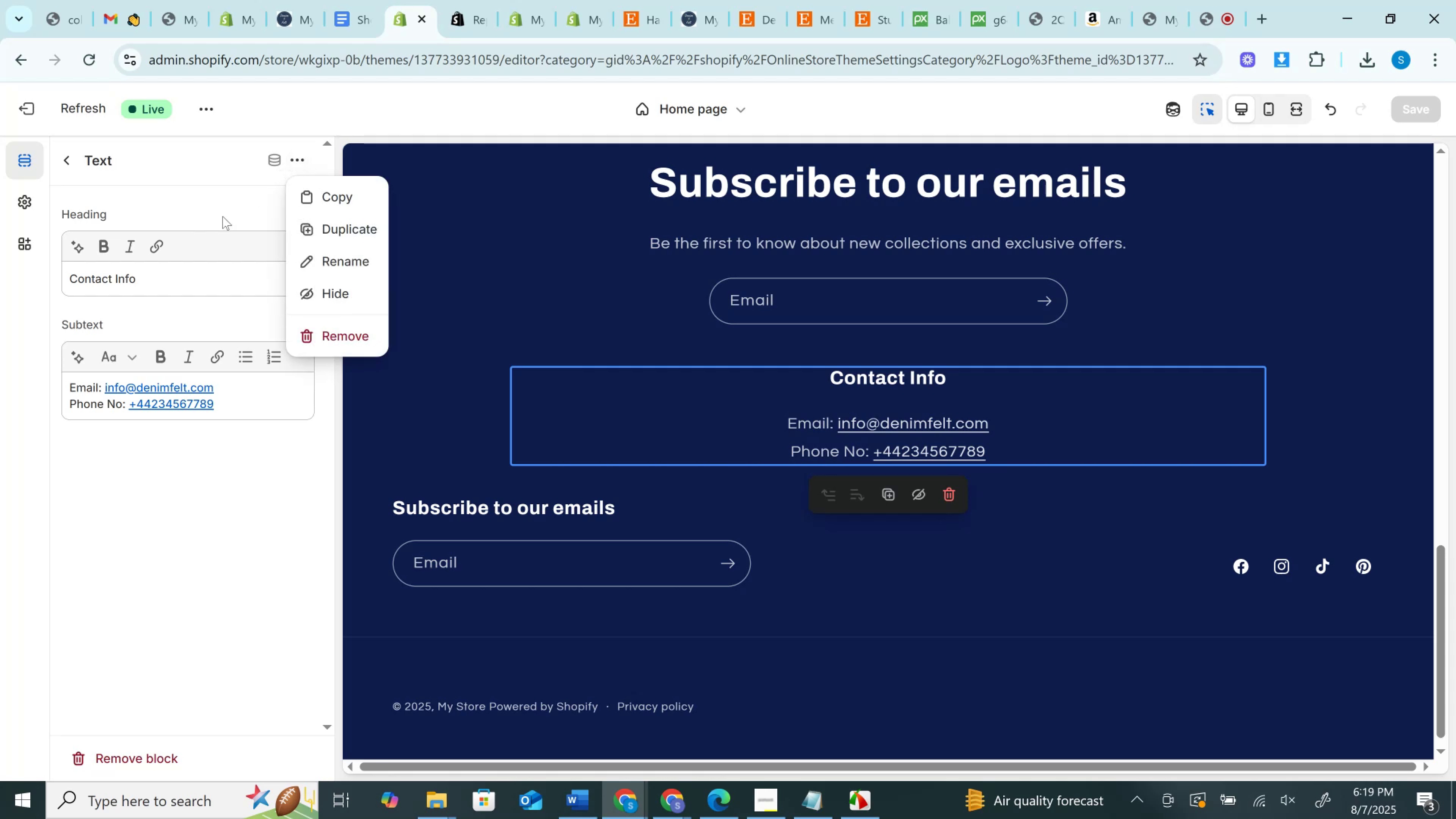 
left_click([223, 216])
 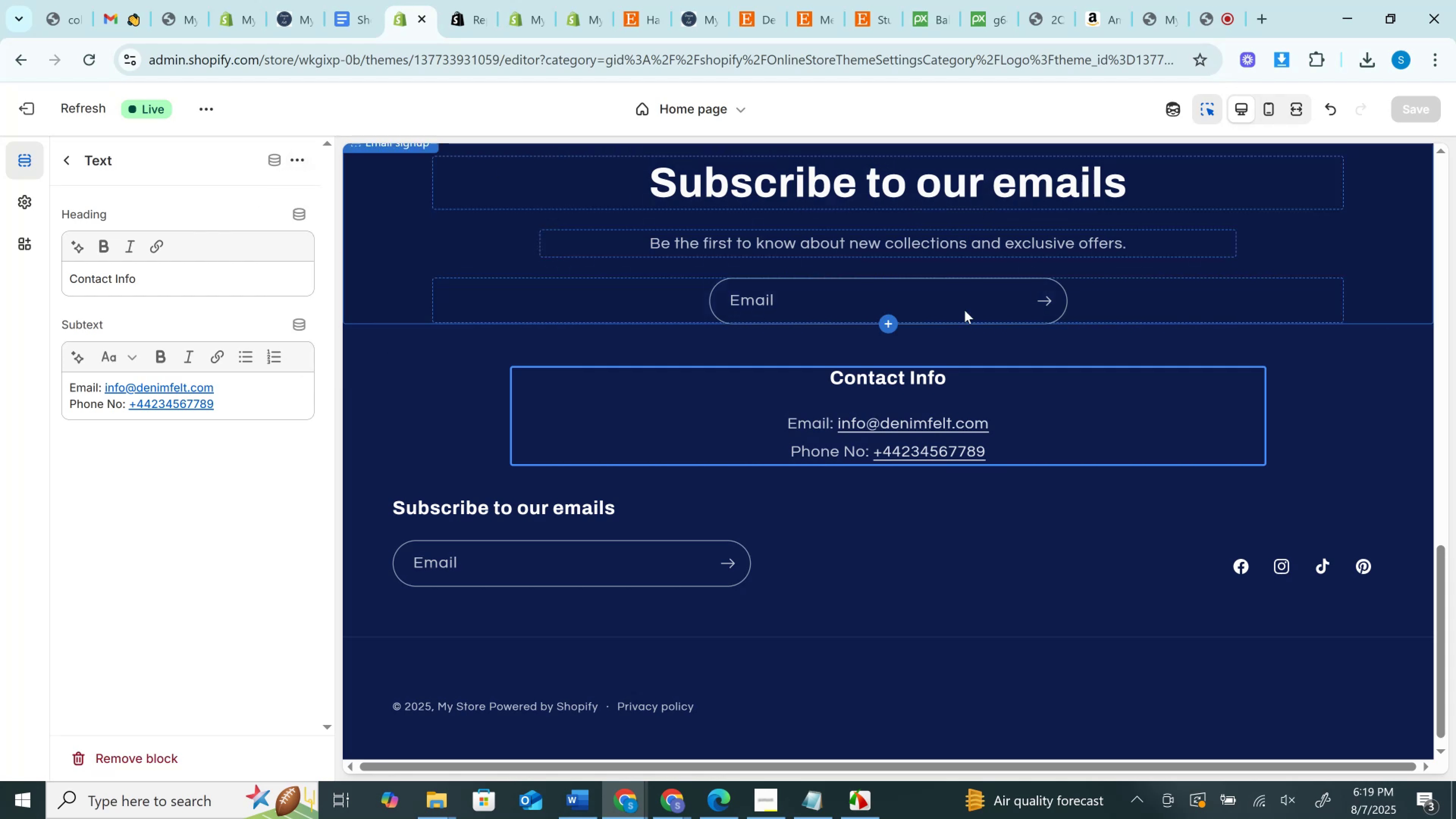 
scroll: coordinate [962, 320], scroll_direction: up, amount: 1.0
 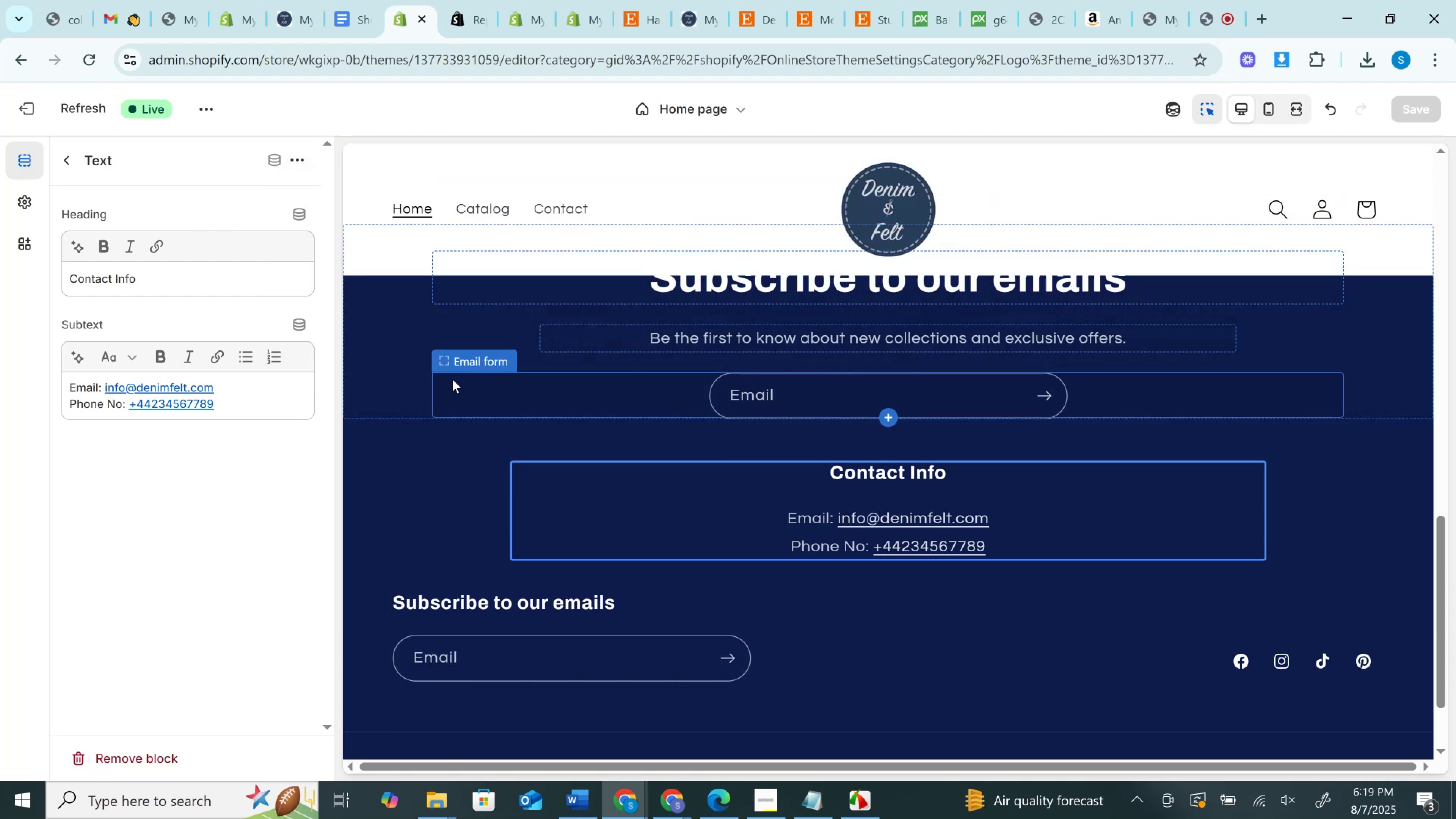 
scroll: coordinate [478, 428], scroll_direction: down, amount: 1.0
 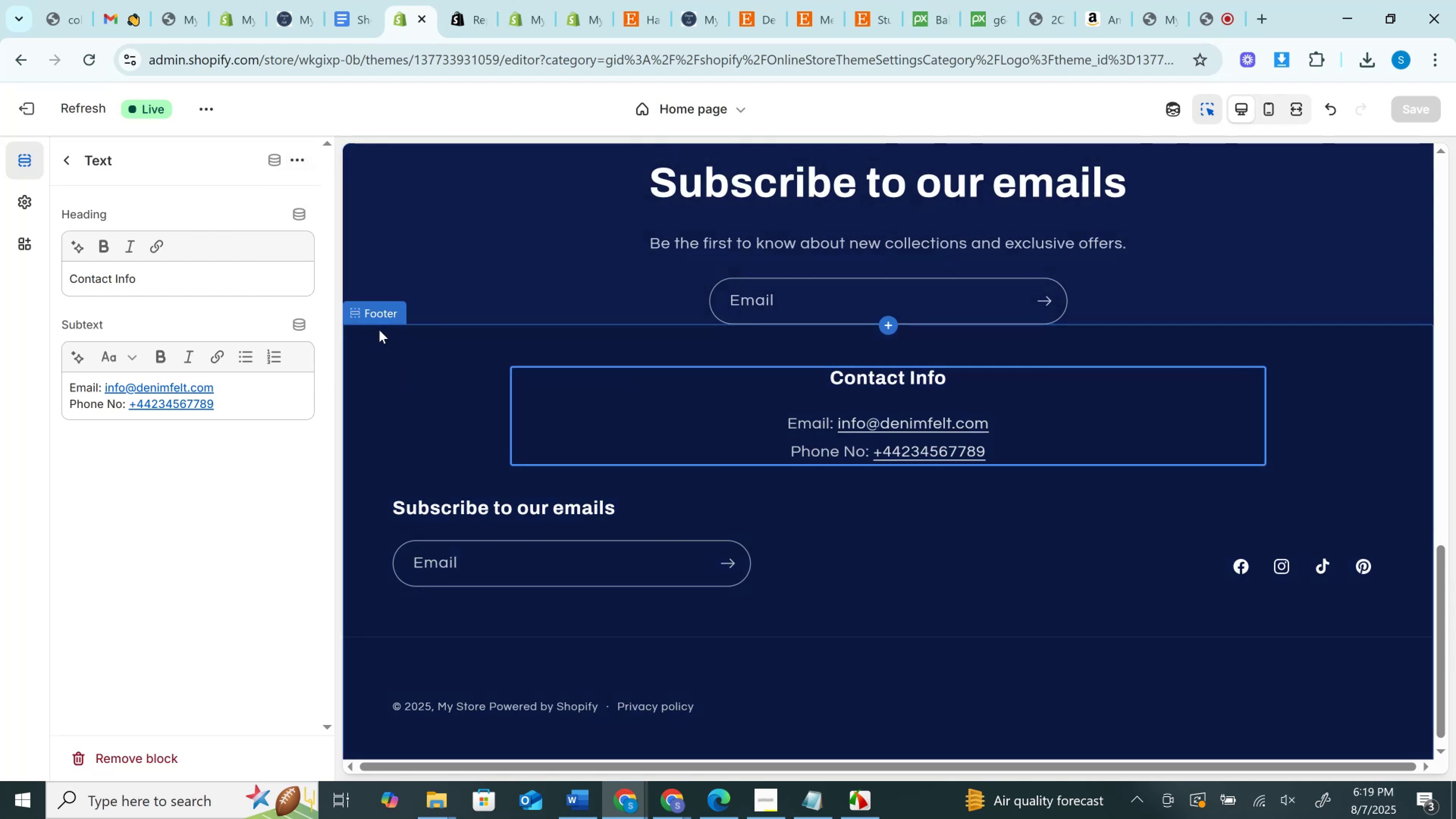 
left_click([378, 320])
 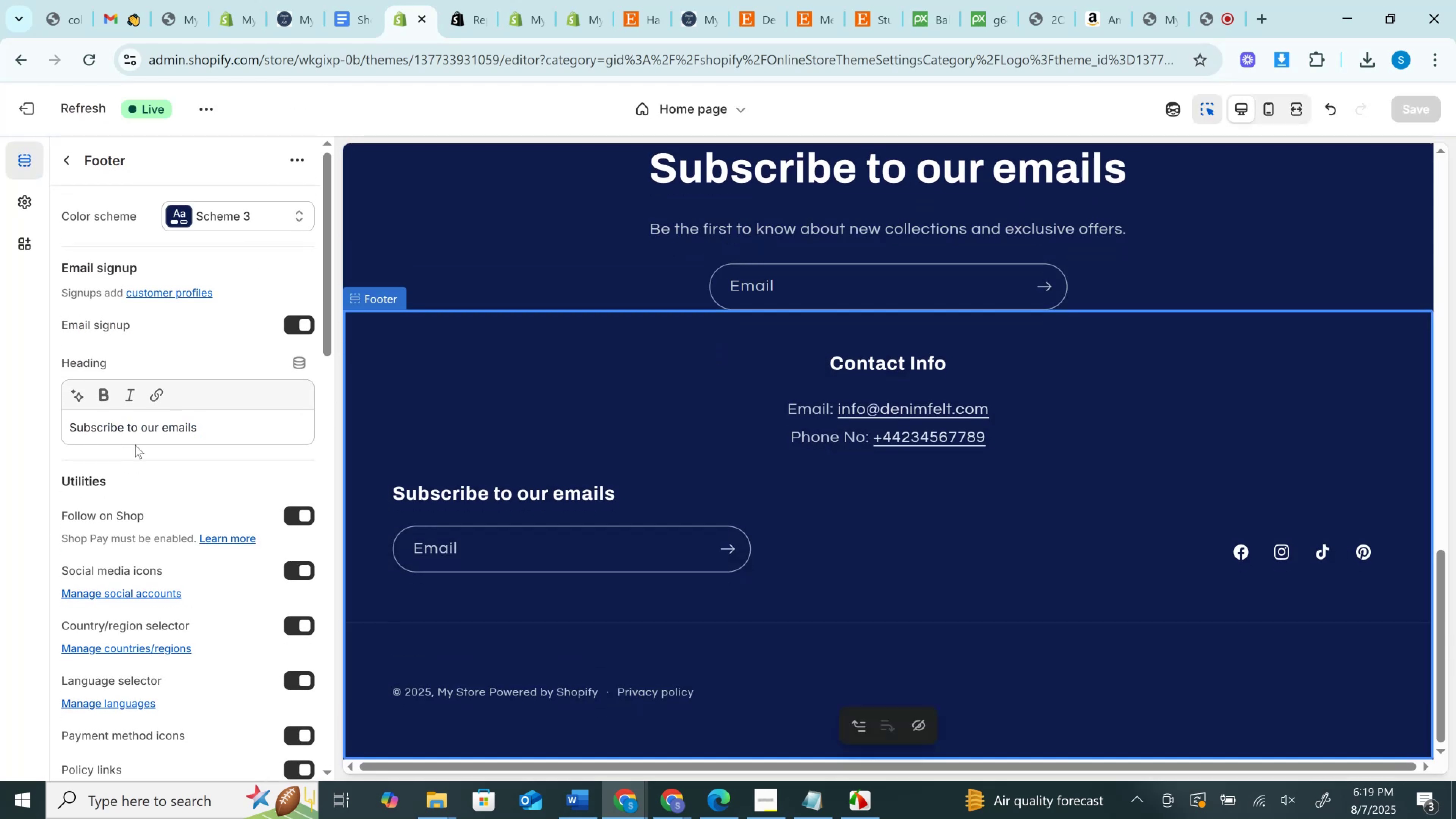 
scroll: coordinate [186, 428], scroll_direction: up, amount: 1.0
 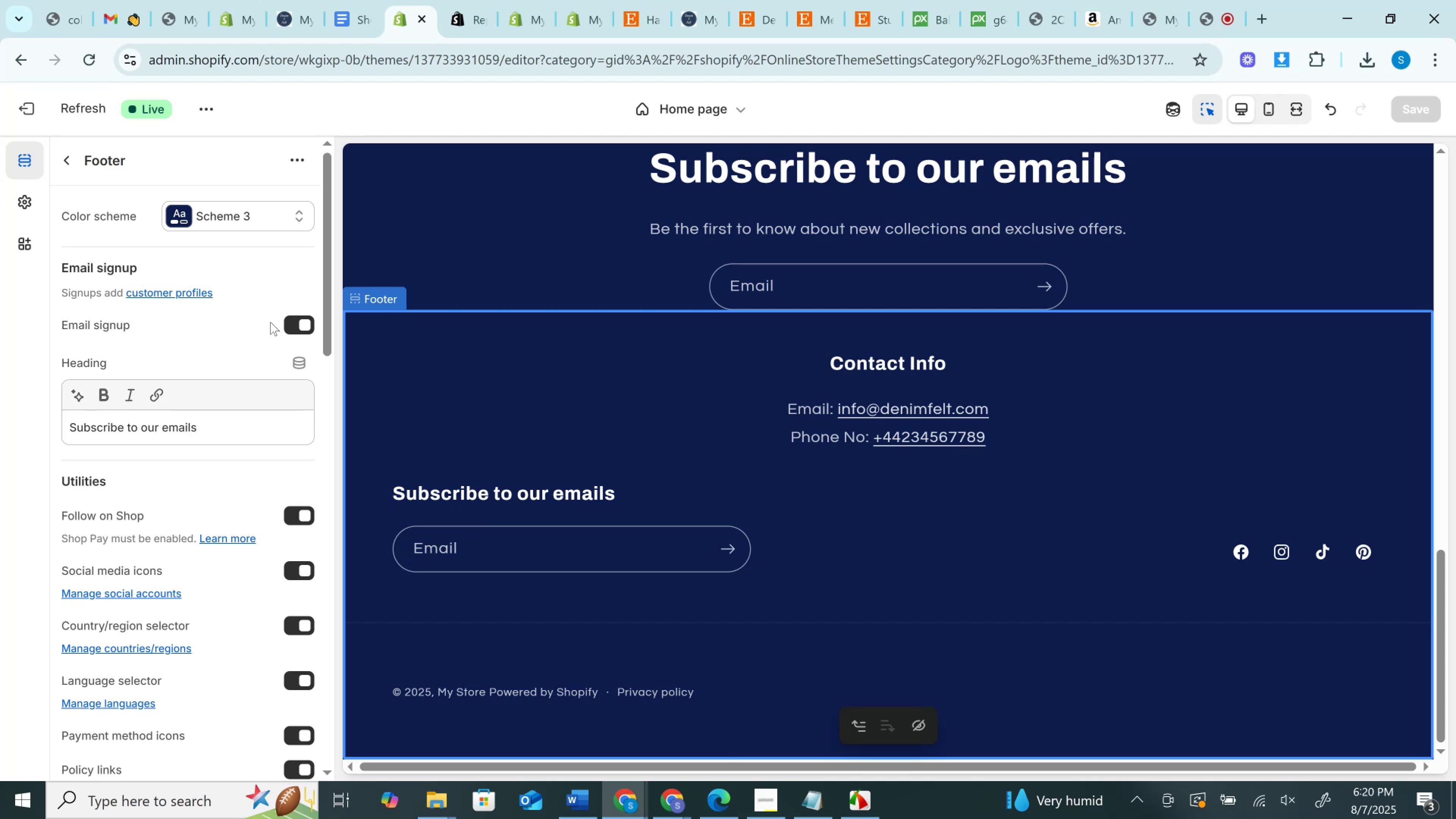 
wait(5.01)
 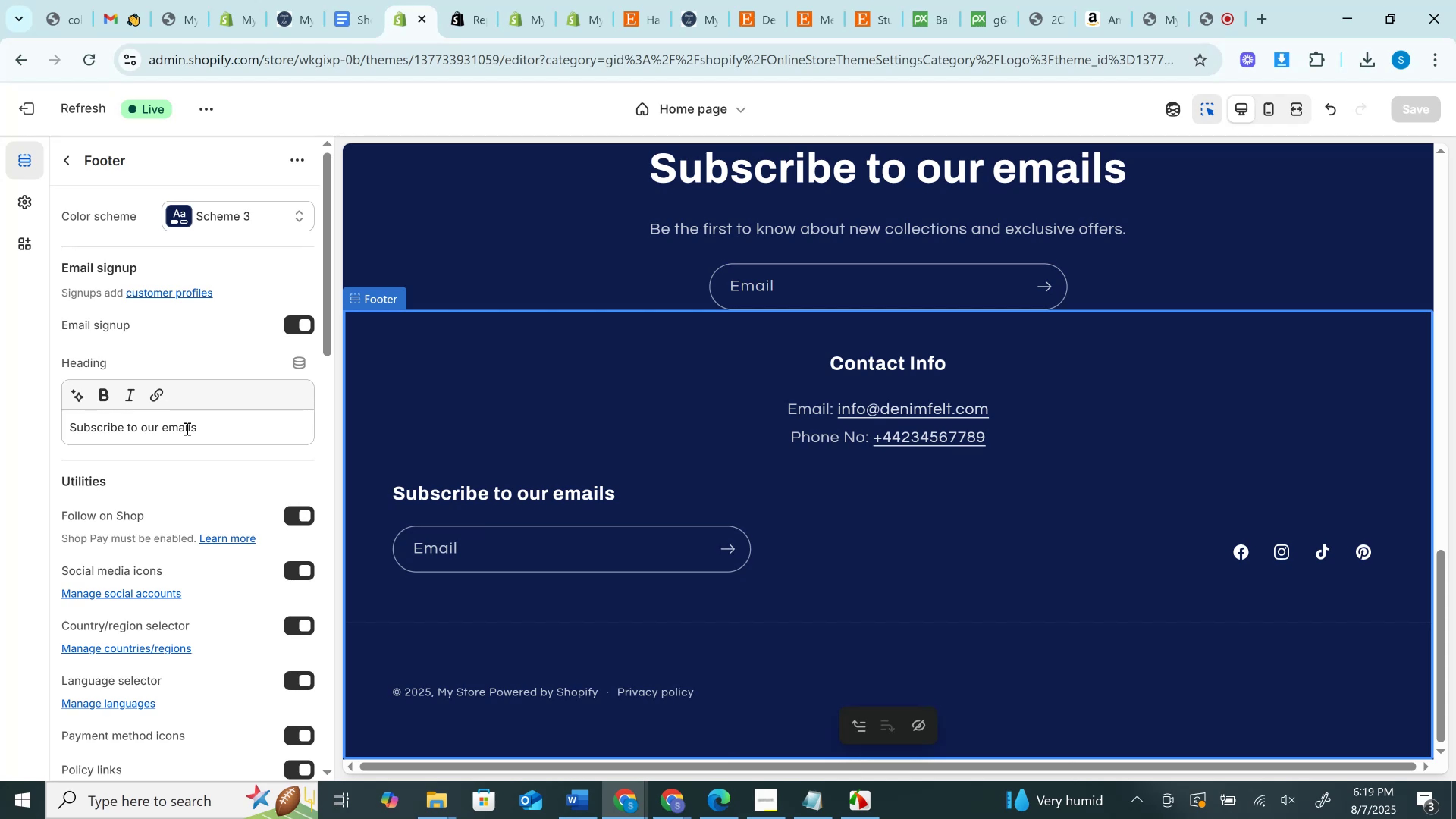 
left_click([298, 324])
 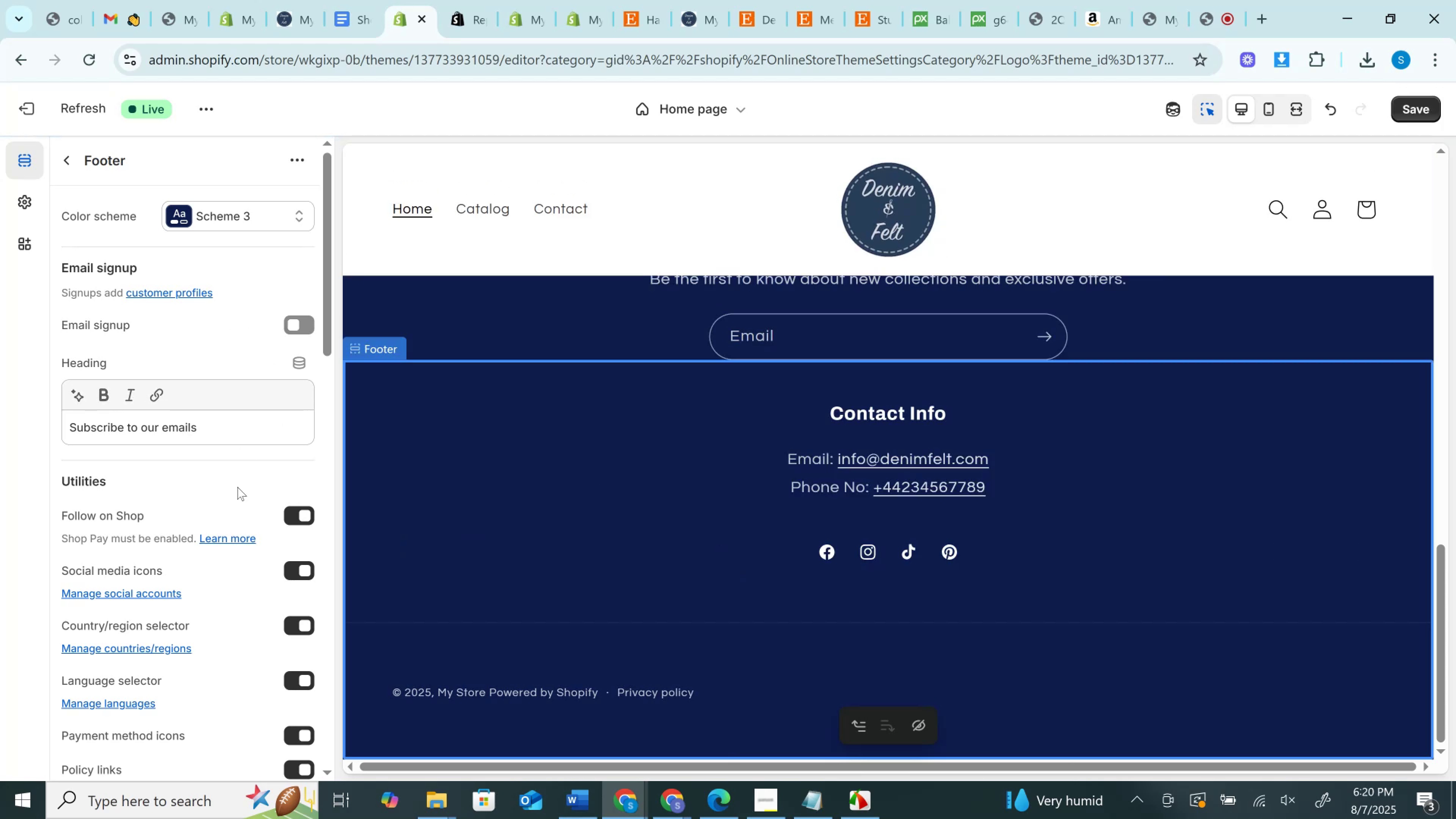 
scroll: coordinate [153, 569], scroll_direction: down, amount: 7.0
 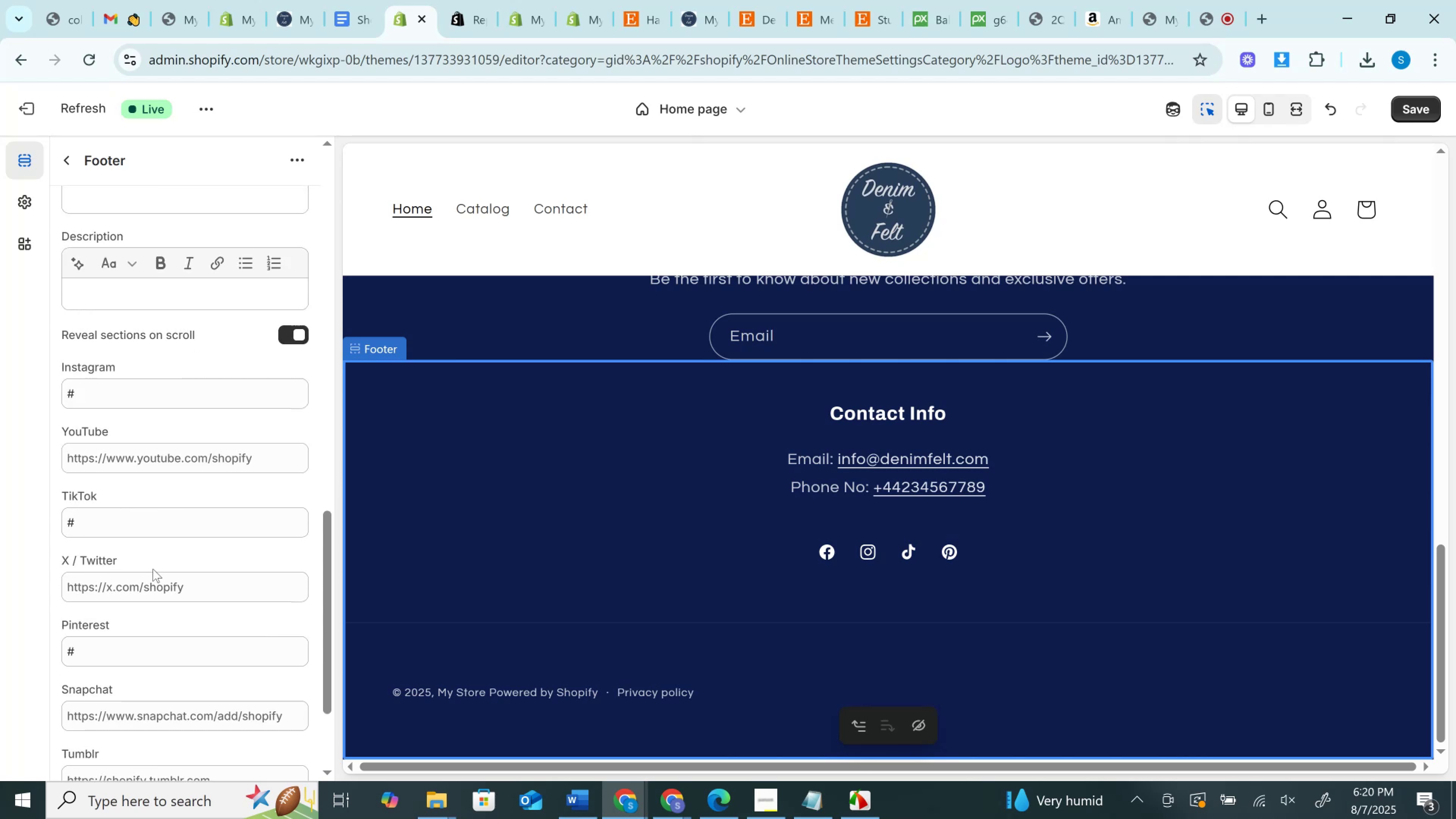 
scroll: coordinate [153, 569], scroll_direction: down, amount: 3.0
 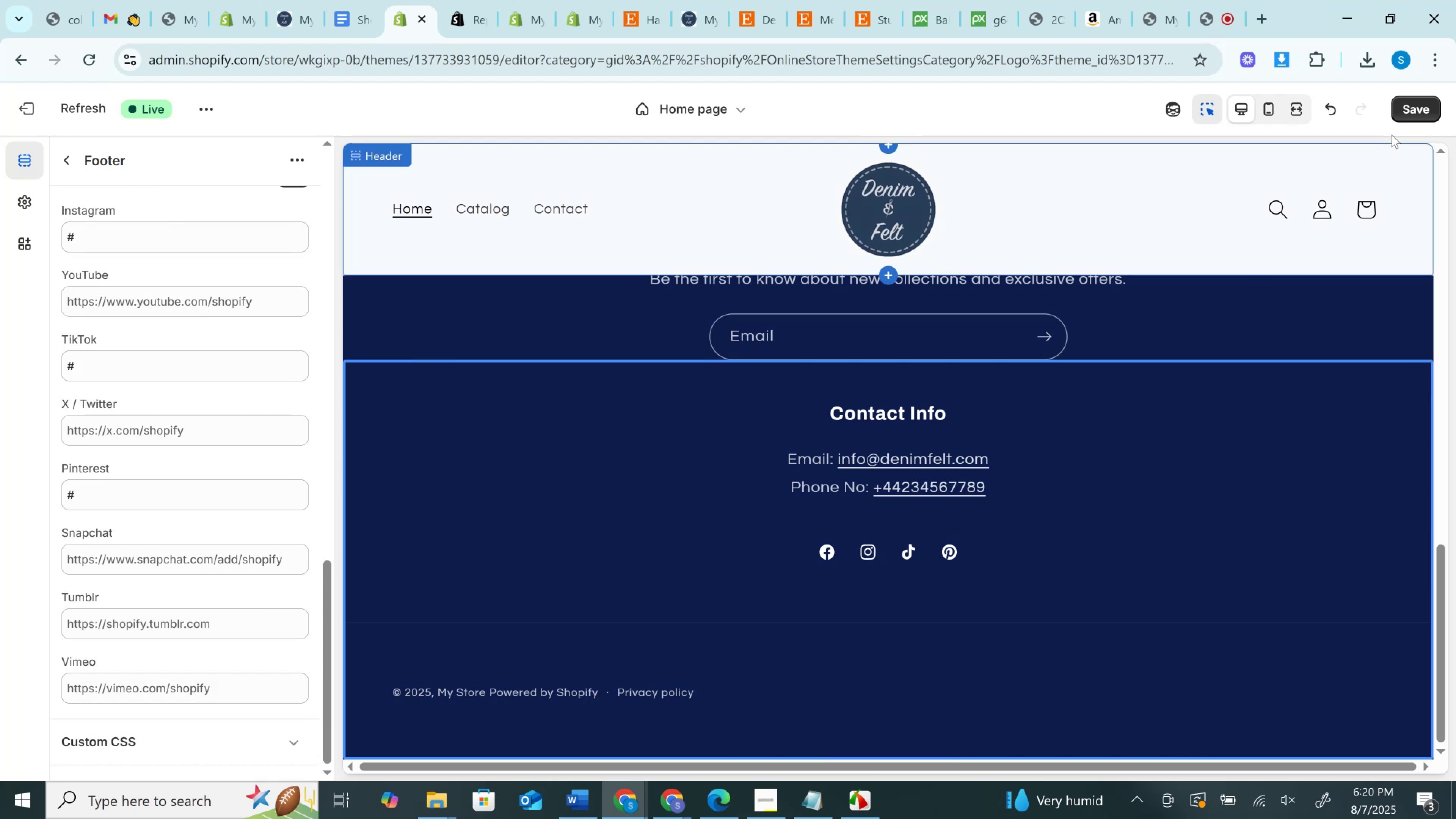 
left_click([1406, 101])
 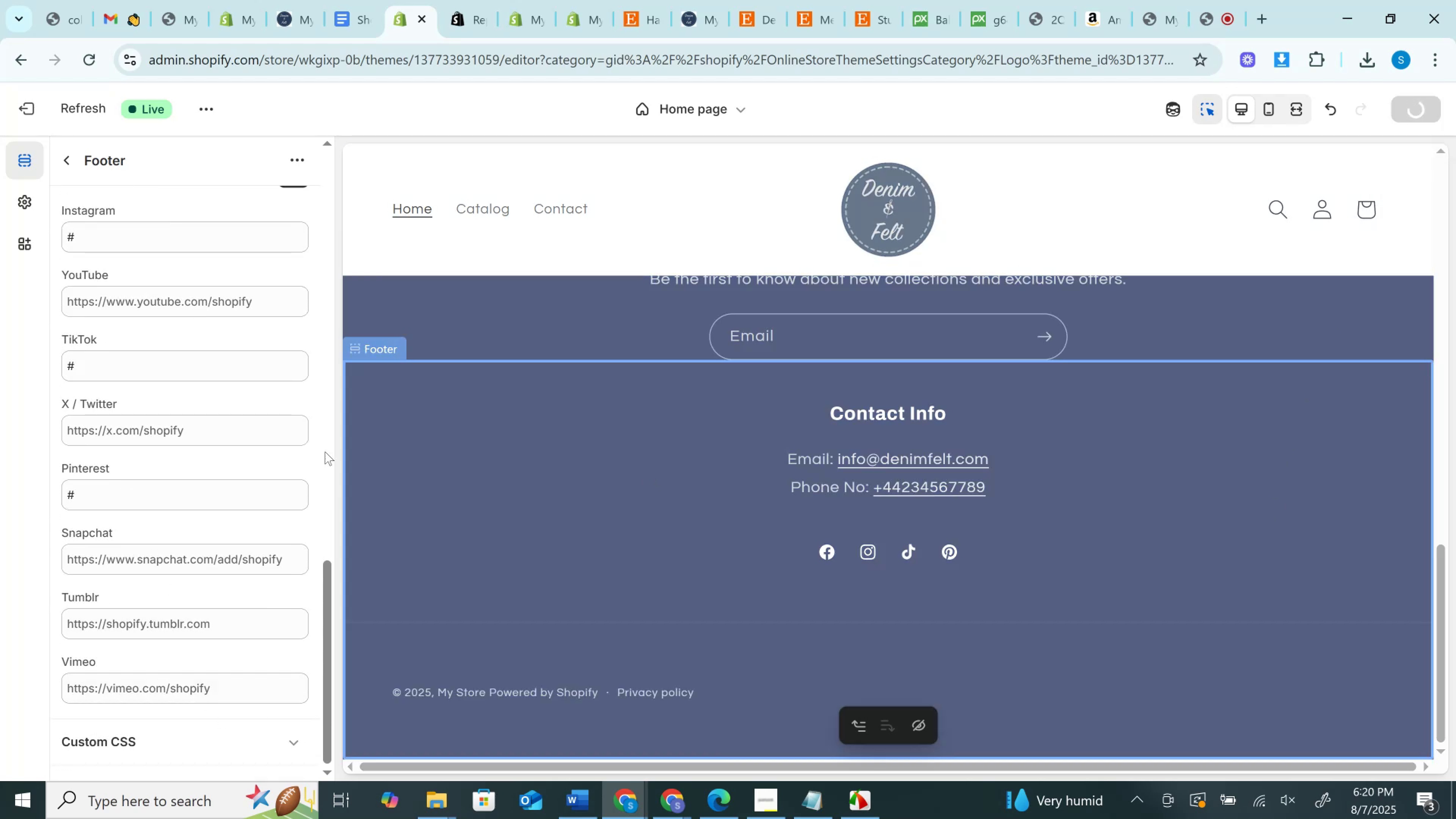 
scroll: coordinate [210, 398], scroll_direction: up, amount: 21.0
 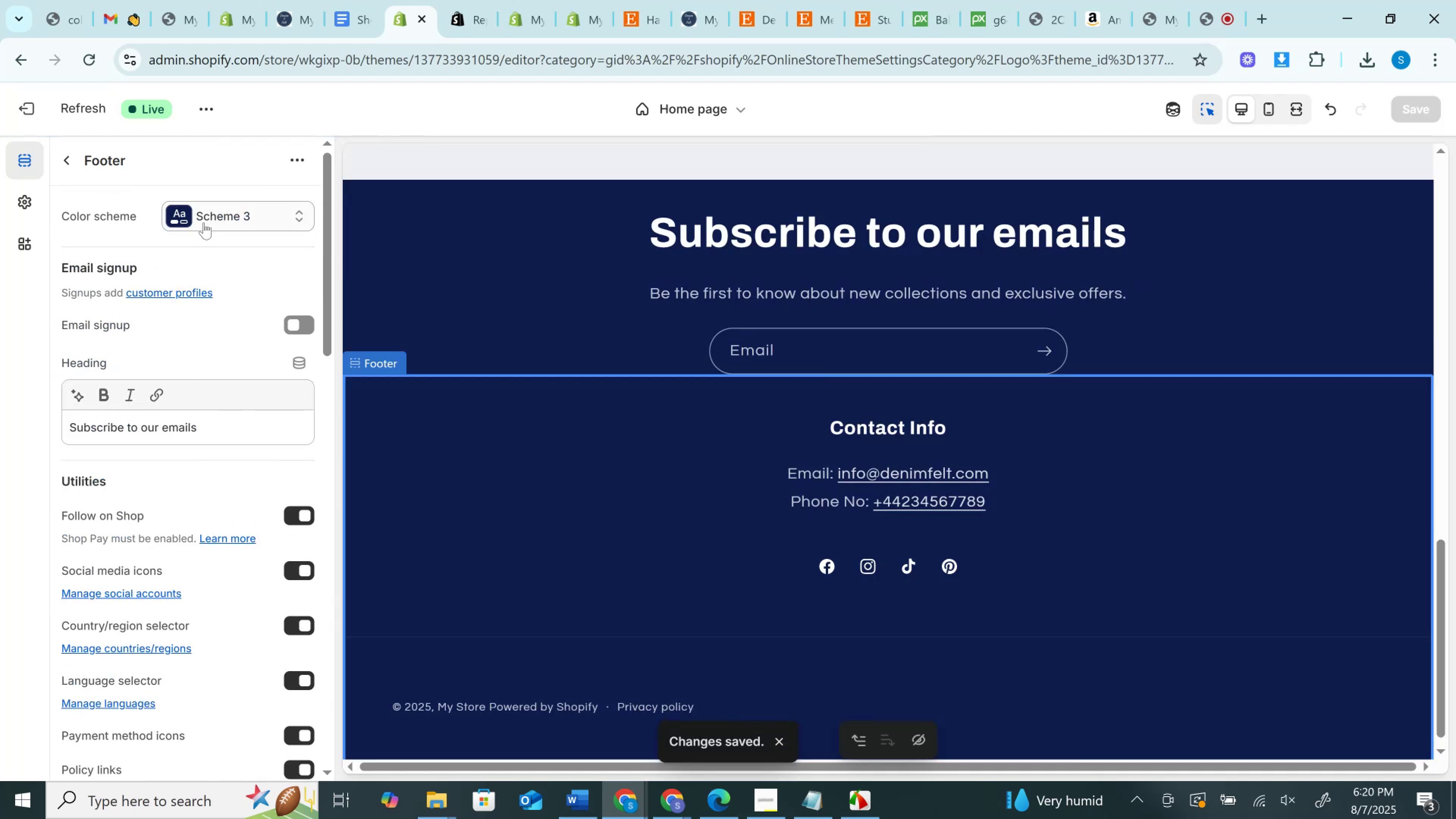 
left_click([204, 223])
 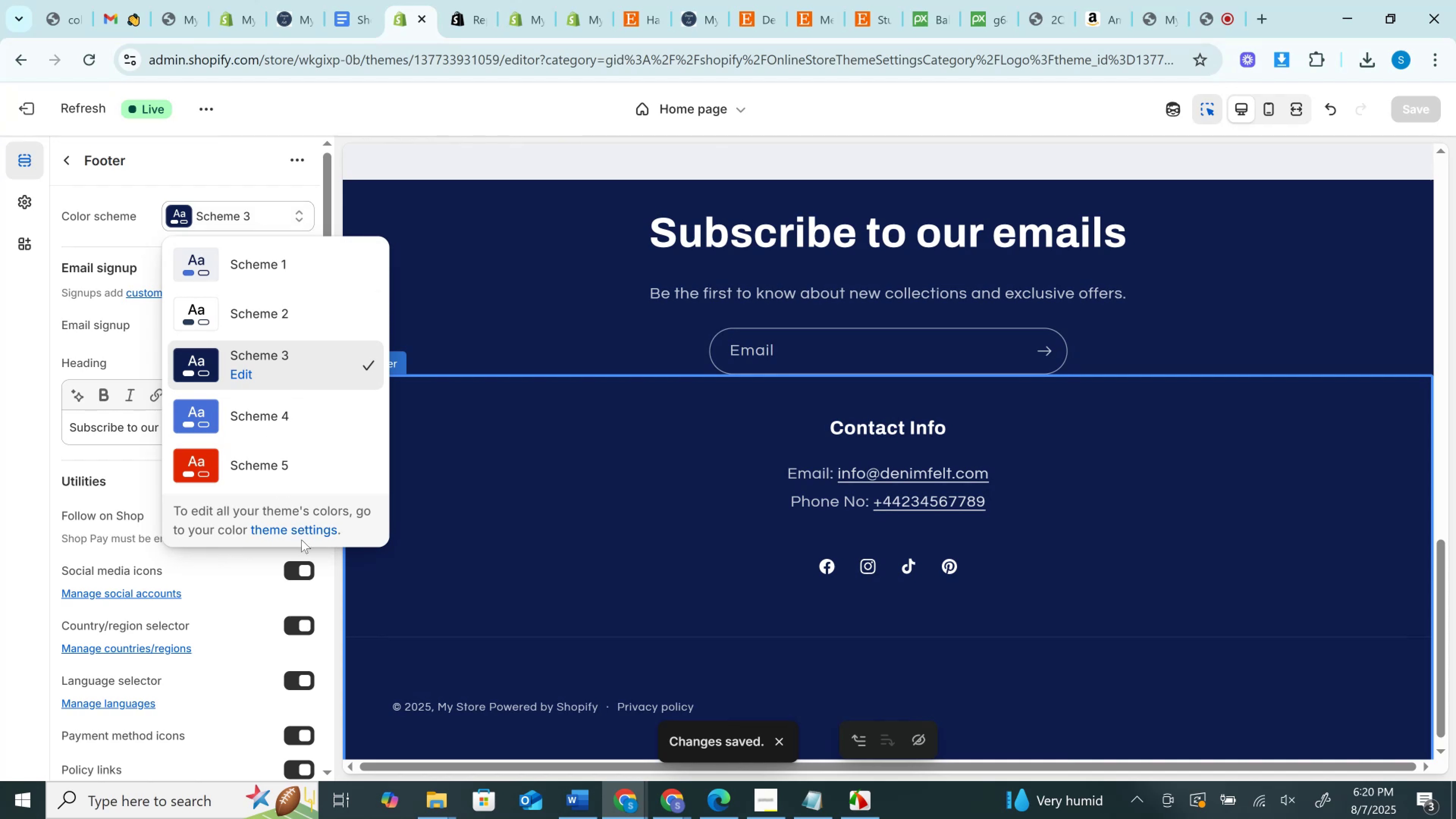 
left_click([302, 534])
 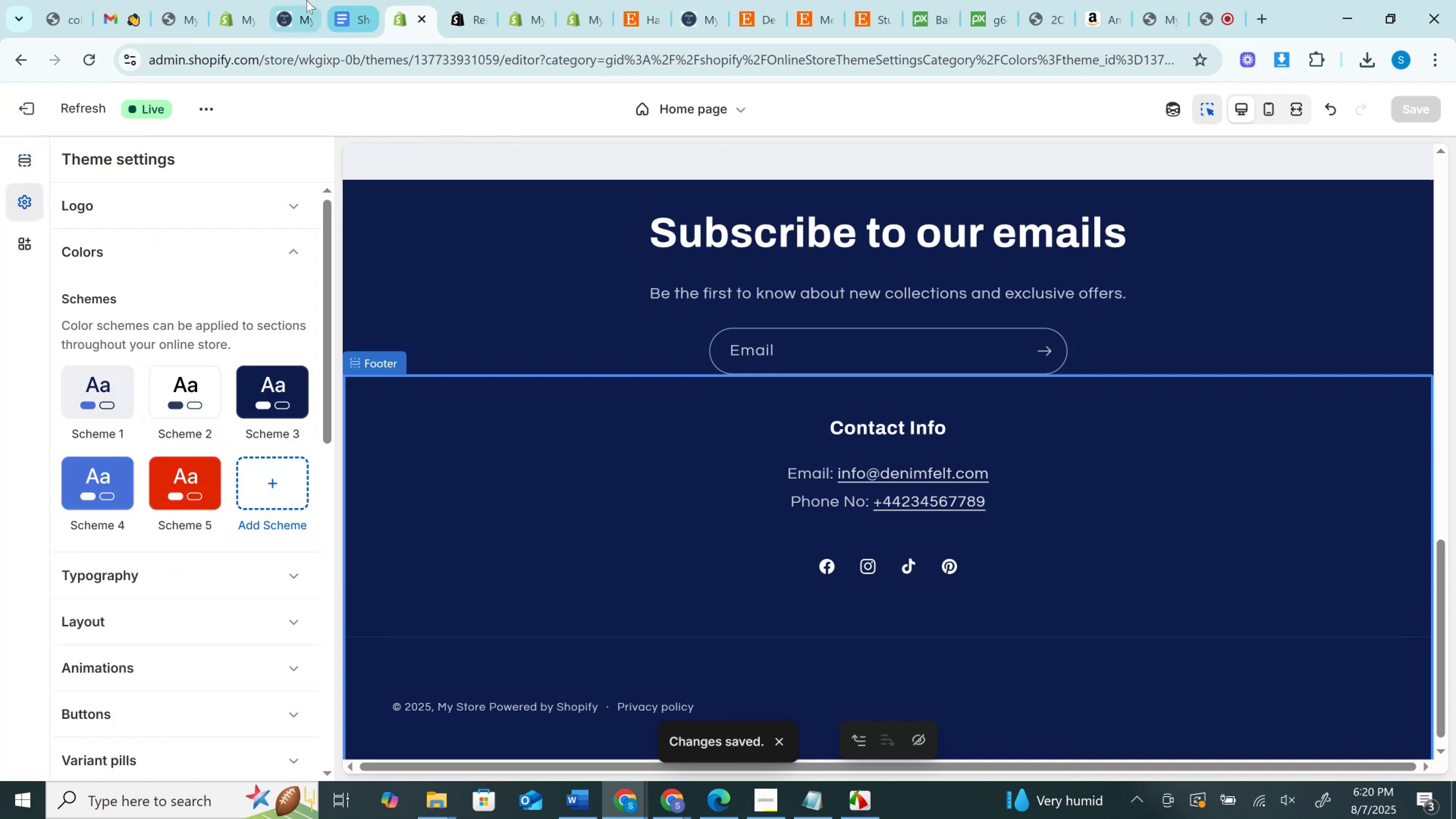 
left_click([303, 0])
 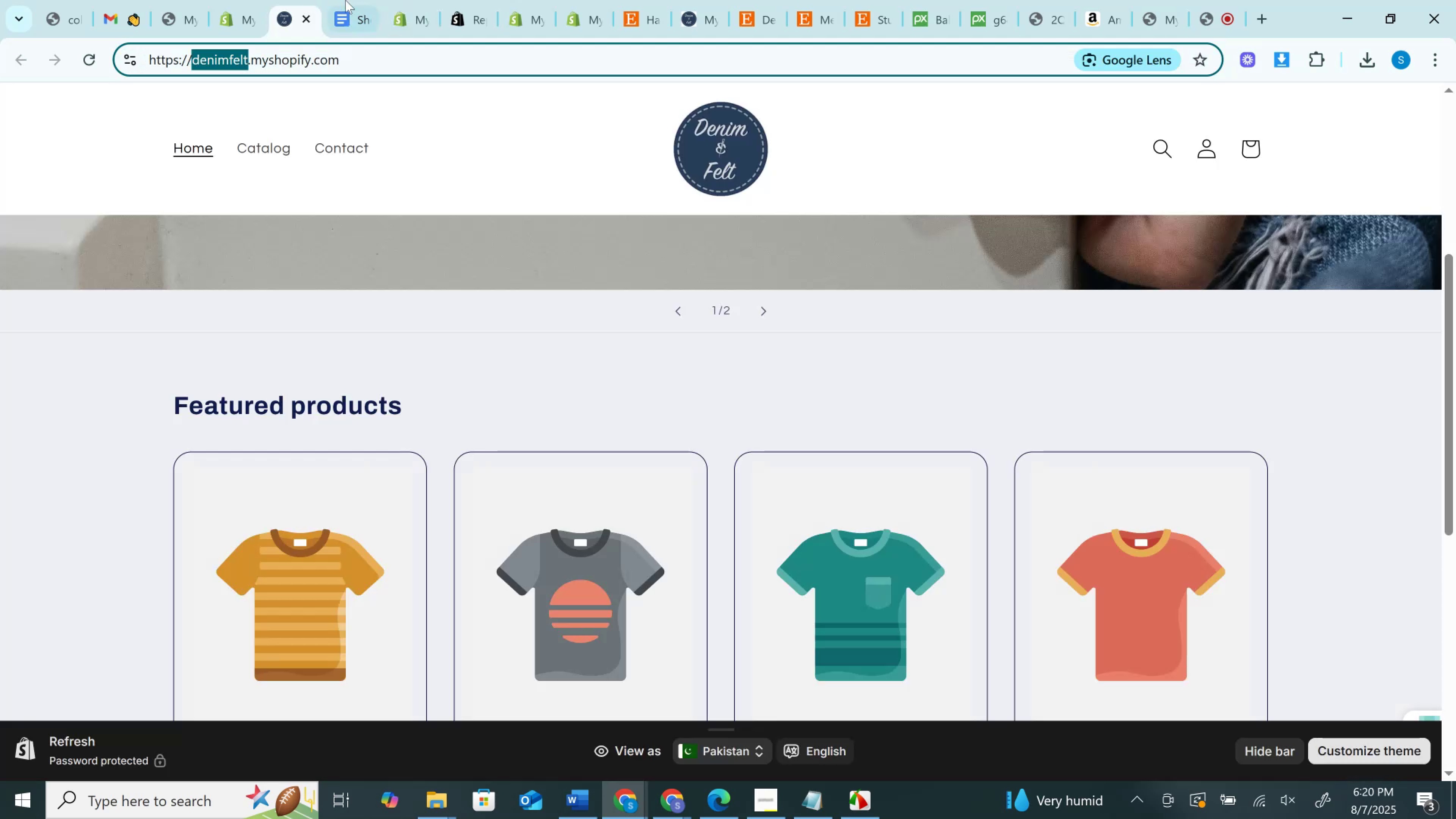 
left_click([348, 0])
 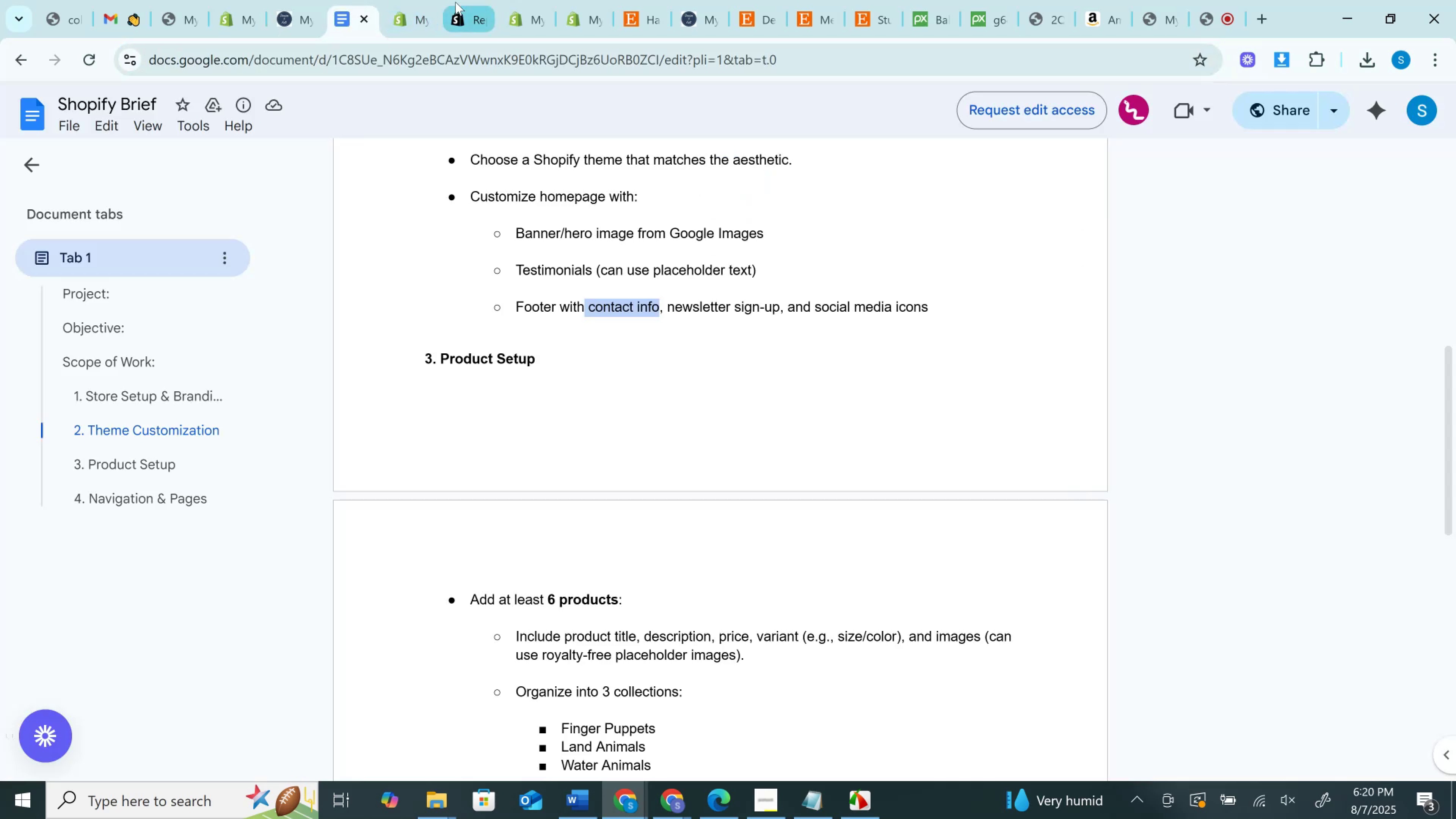 
left_click([455, 2])
 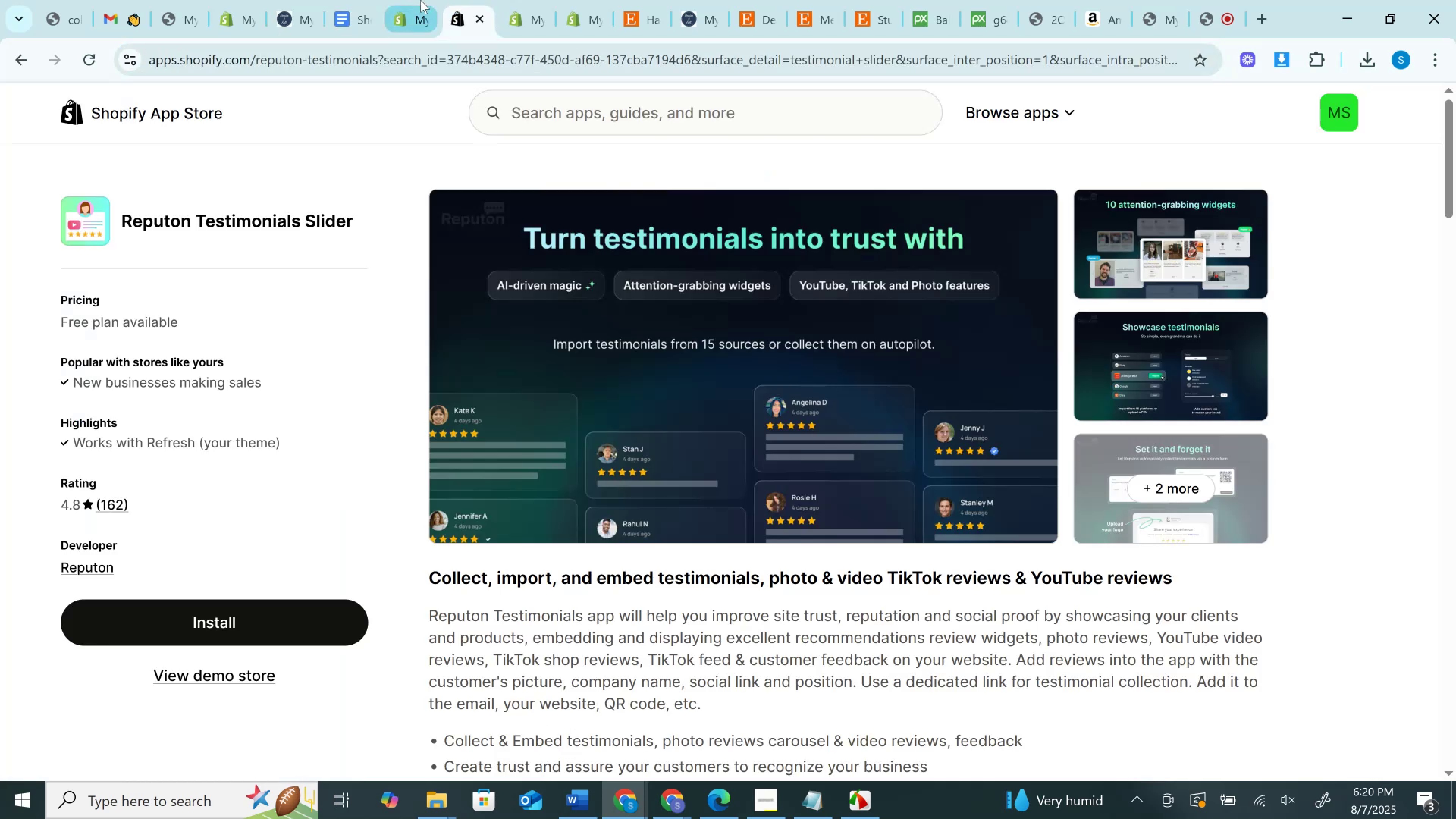 
left_click([420, 0])
 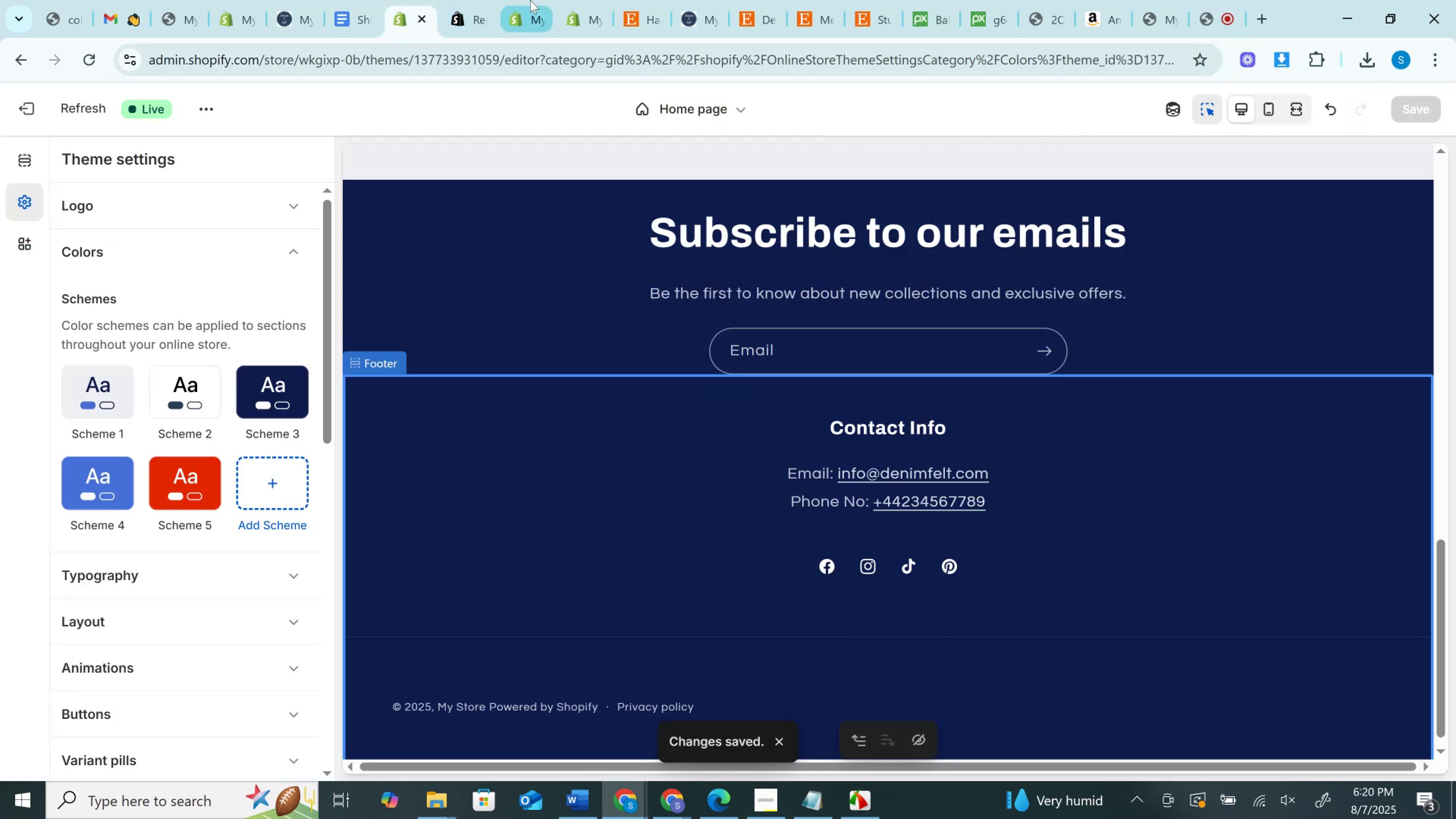 
left_click([530, 0])
 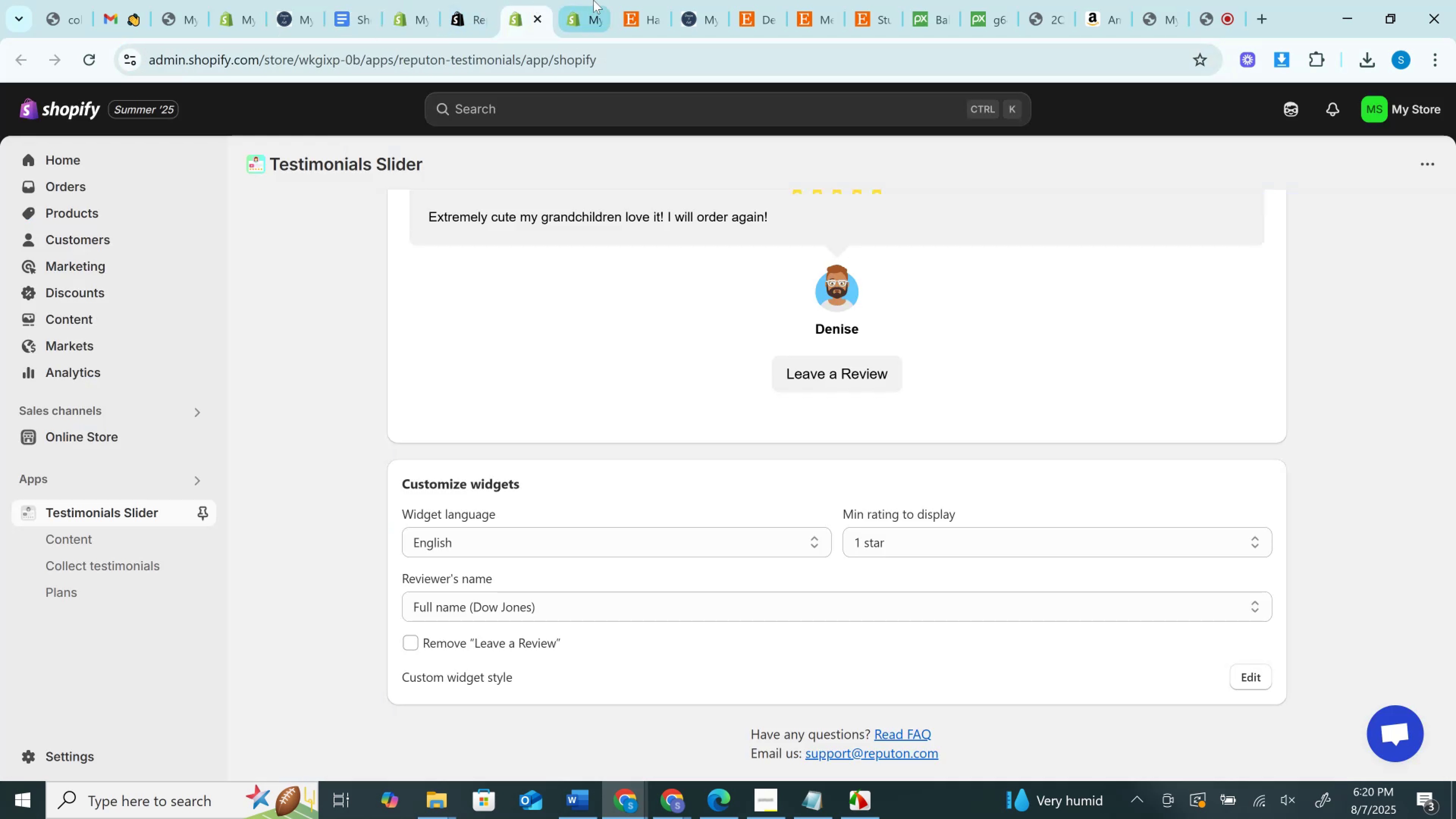 
left_click([593, 0])
 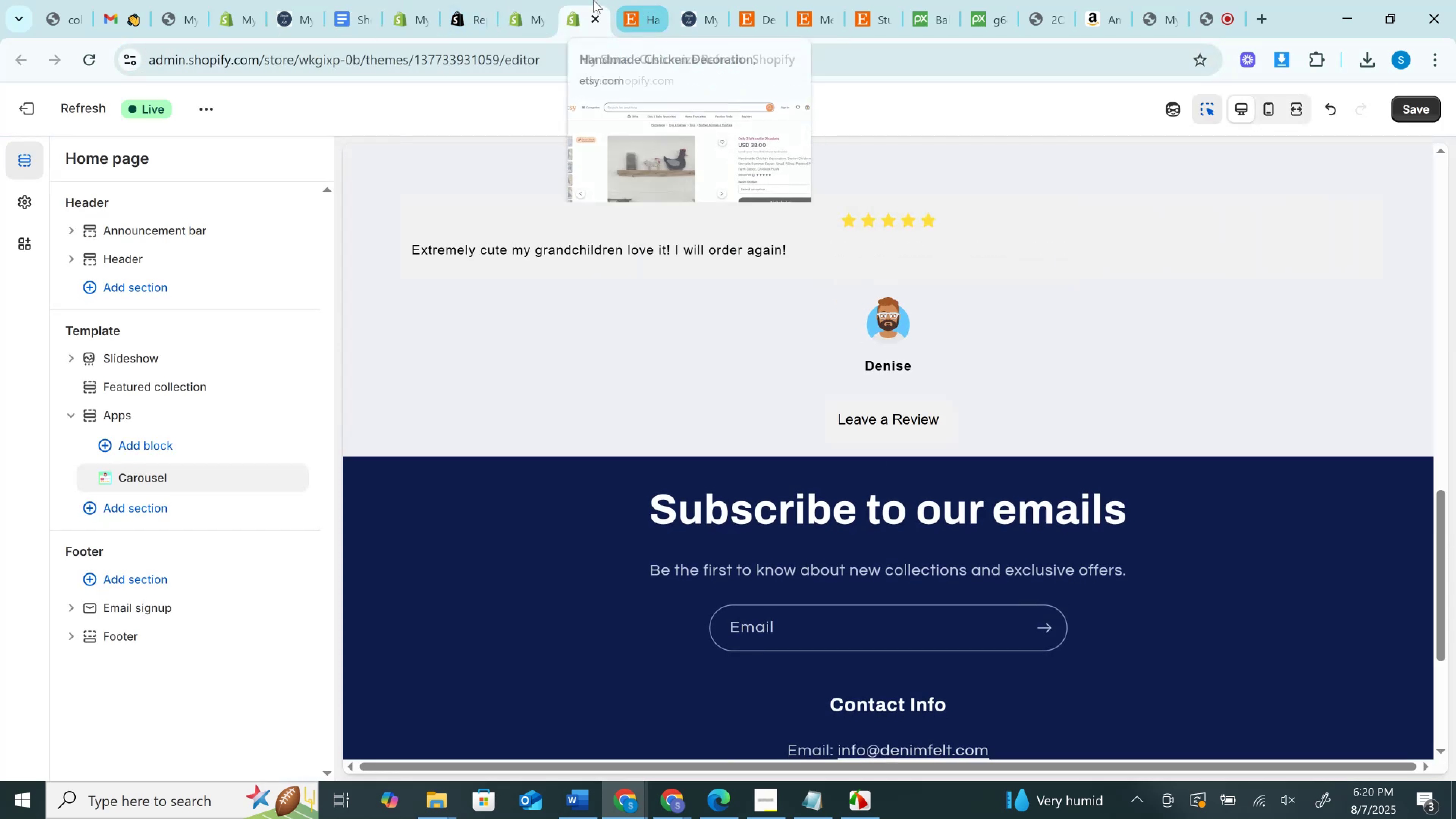 
left_click([585, 17])
 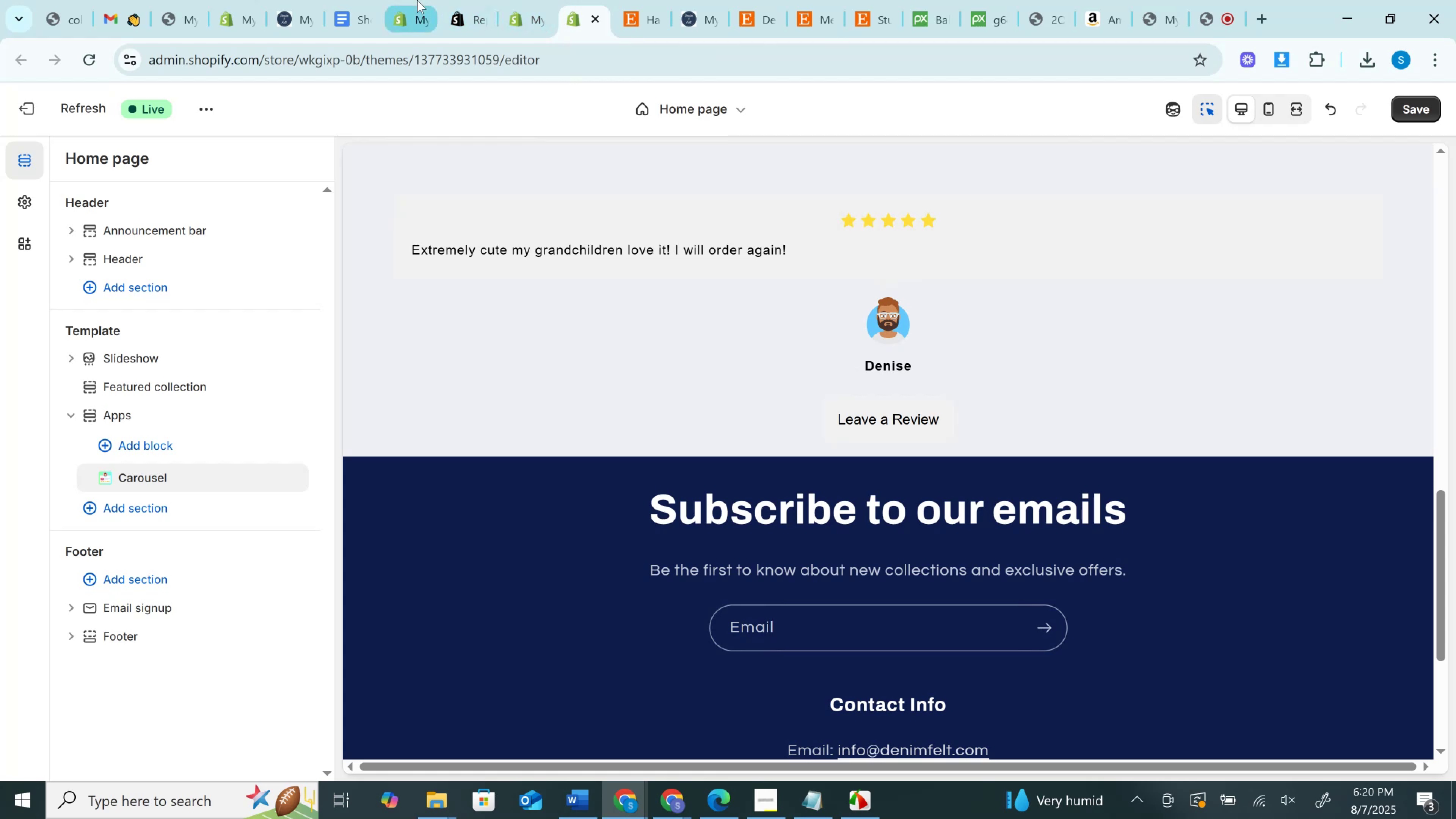 
left_click([417, 0])
 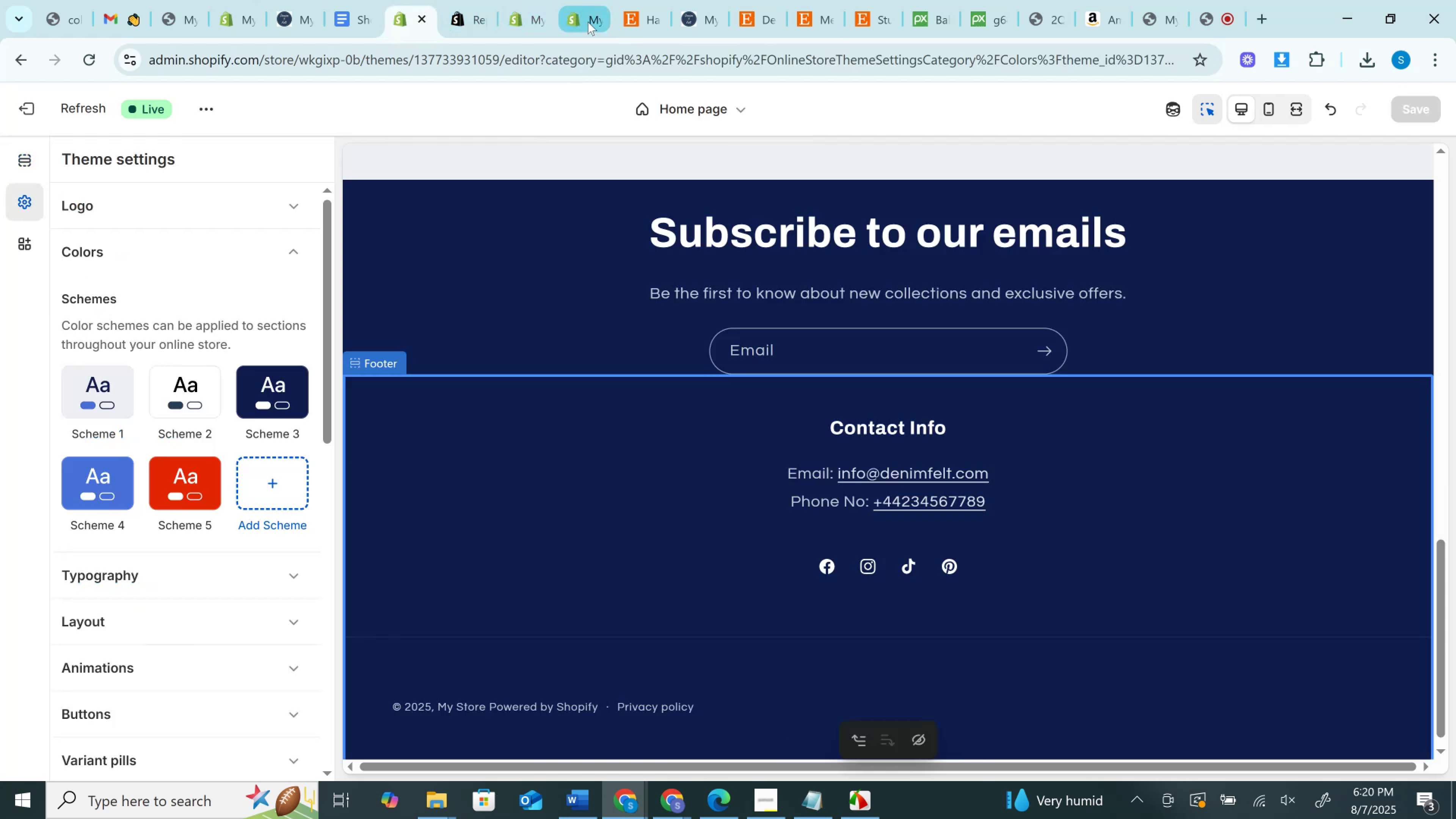 
left_click([577, 0])
 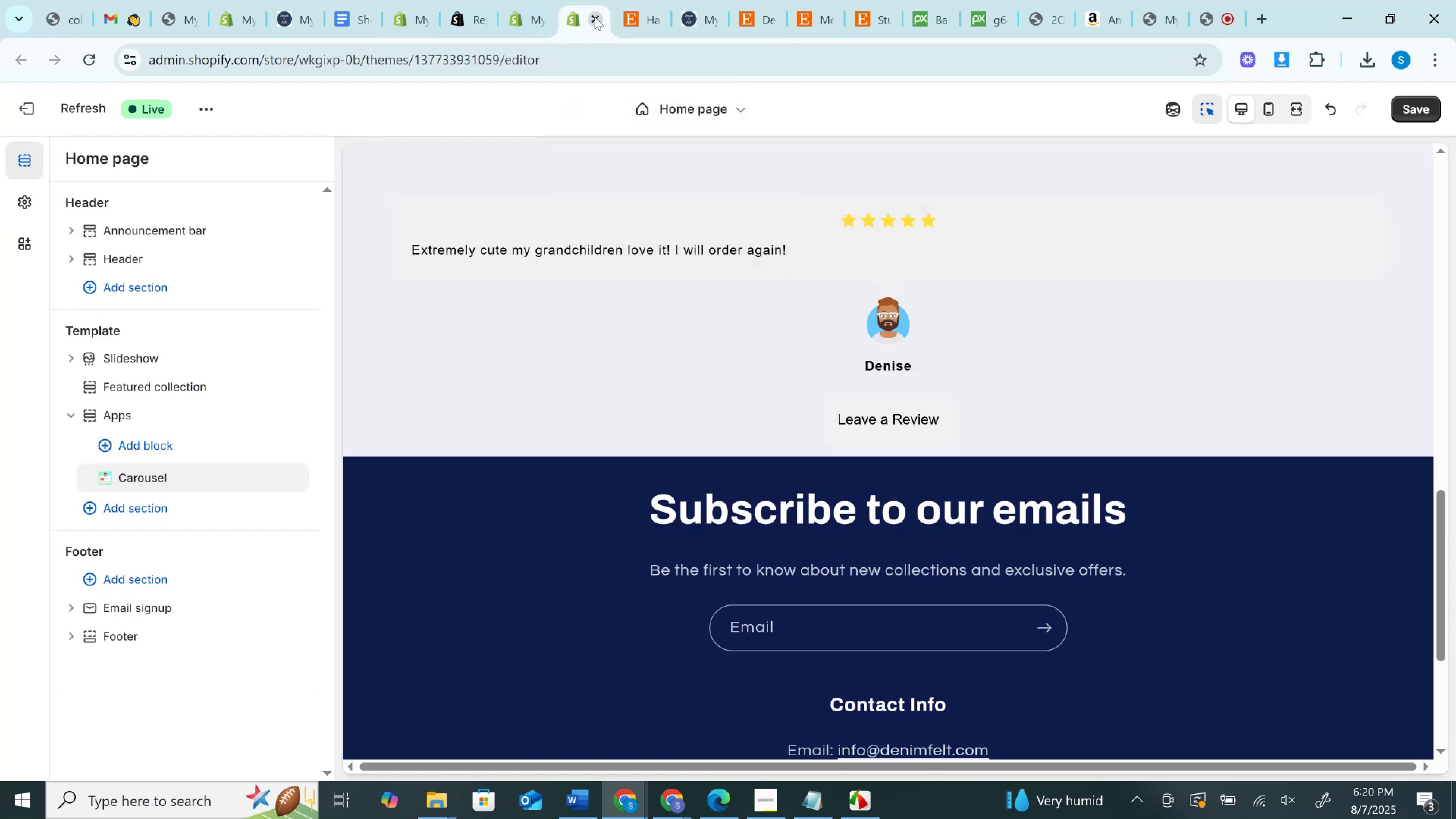 
scroll: coordinate [690, 453], scroll_direction: up, amount: 23.0
 